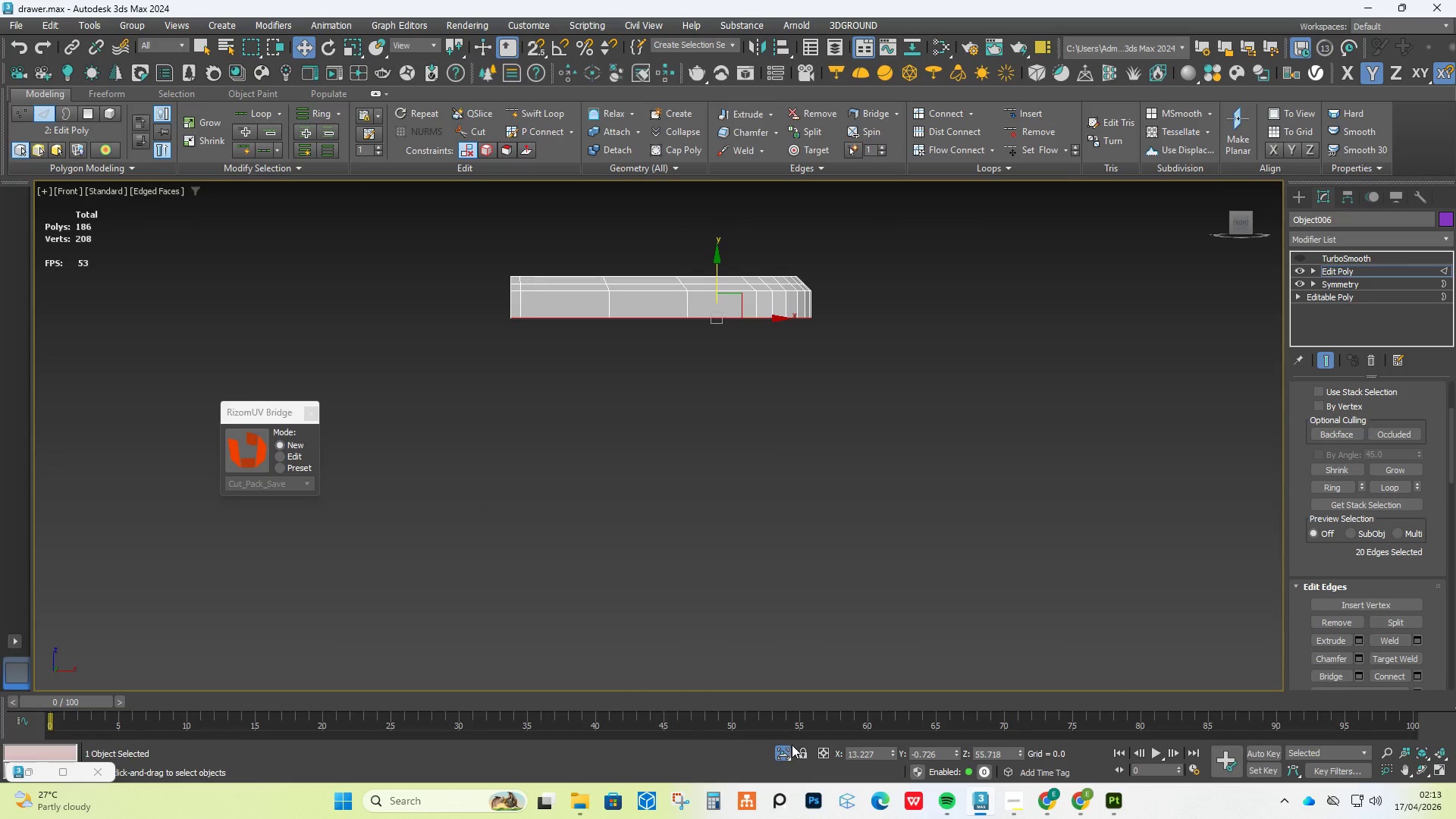 
left_click([785, 752])
 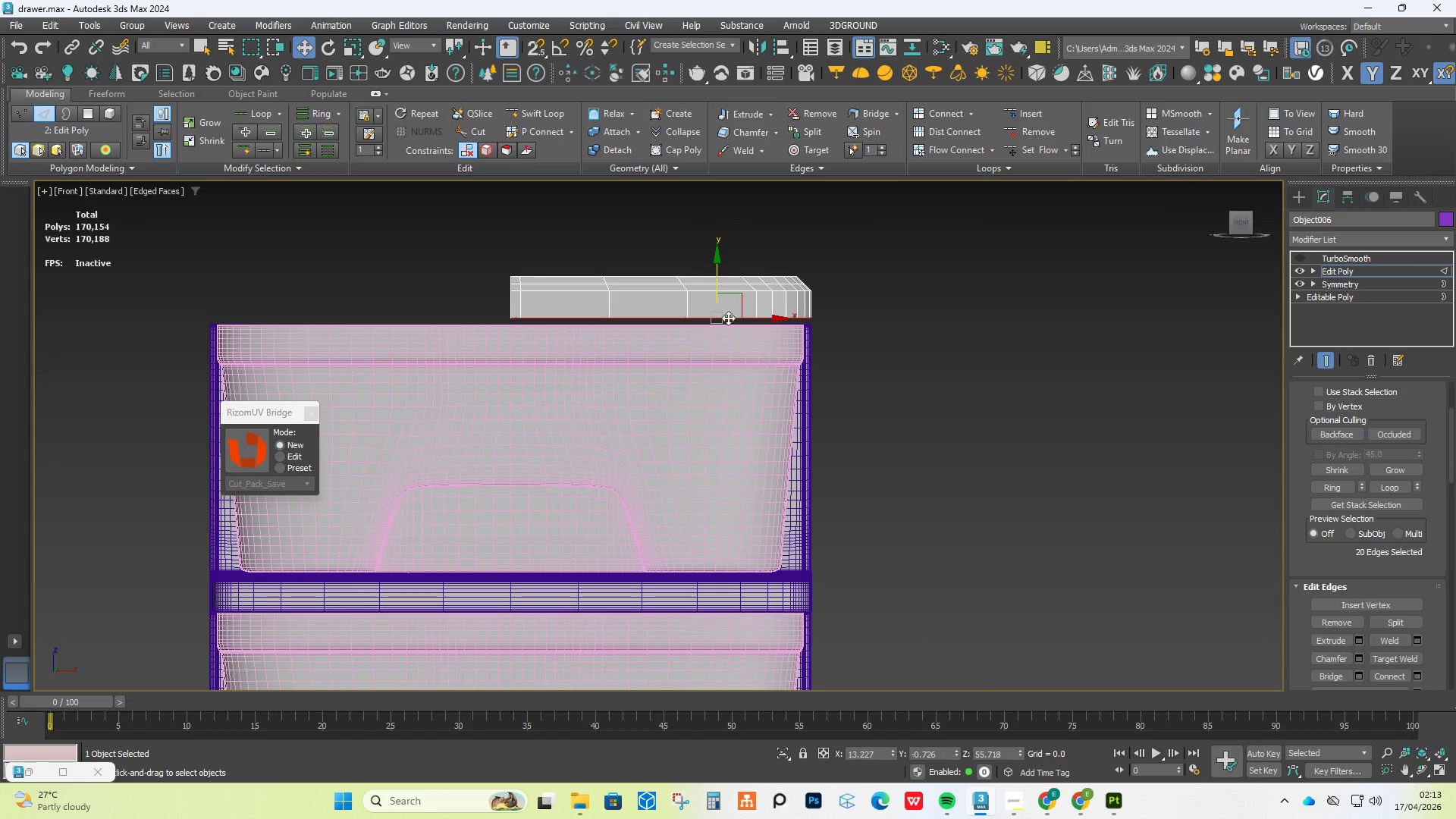 
scroll: coordinate [727, 284], scroll_direction: up, amount: 4.0
 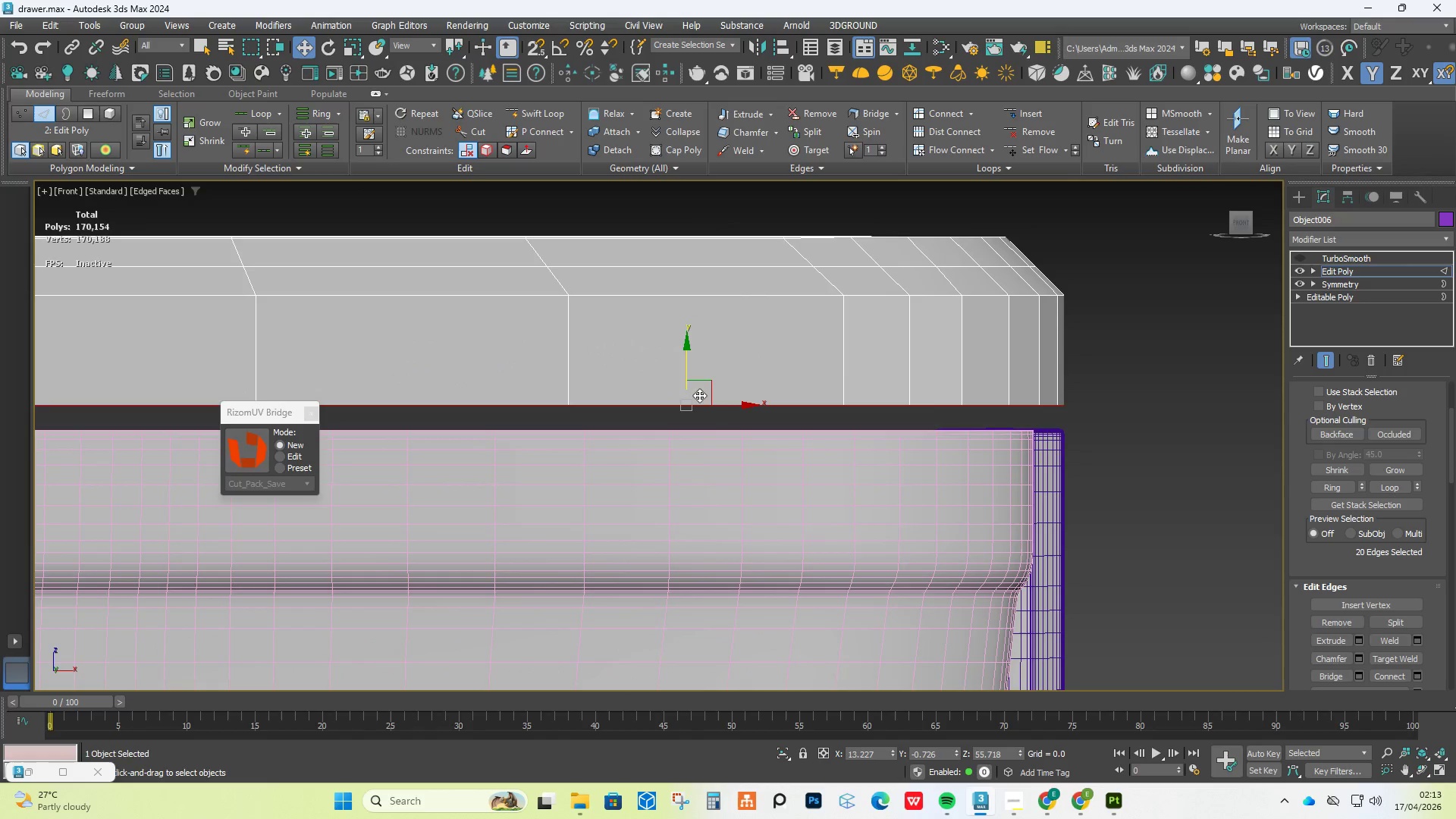 
key(S)
 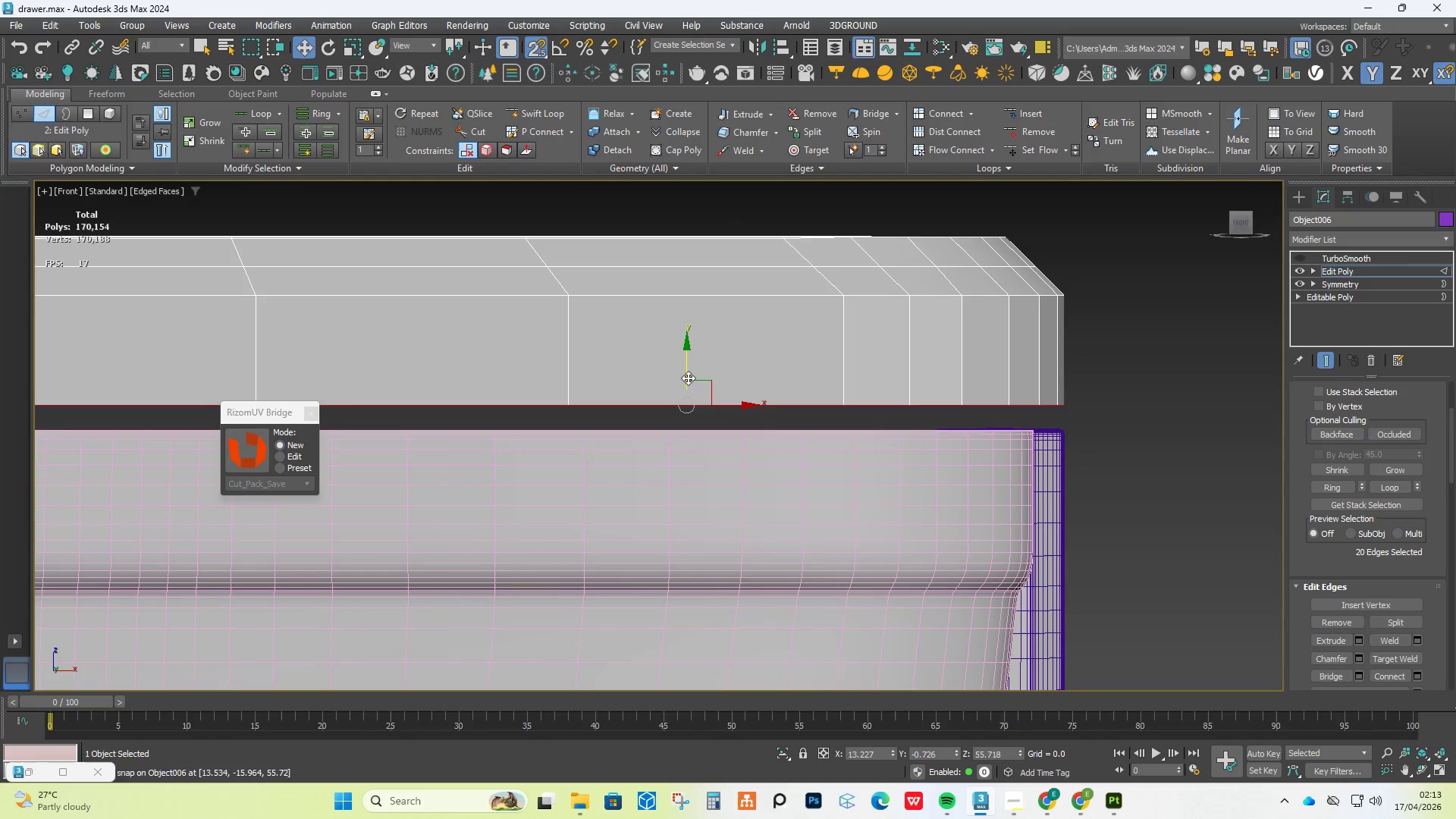 
left_click_drag(start_coordinate=[688, 378], to_coordinate=[697, 417])
 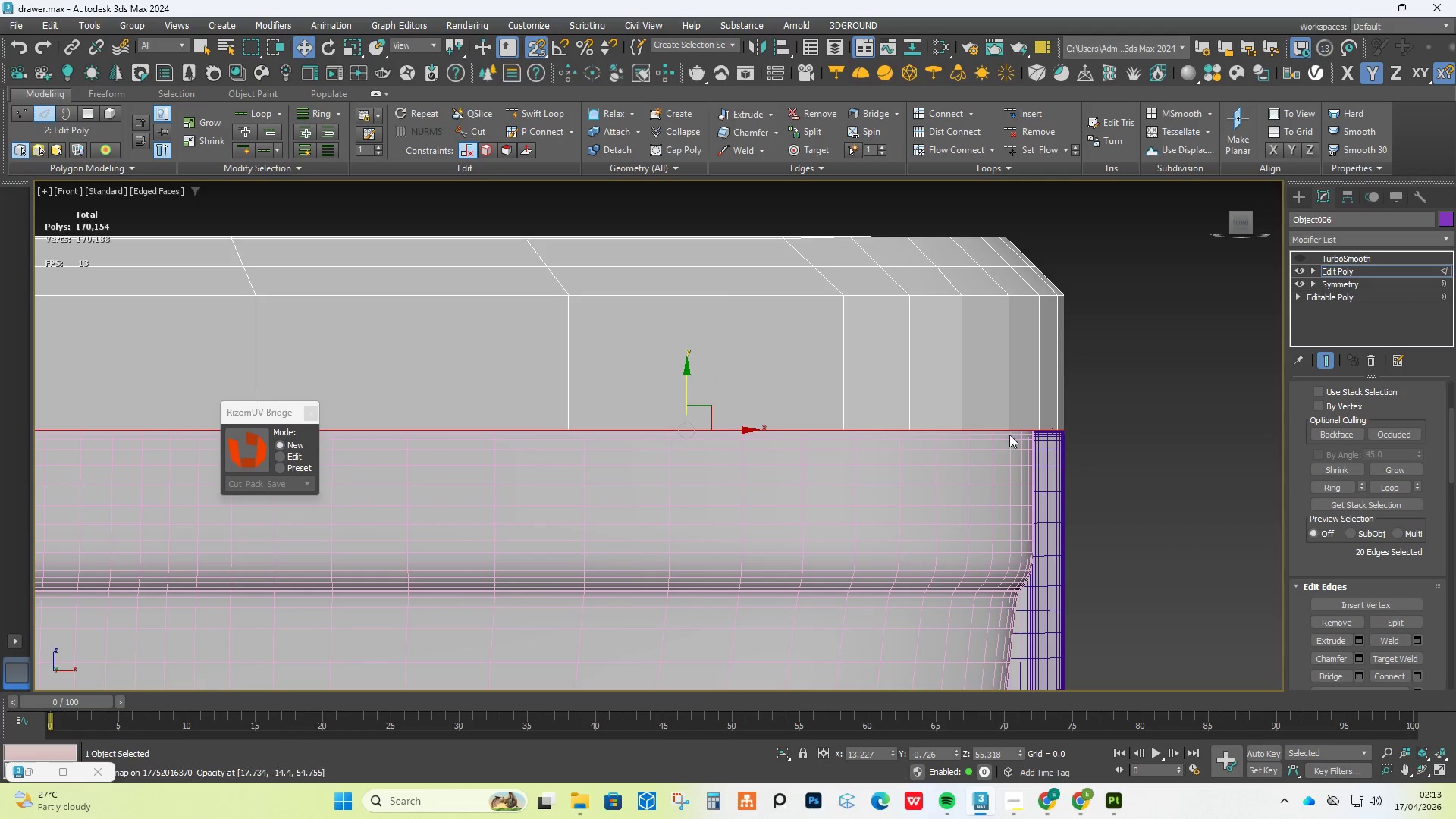 
hold_key(key=AltLeft, duration=6.92)
 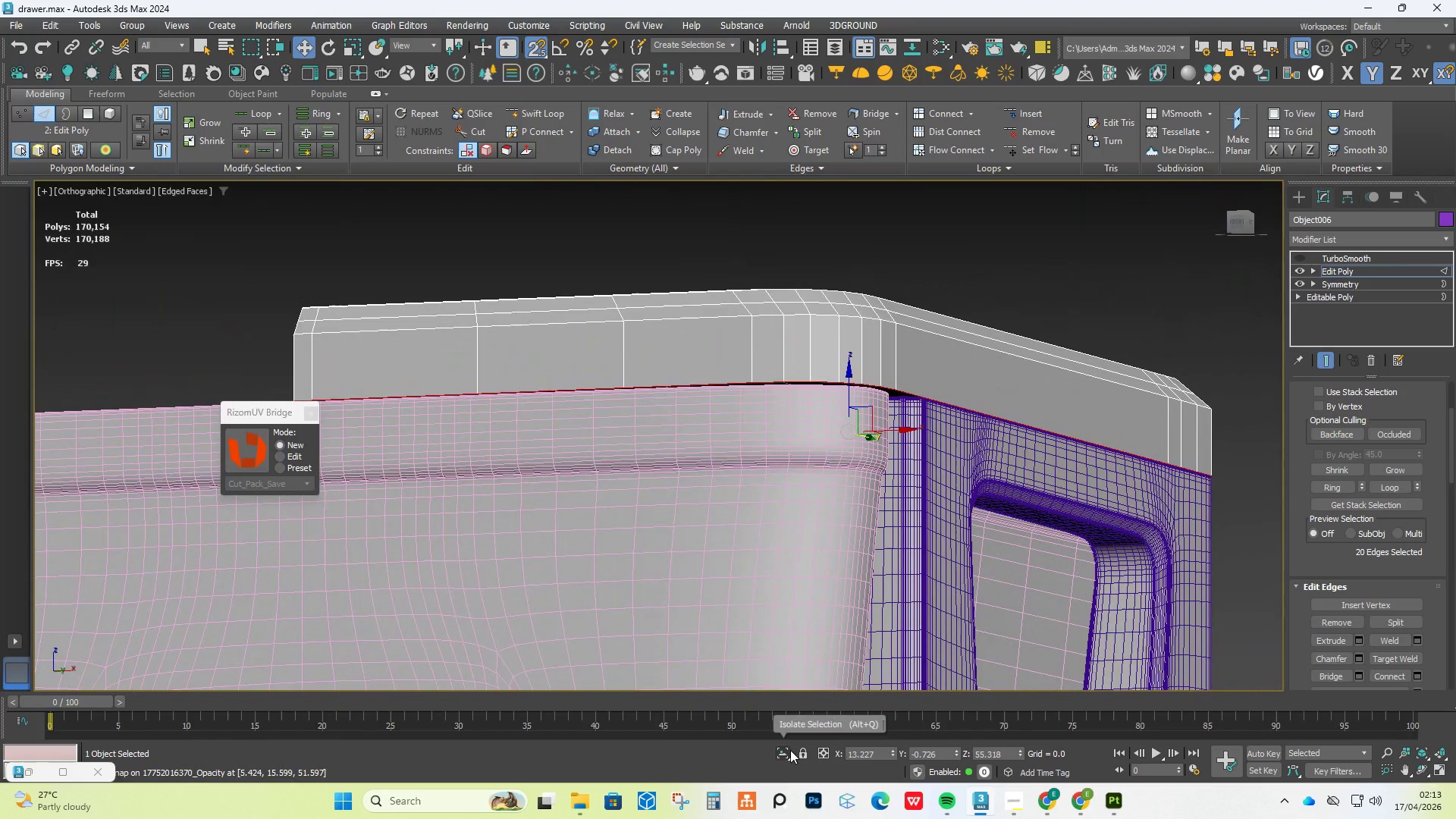 
scroll: coordinate [1011, 434], scroll_direction: down, amount: 2.0
 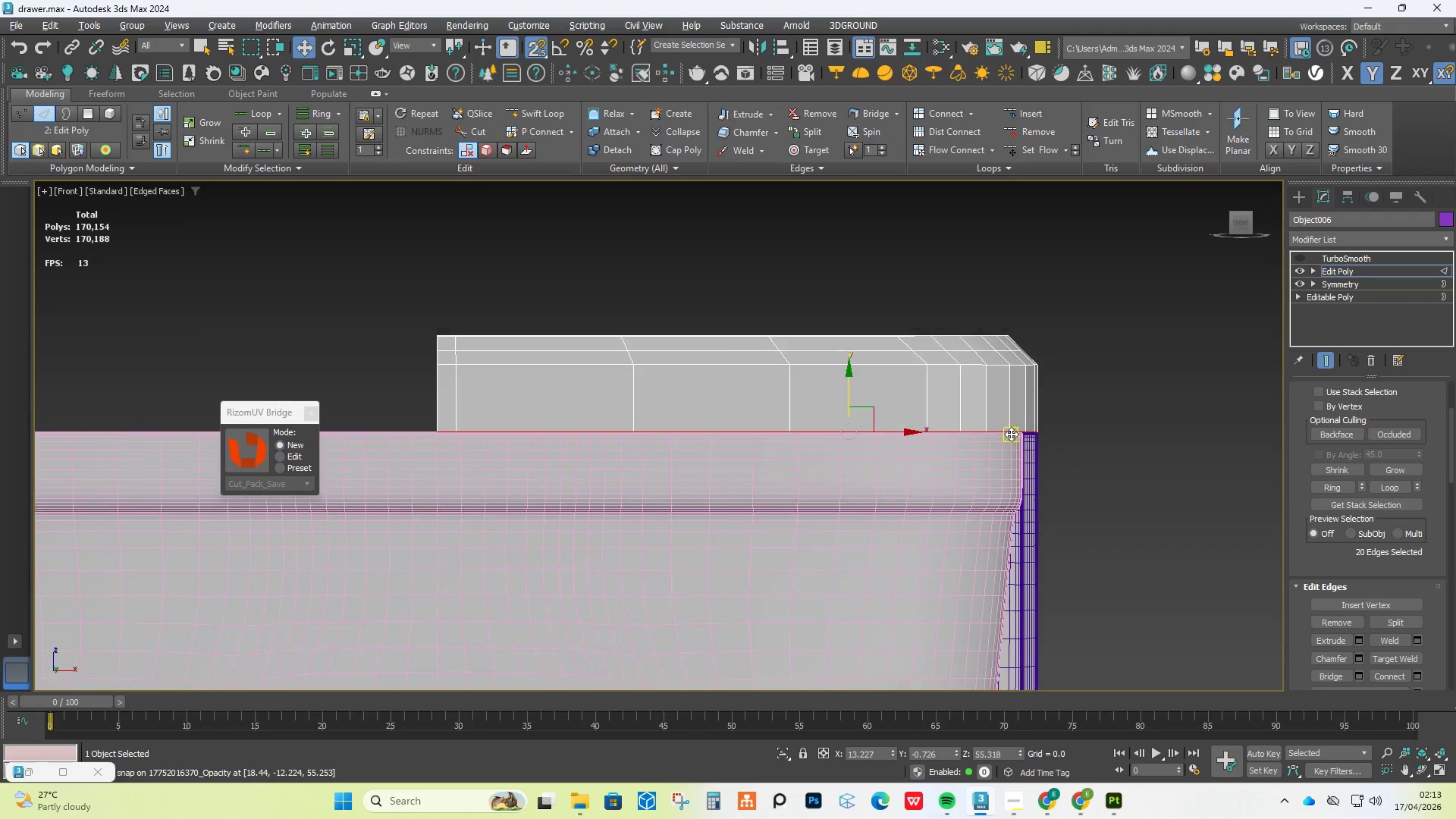 
left_click([787, 755])
 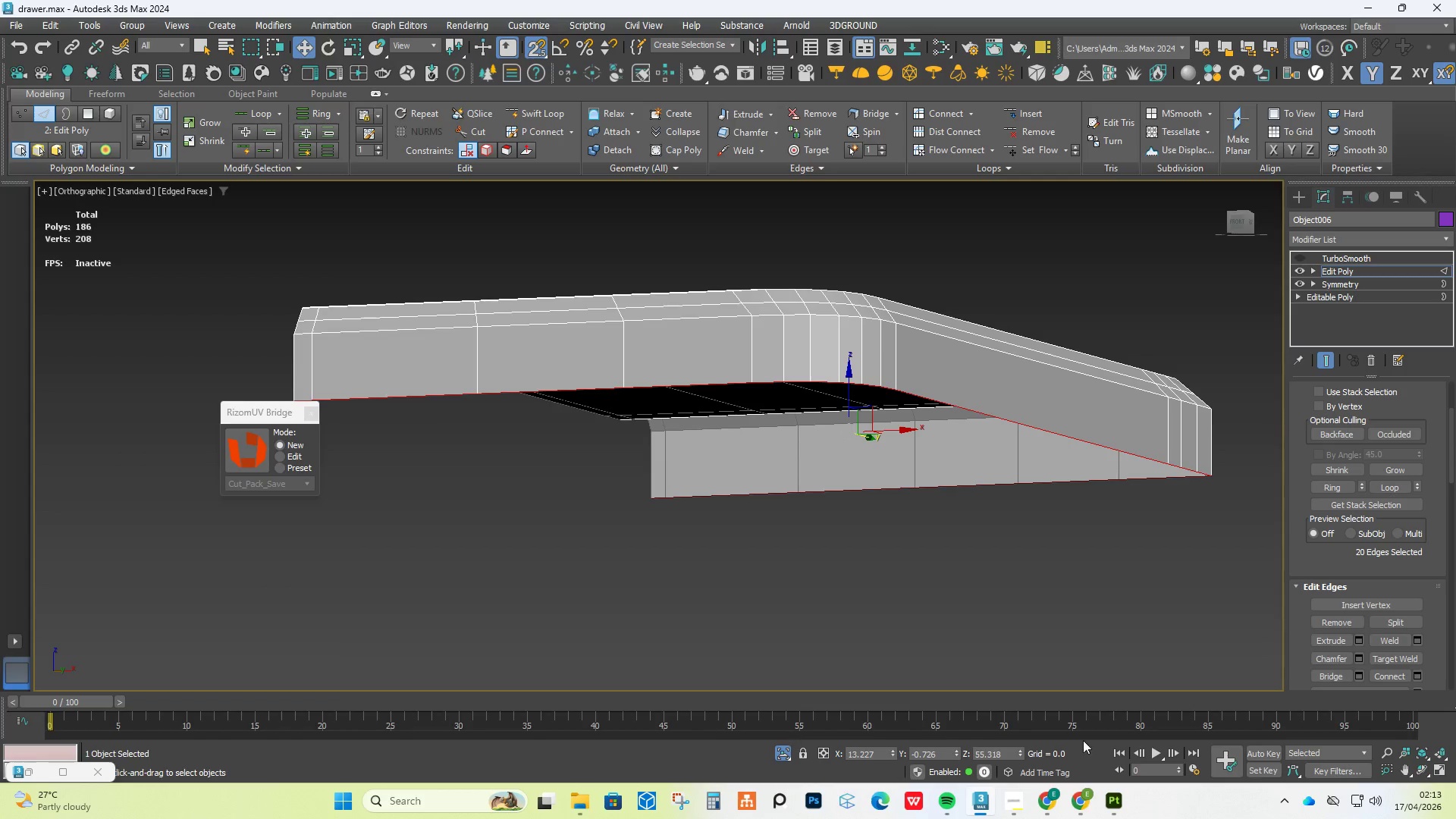 
hold_key(key=AltLeft, duration=0.48)
 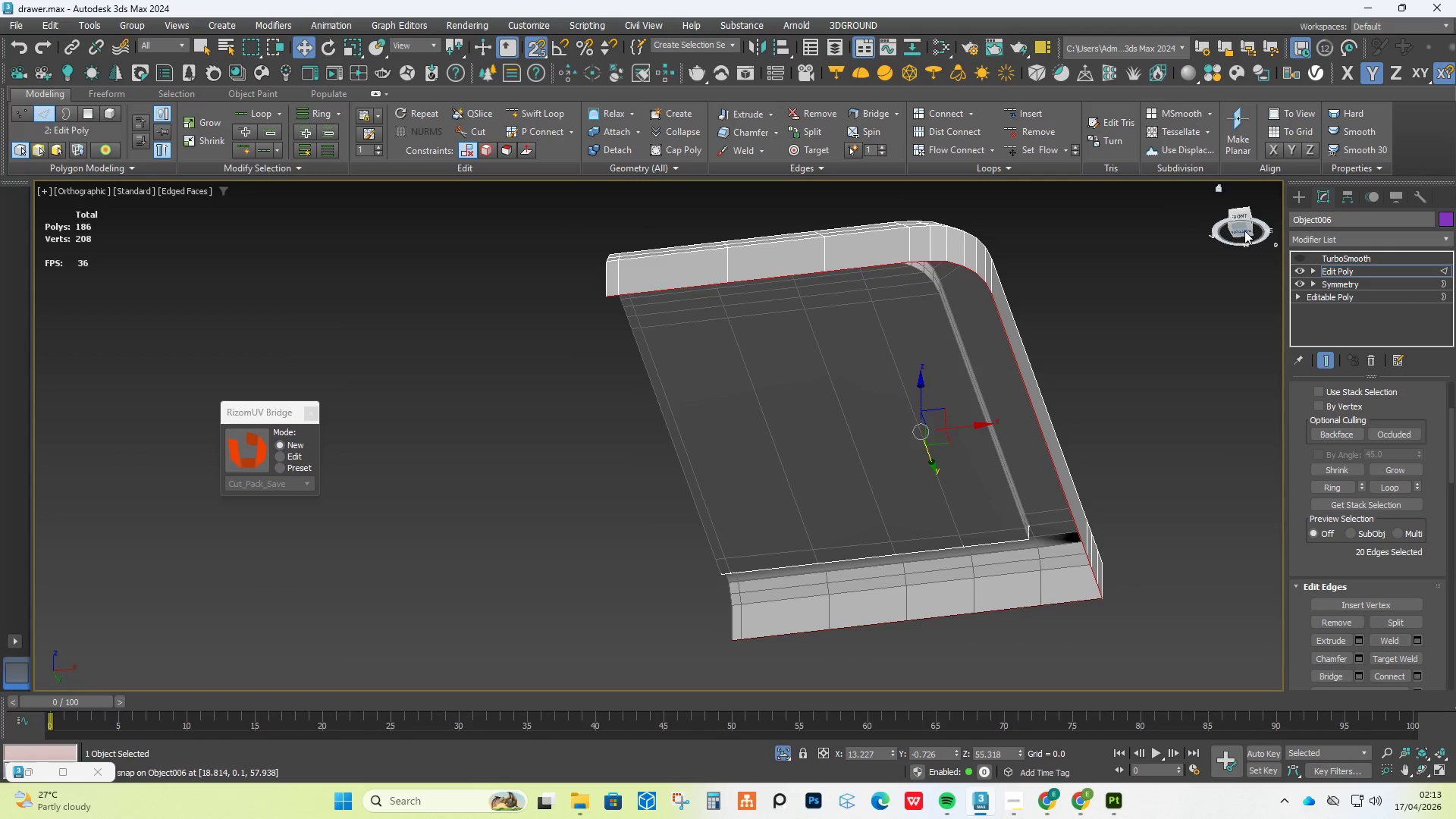 
scroll: coordinate [987, 411], scroll_direction: down, amount: 2.0
 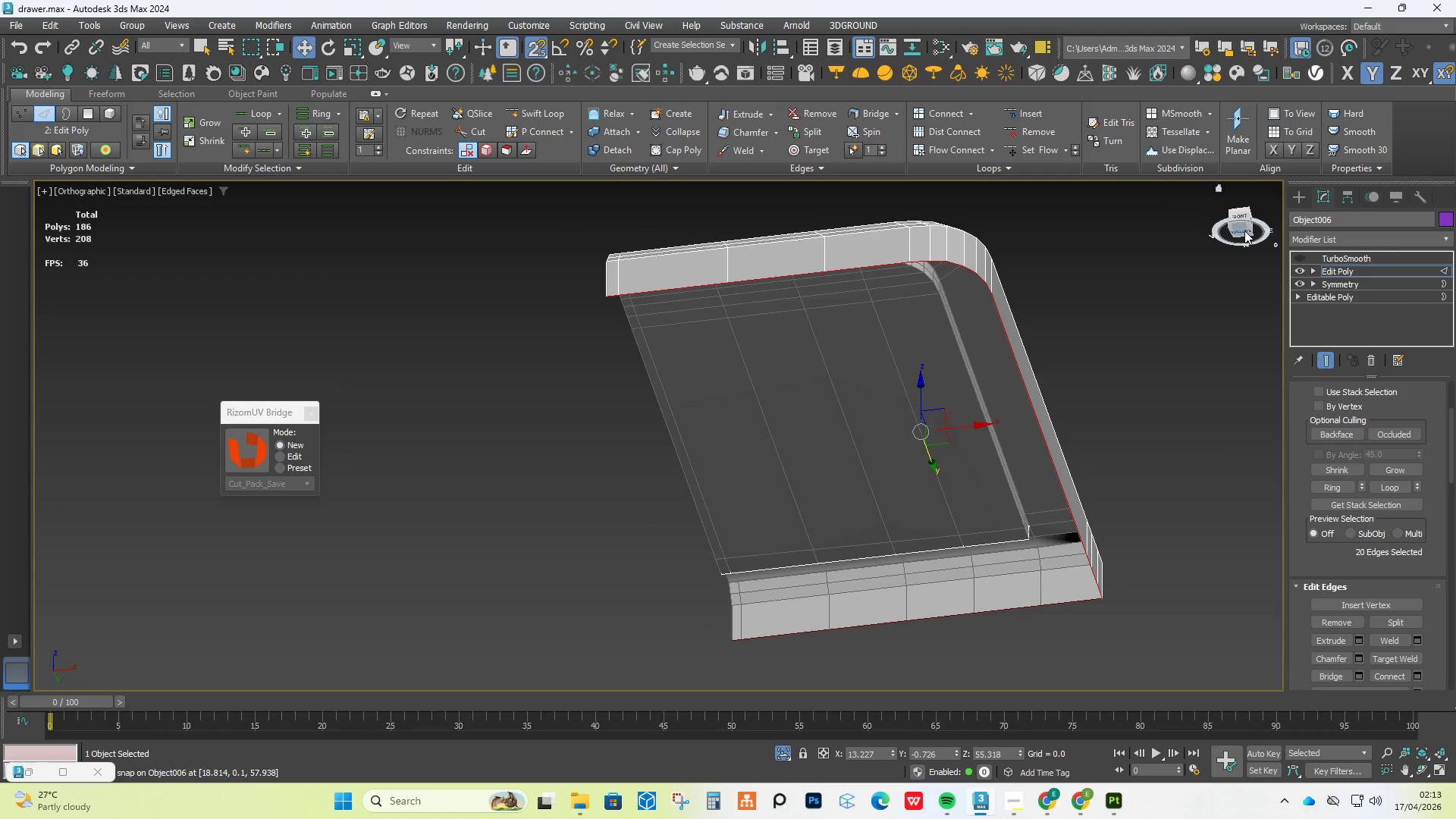 
left_click([1241, 230])
 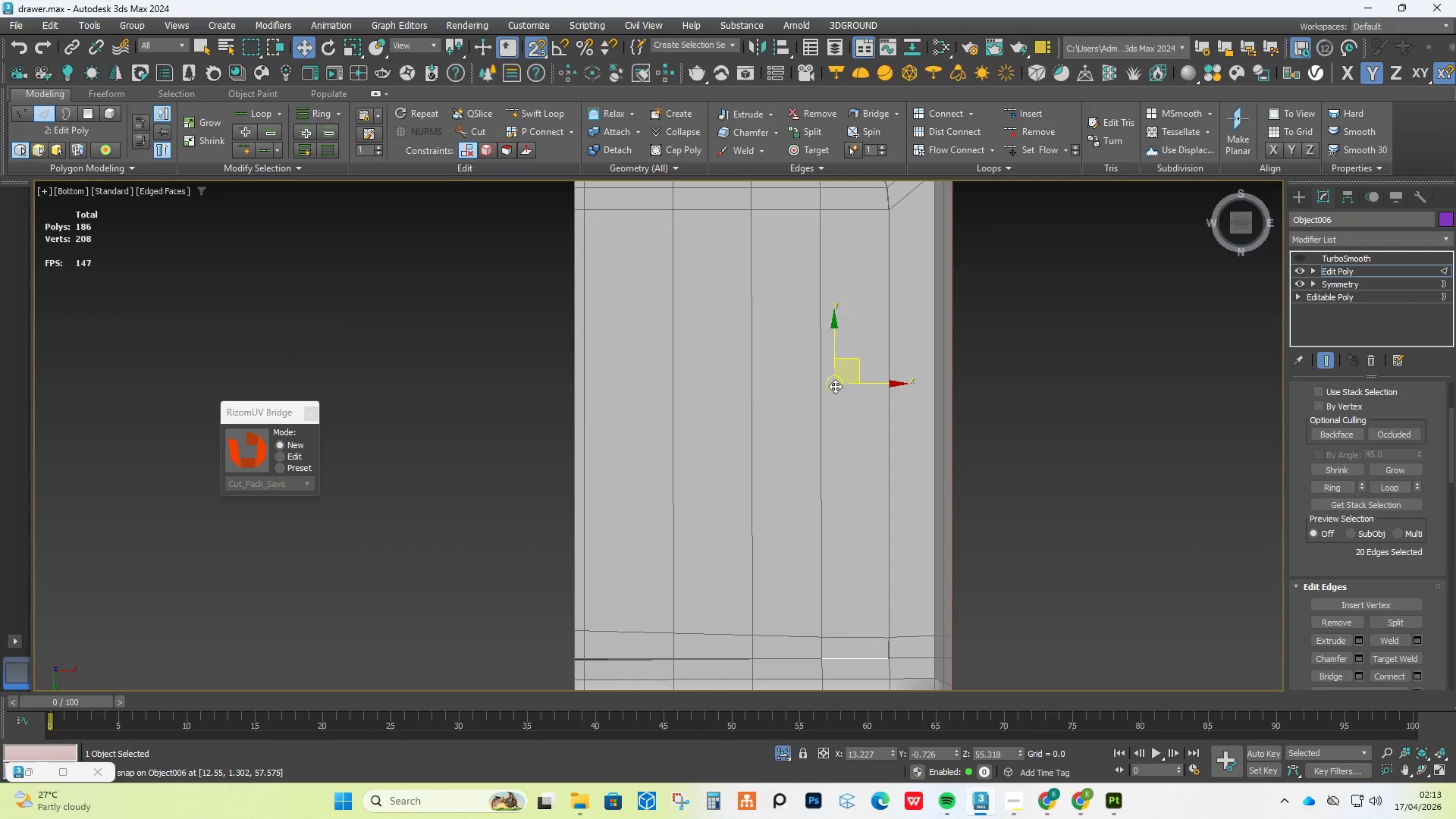 
key(R)
 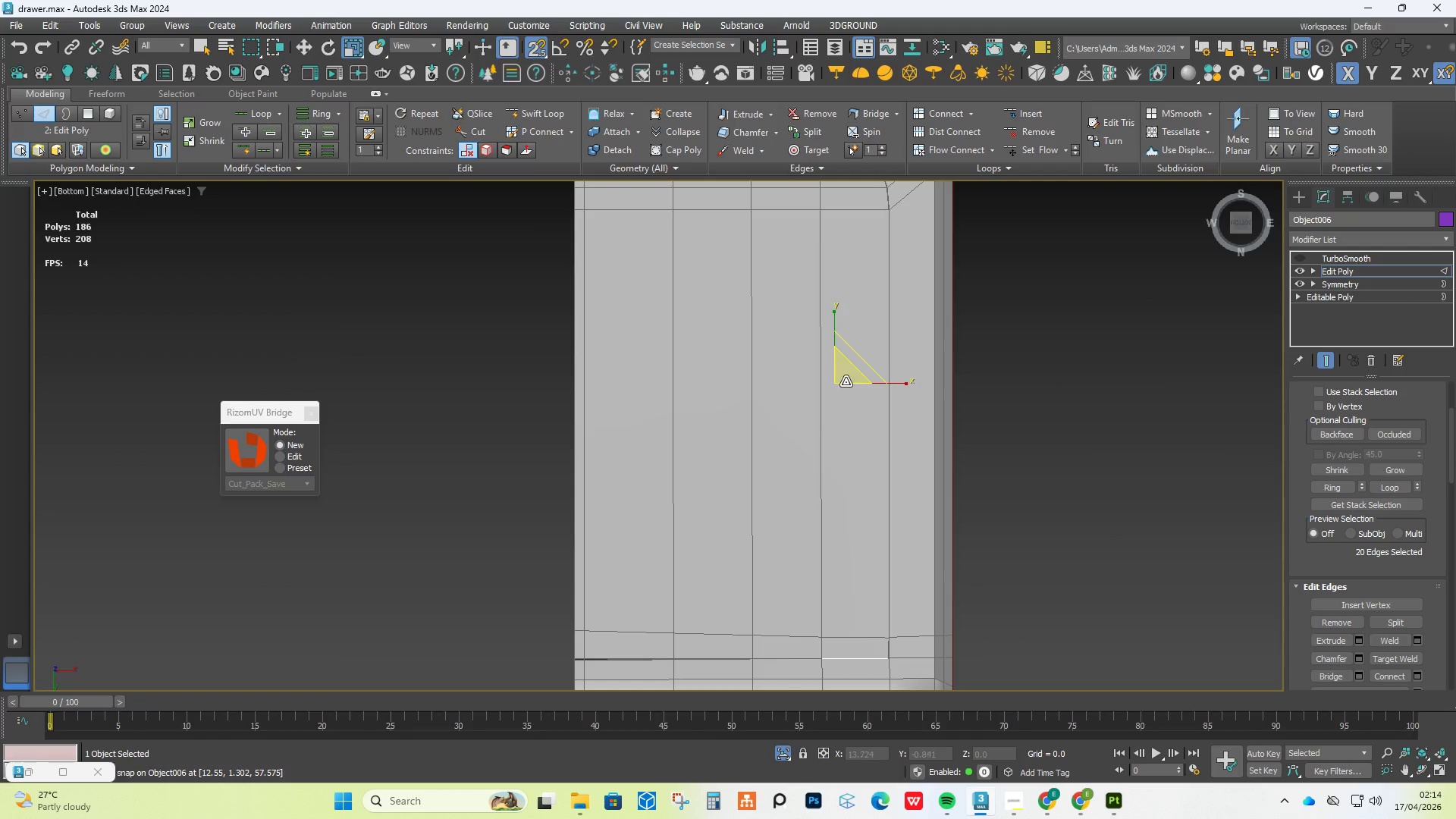 
hold_key(key=ShiftLeft, duration=0.67)
left_click_drag(start_coordinate=[847, 378], to_coordinate=[817, 431])
 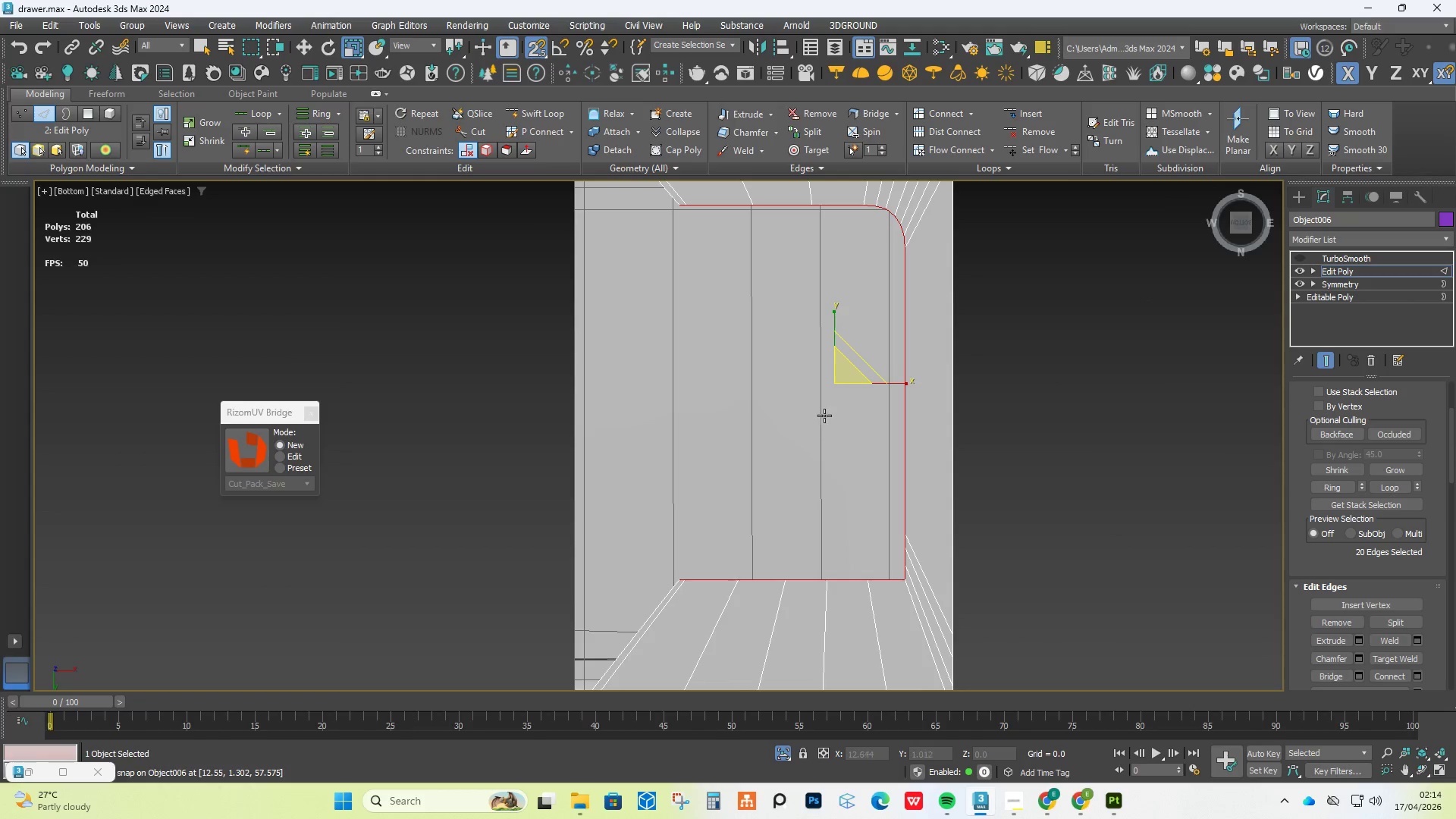 
scroll: coordinate [830, 408], scroll_direction: down, amount: 2.0
 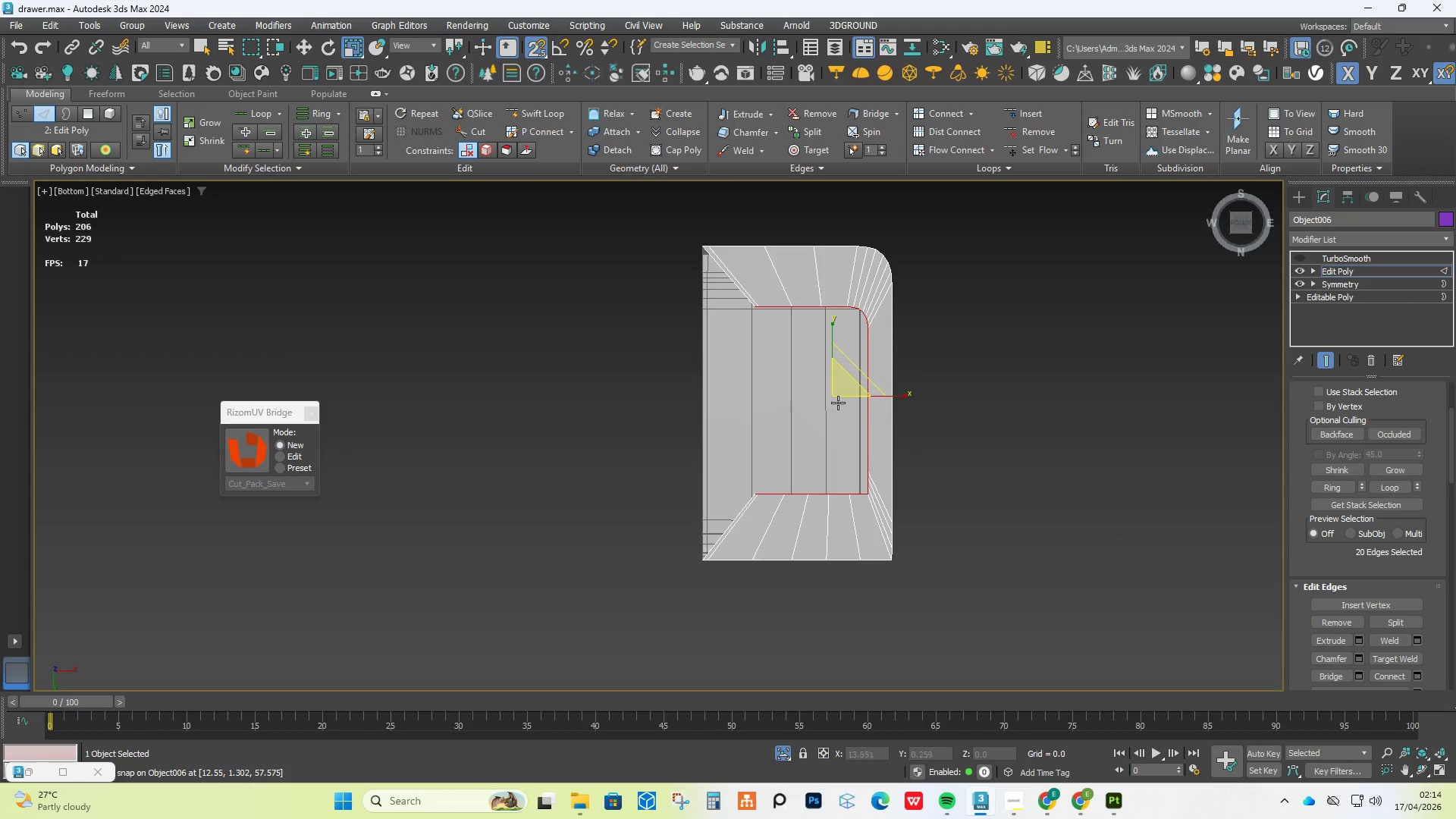 
key(Control+Z)
 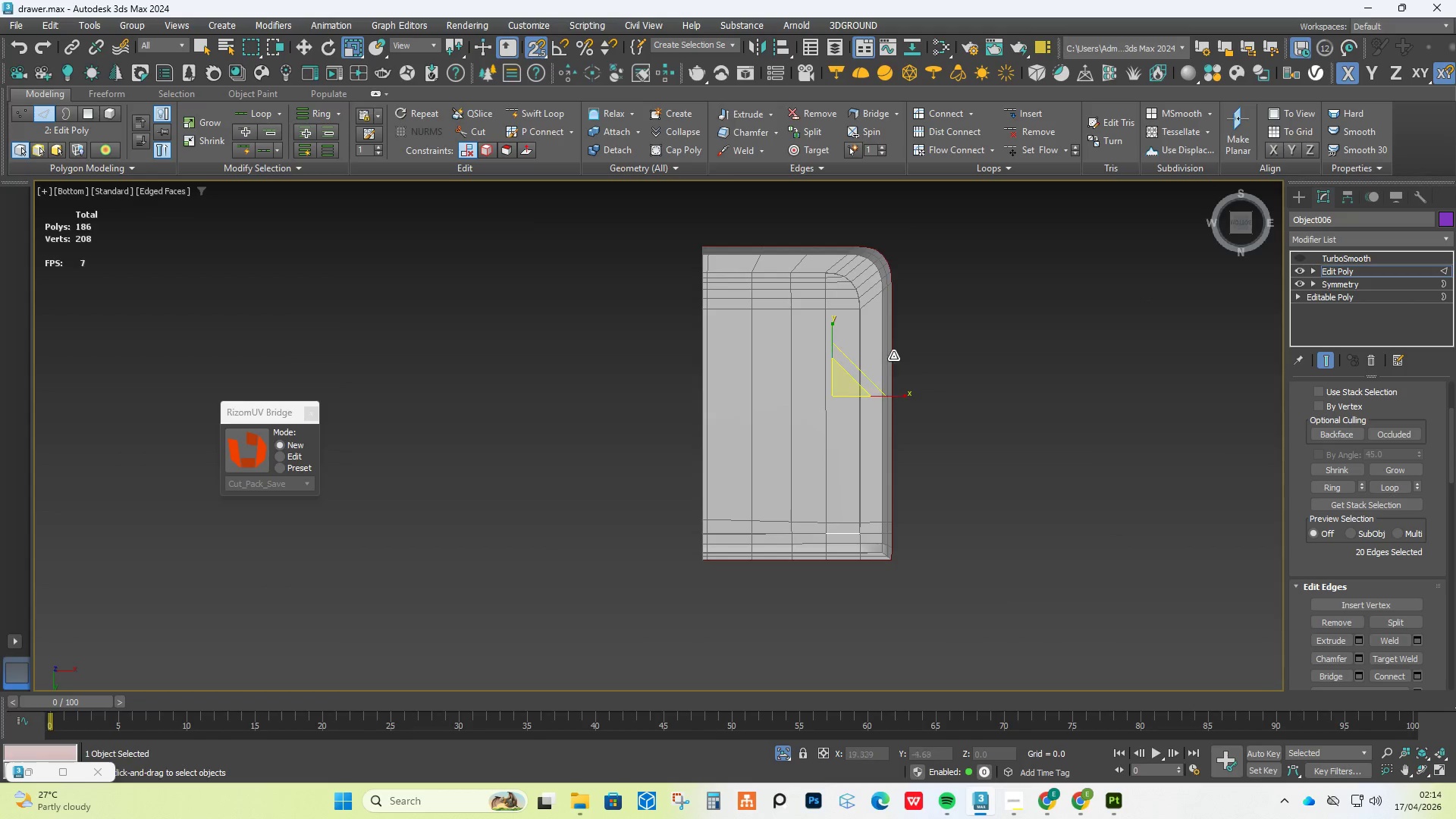 
hold_key(key=AltLeft, duration=0.75)
 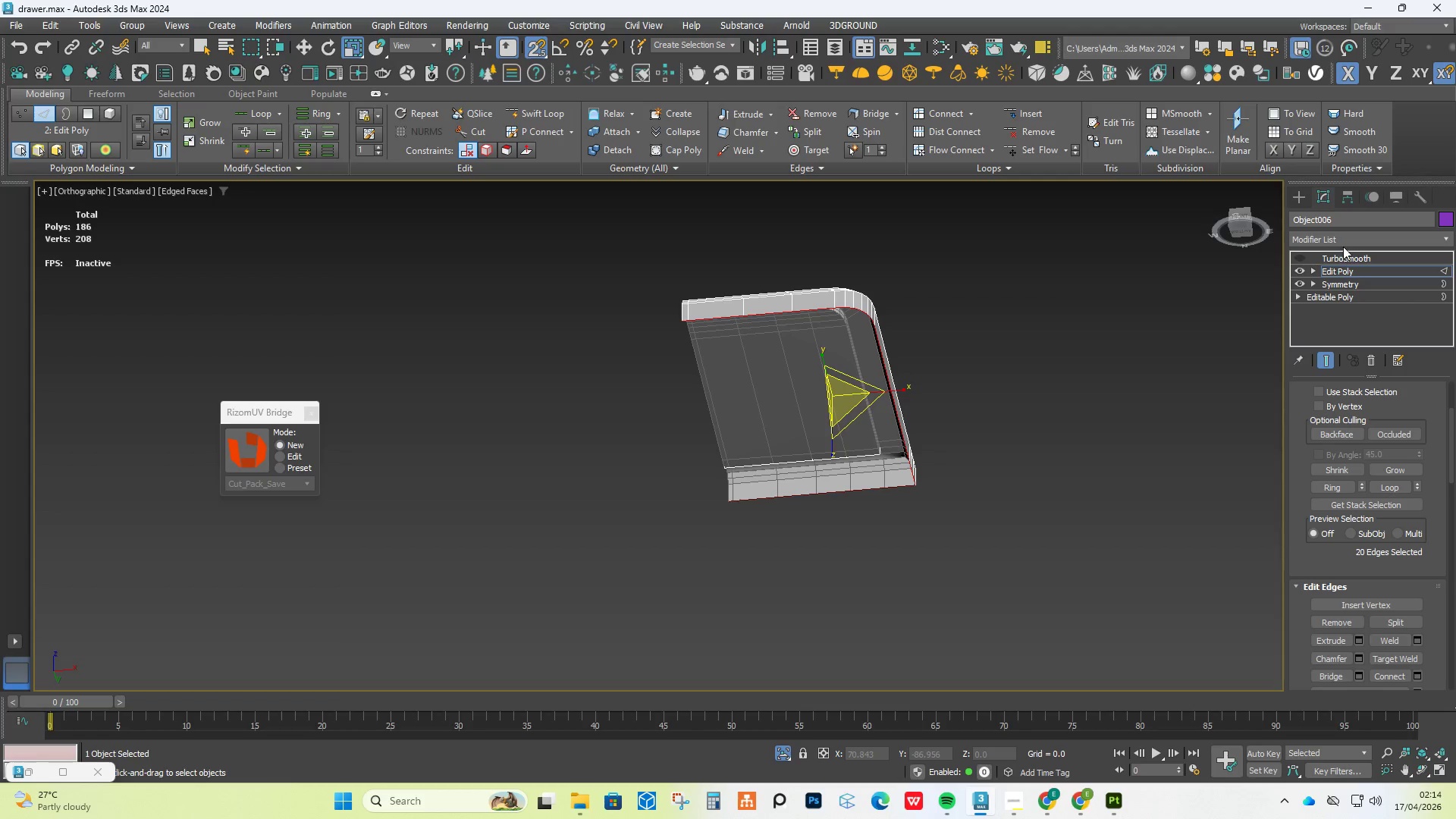 
left_click([1350, 240])
 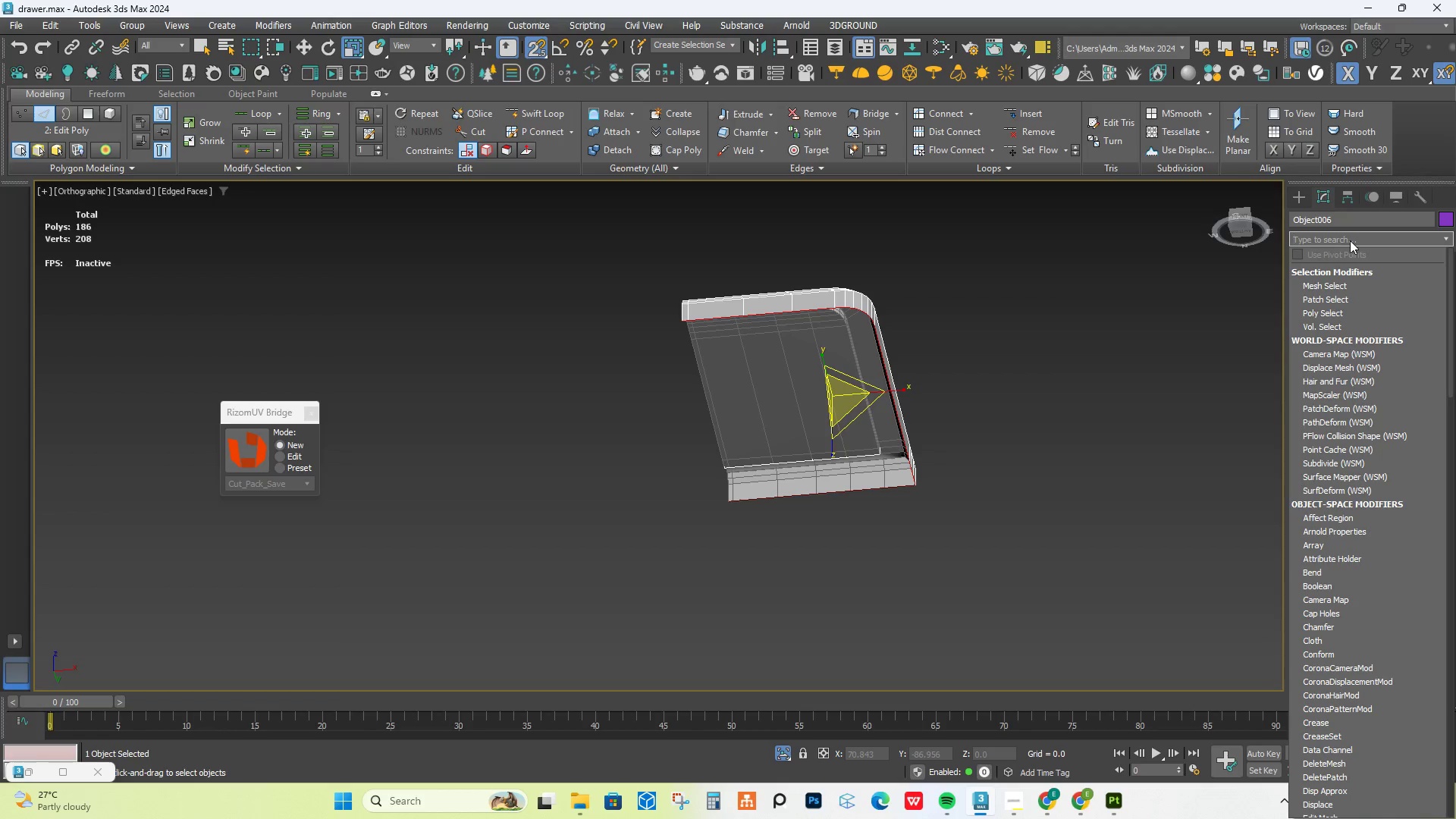 
key(S)
 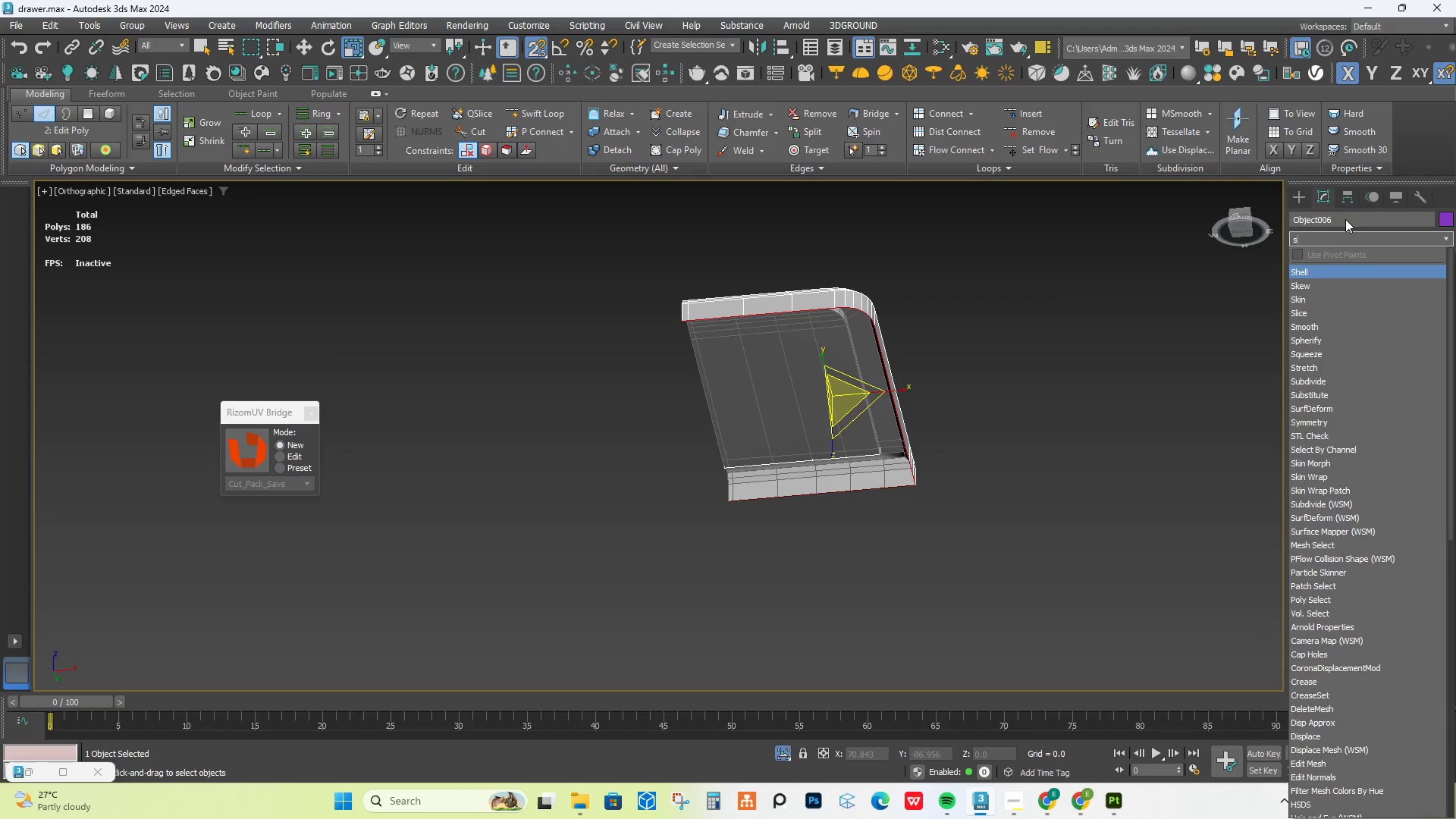 
key(Y)
 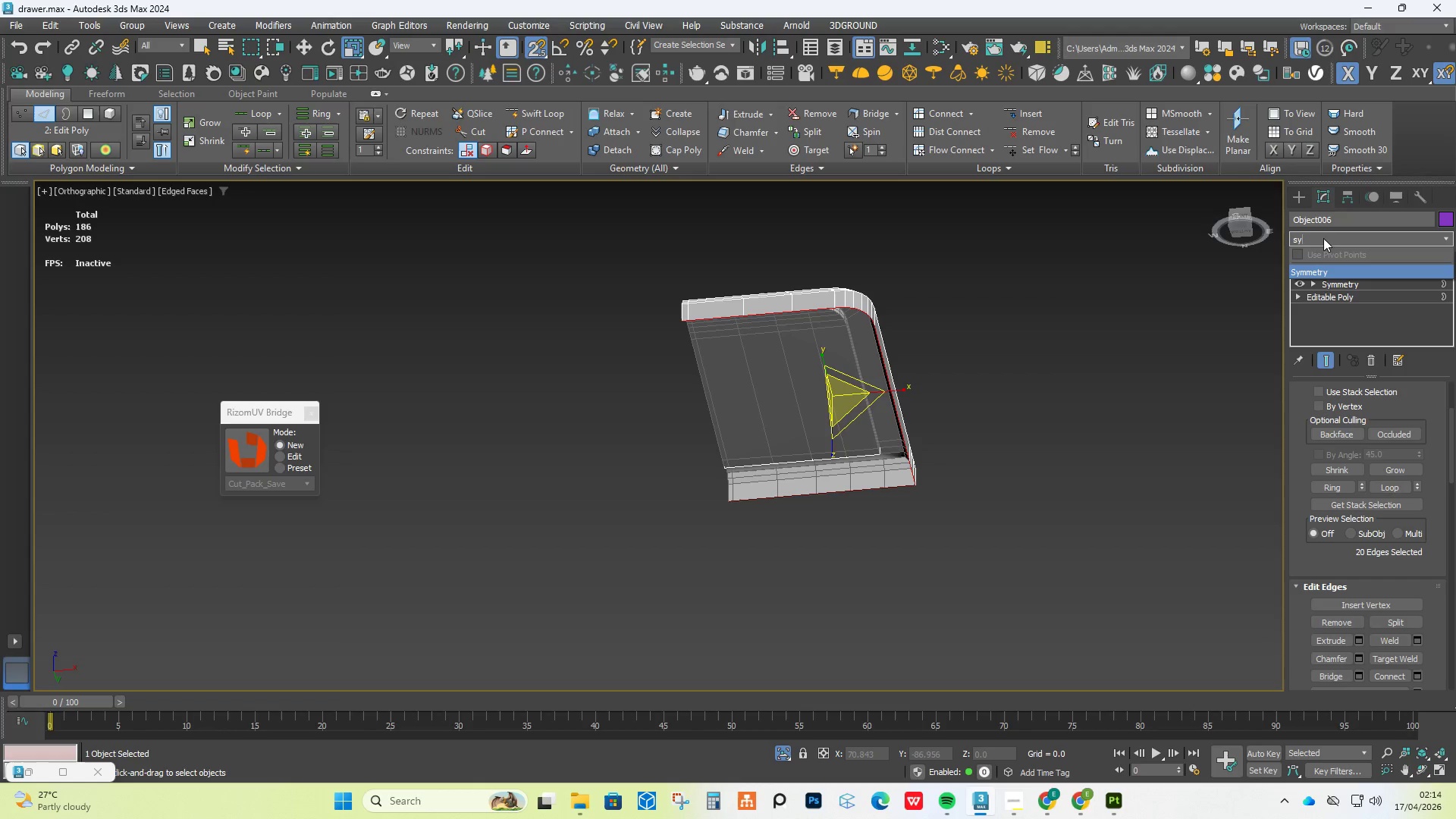 
mouse_move([1316, 275])
 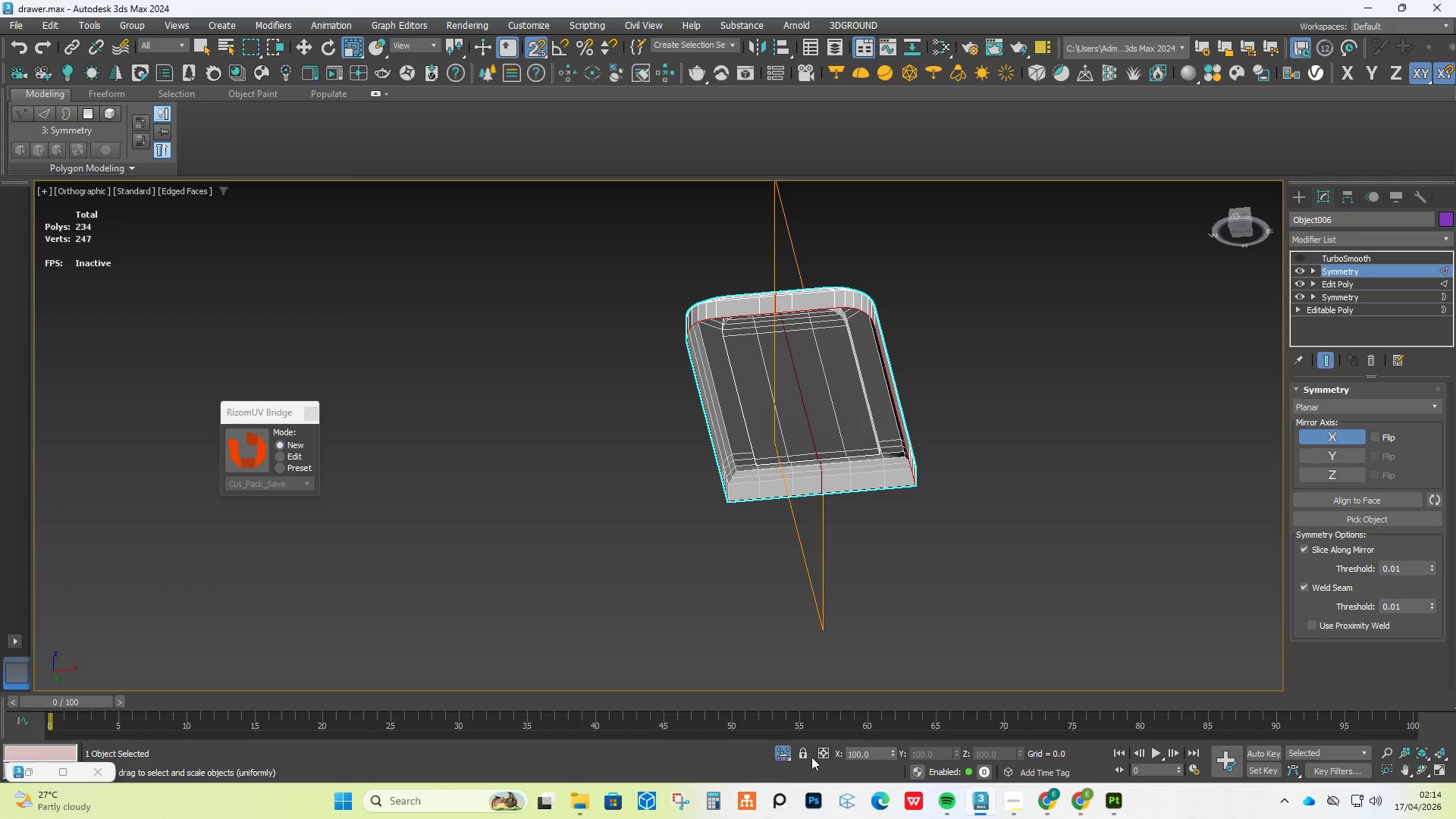 
left_click([788, 755])
 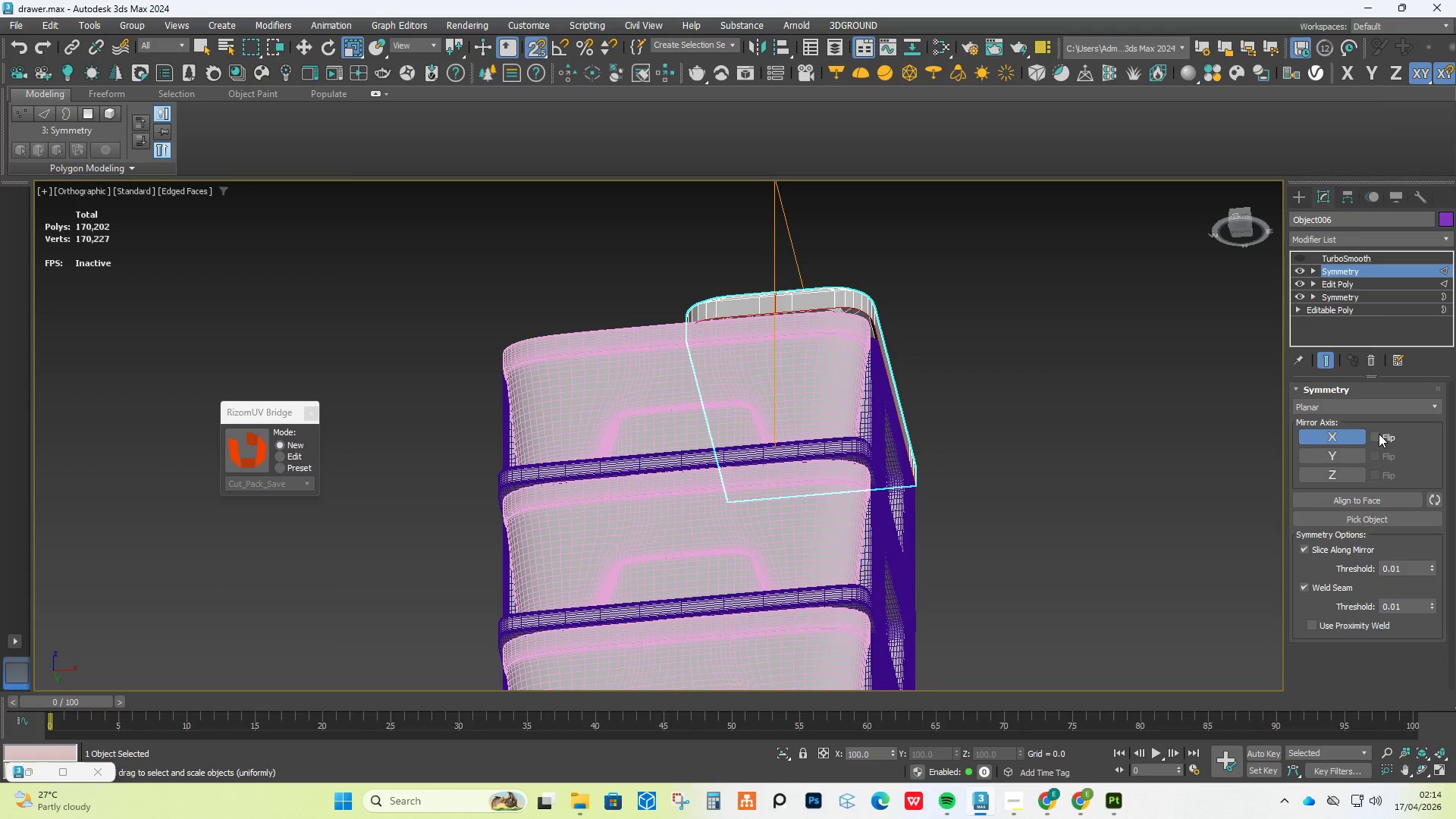 
left_click([1368, 514])
 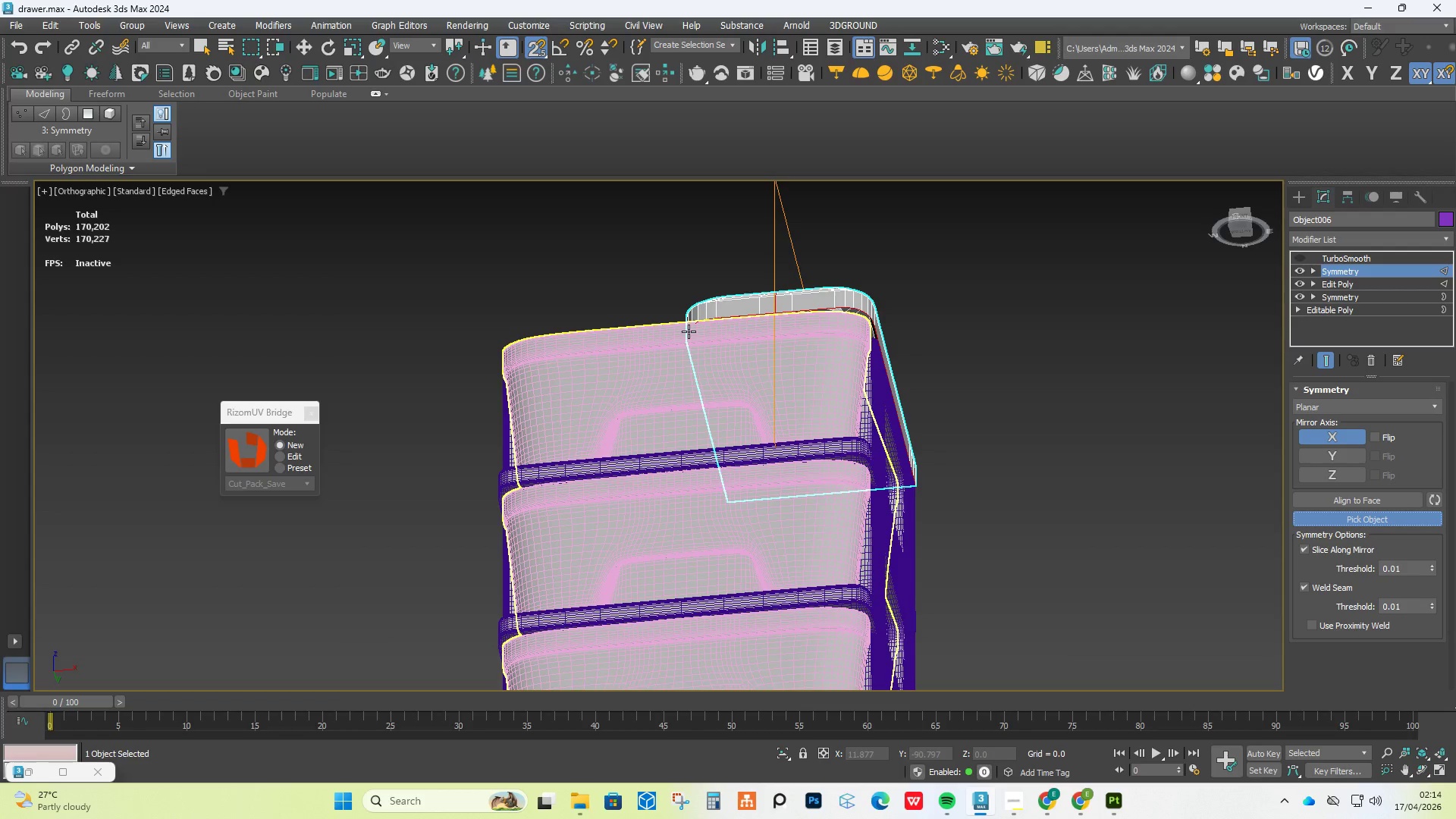 
left_click([689, 331])
 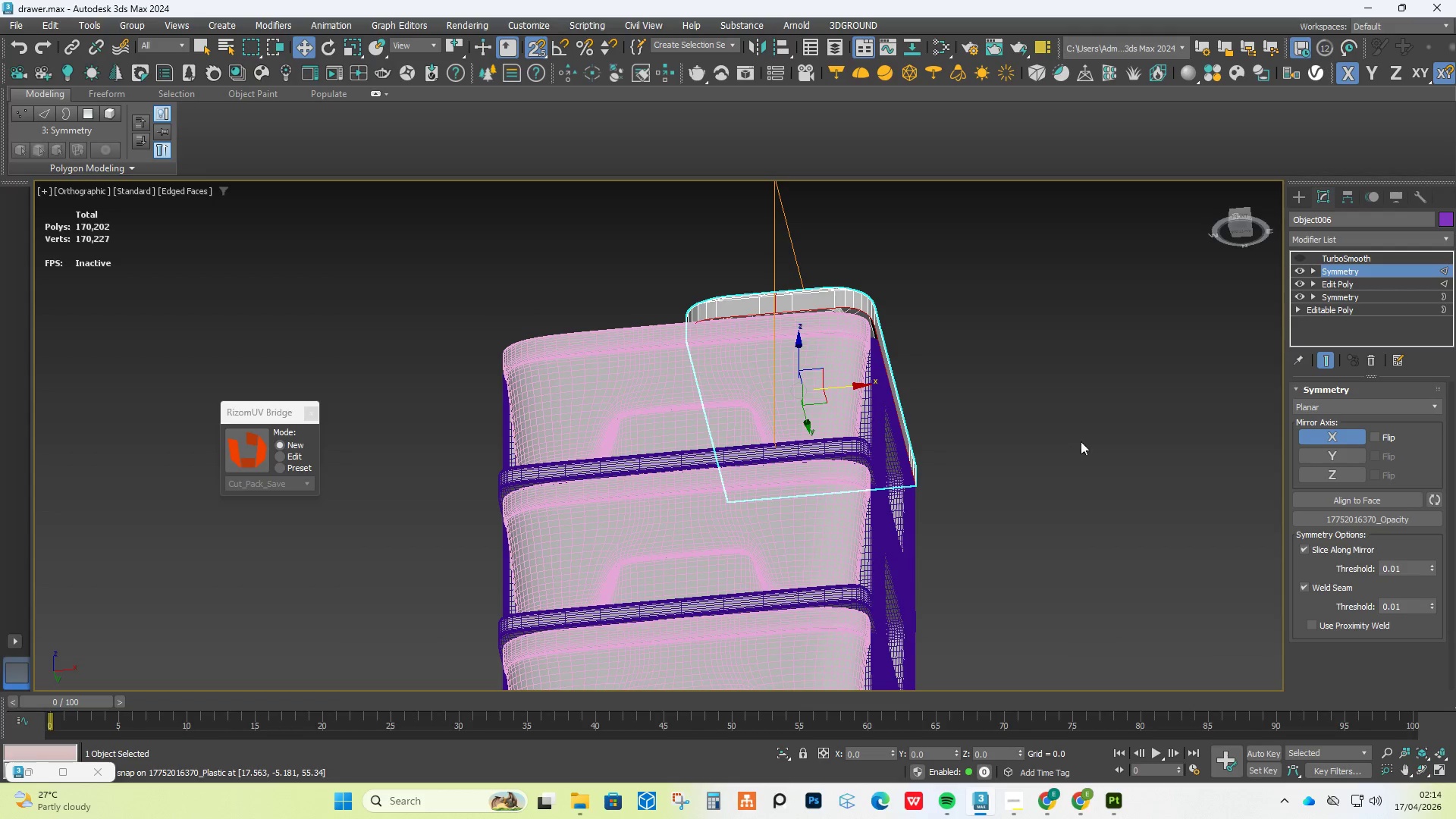 
right_click([1405, 516])
 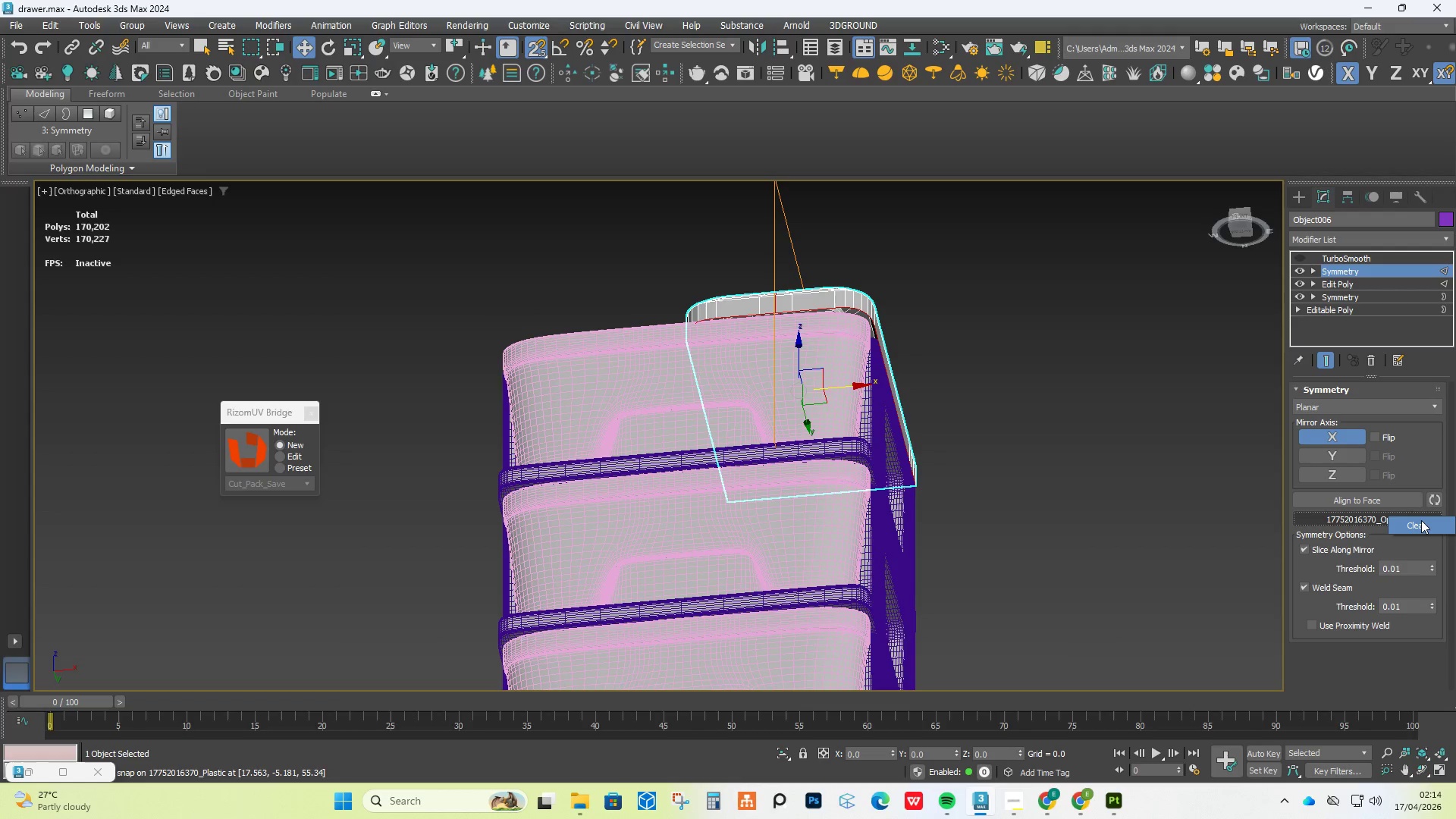 
left_click([1422, 520])
 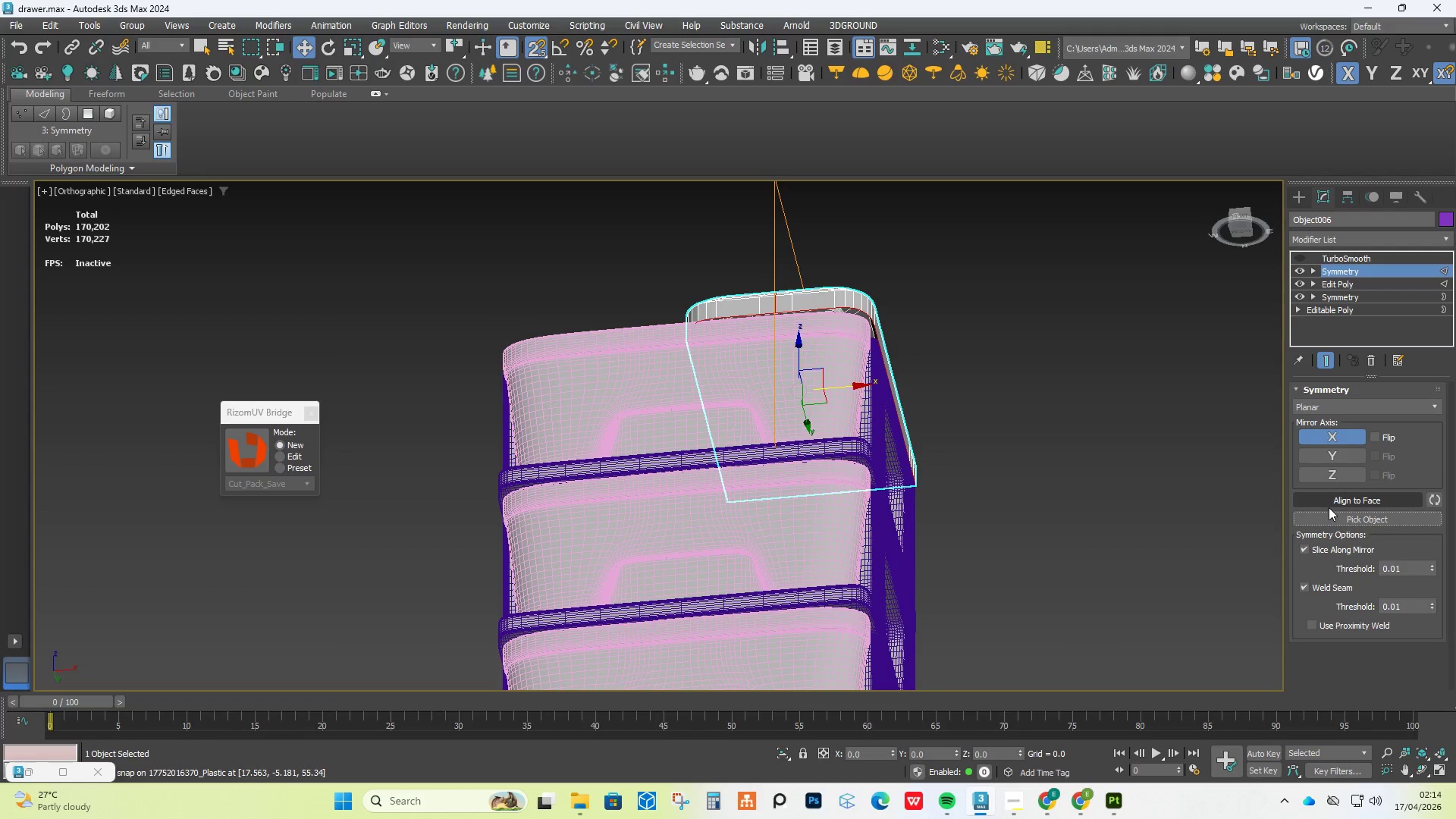 
mouse_move([1382, 485])
 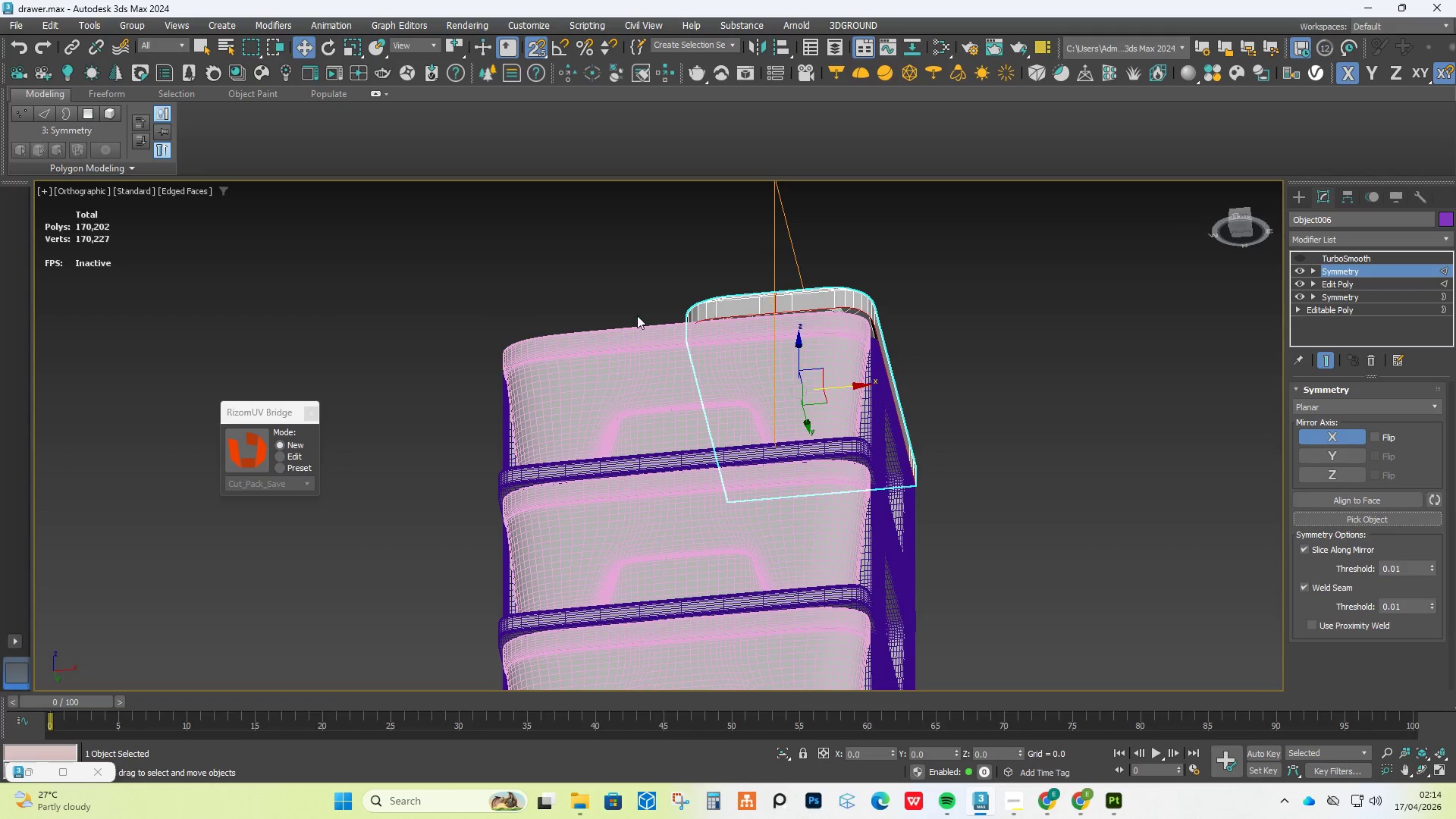 
key(Control+Z)
 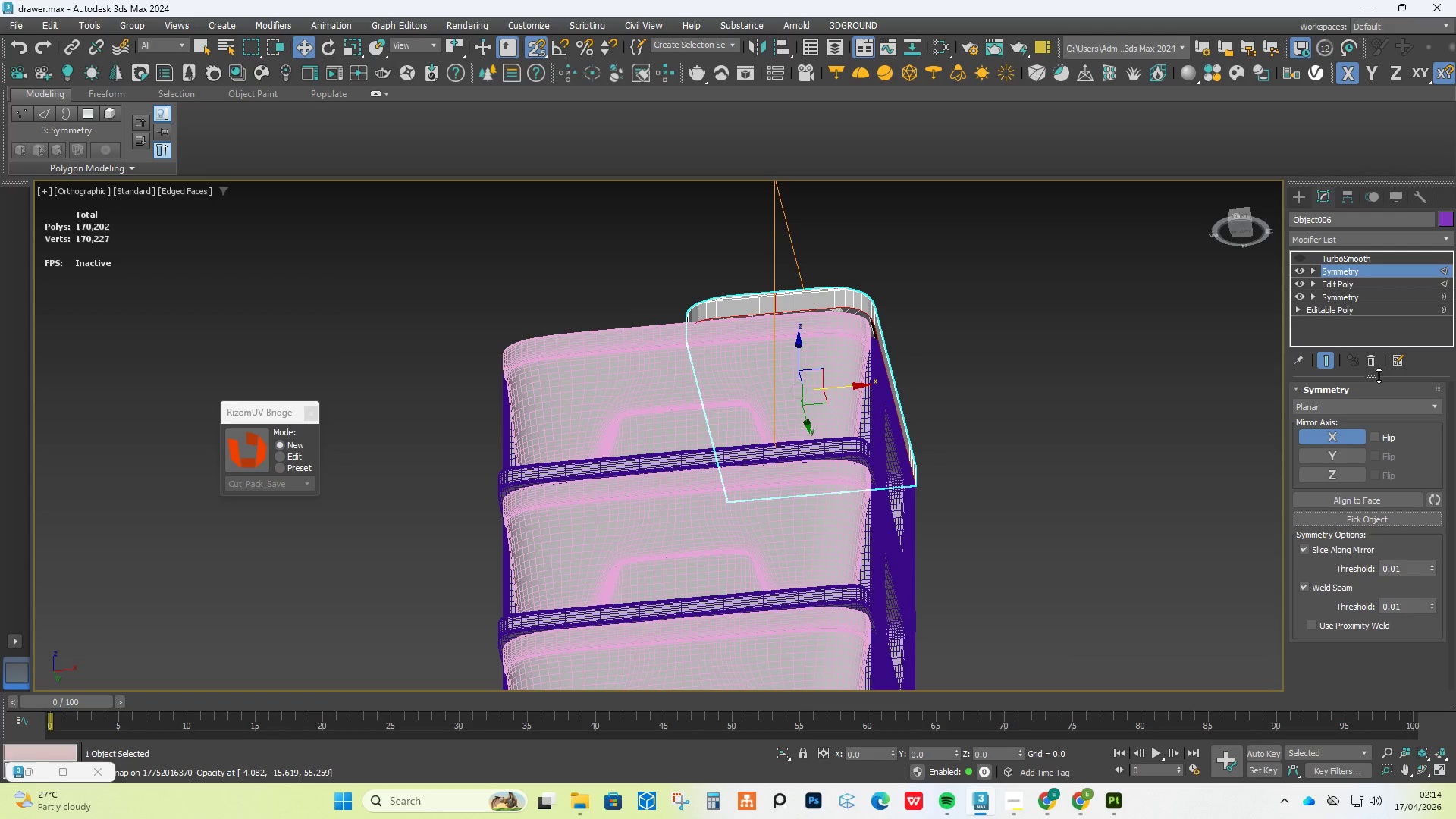 
left_click([1376, 365])
 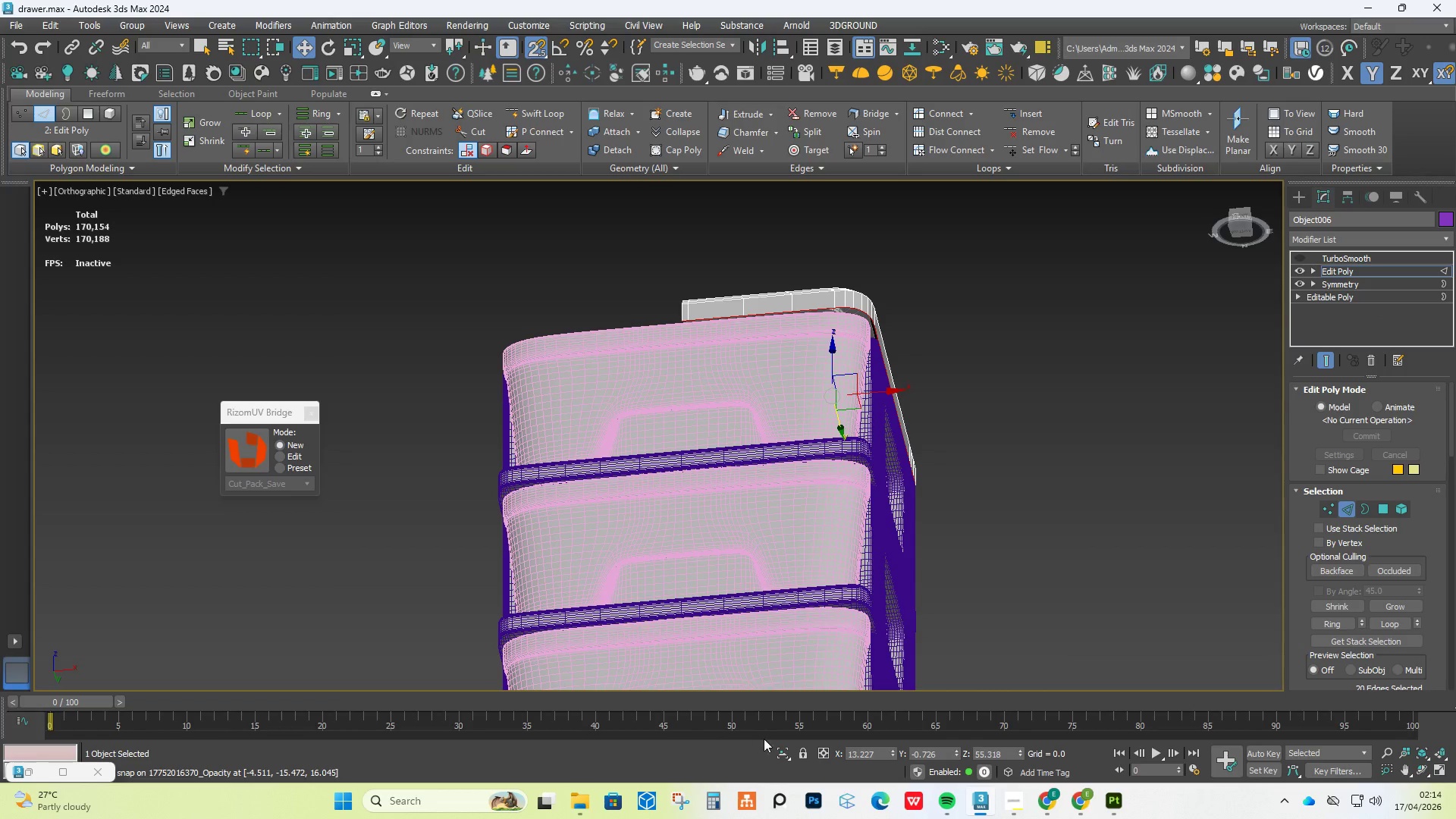 
left_click([786, 754])
 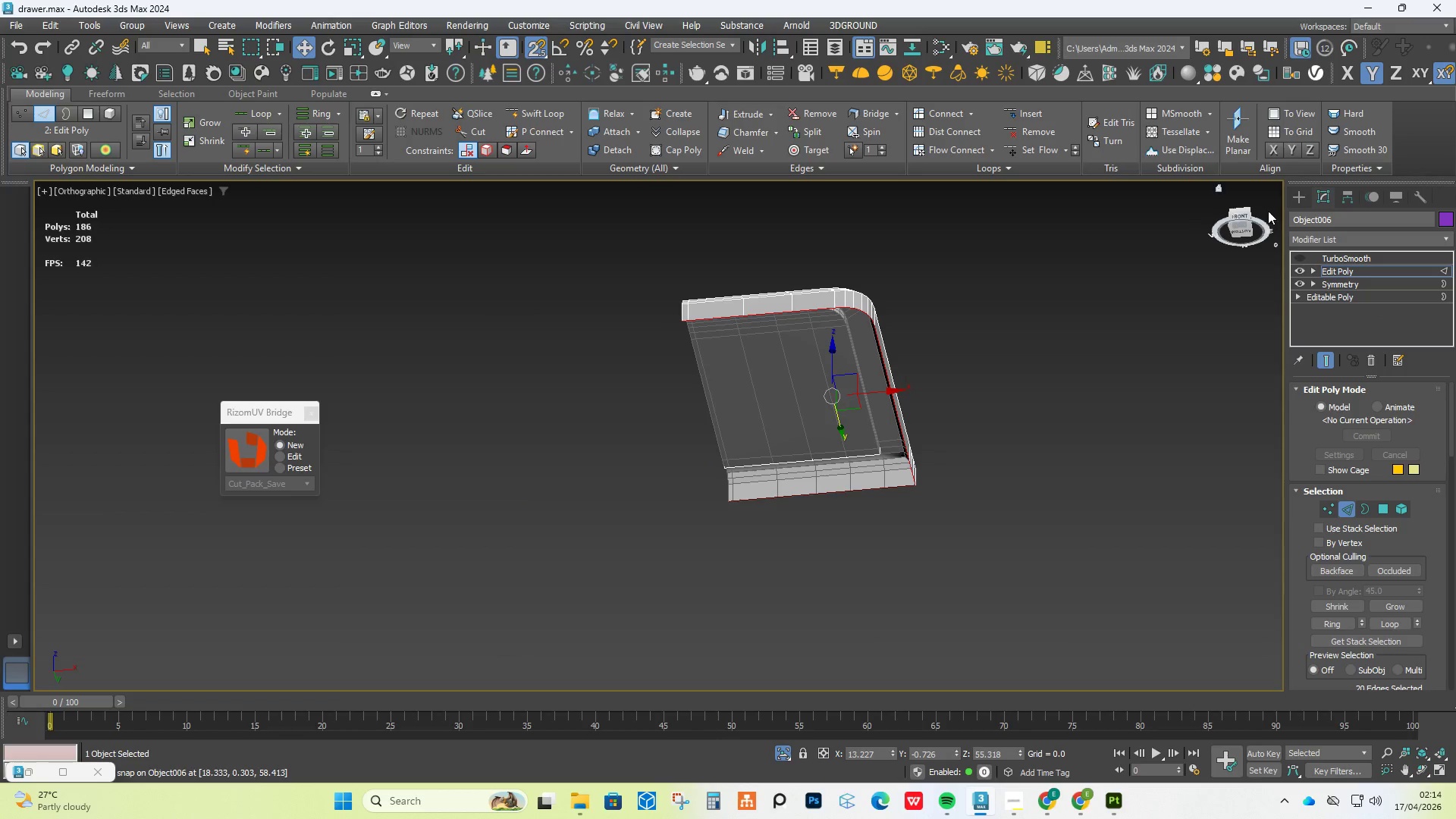 
hold_key(key=AltLeft, duration=0.45)
 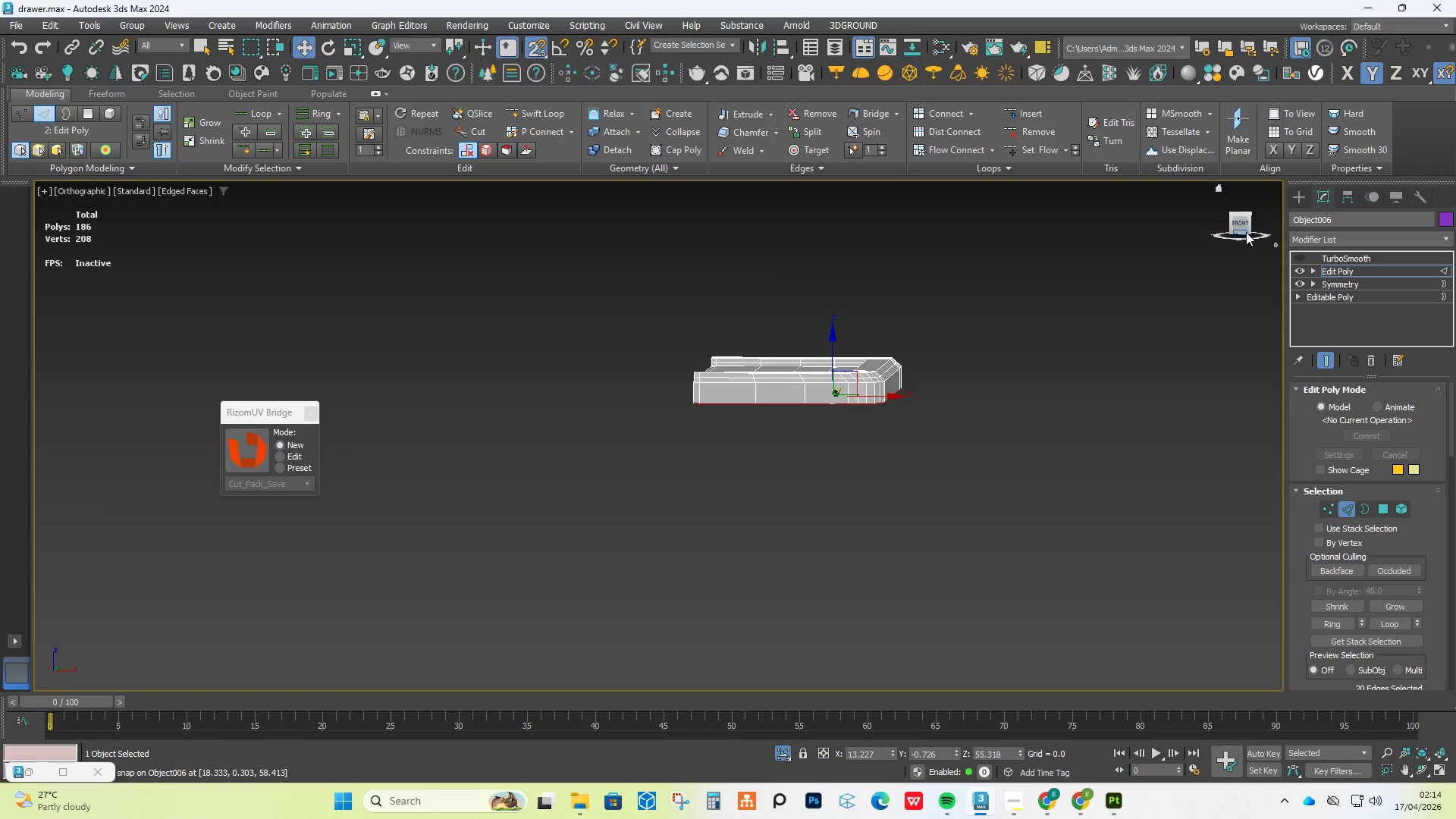 
left_click([1244, 225])
 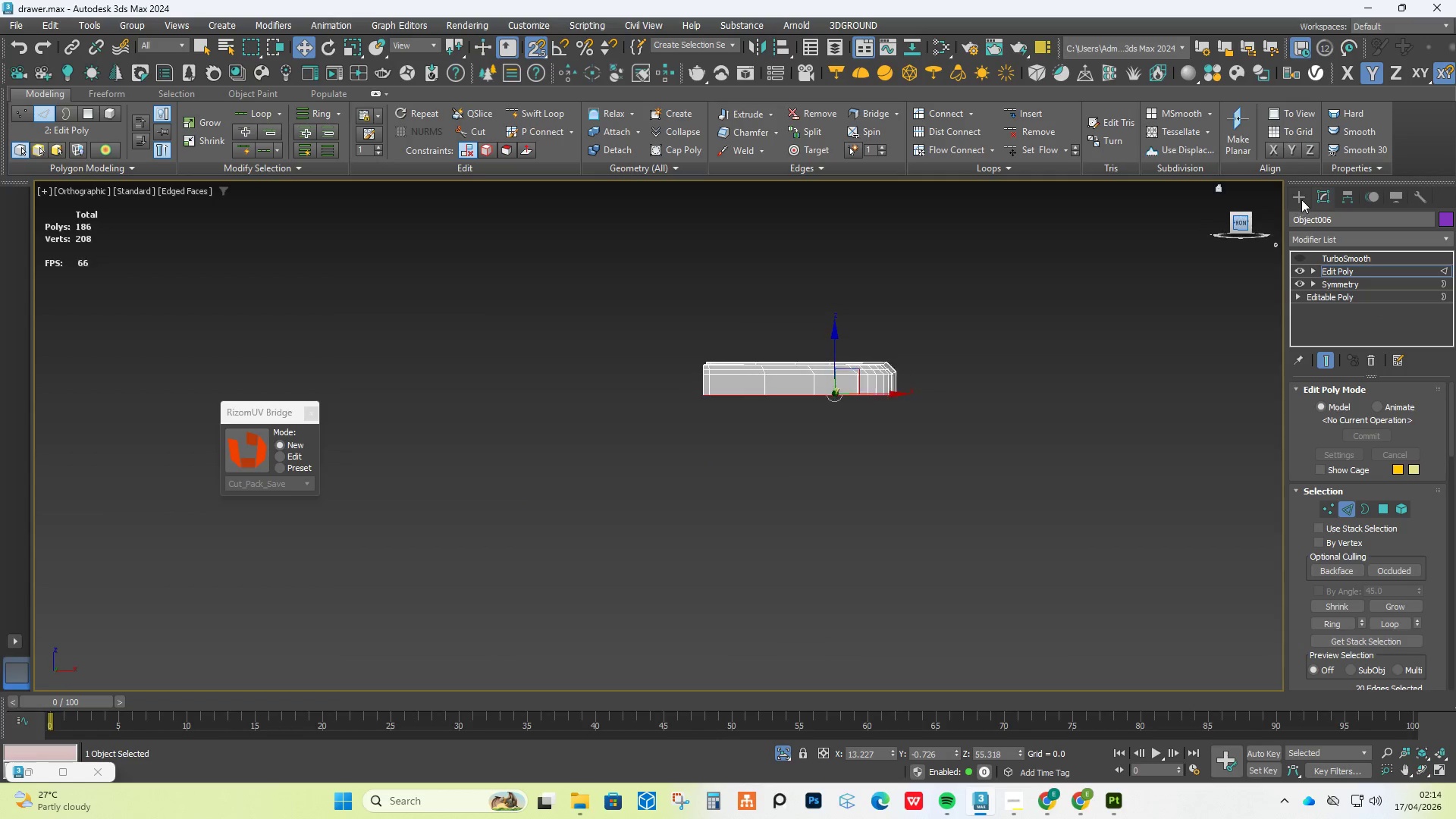 
left_click([1303, 197])
 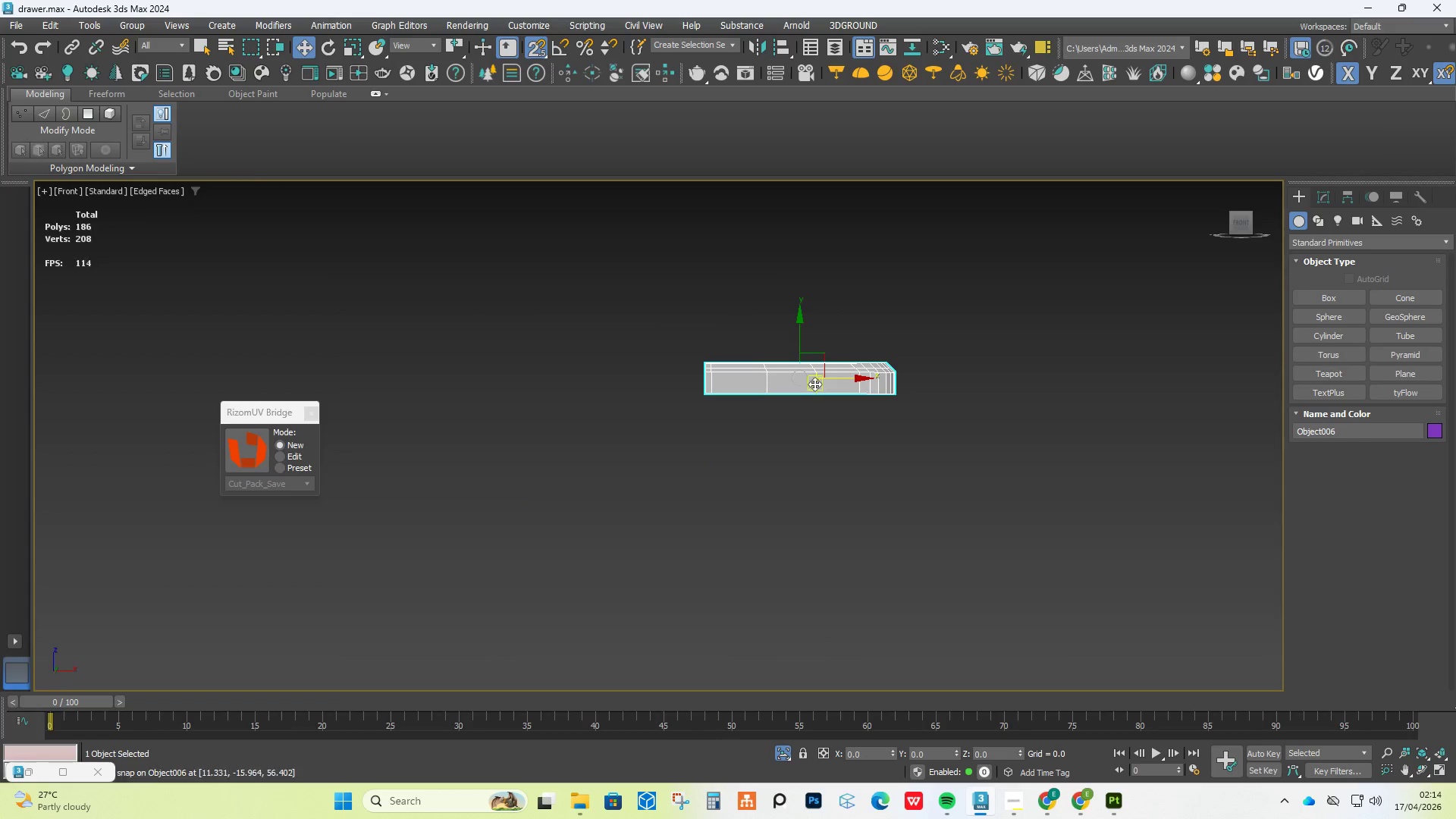 
hold_key(key=ShiftLeft, duration=0.53)
left_click_drag(start_coordinate=[841, 378], to_coordinate=[610, 379])
 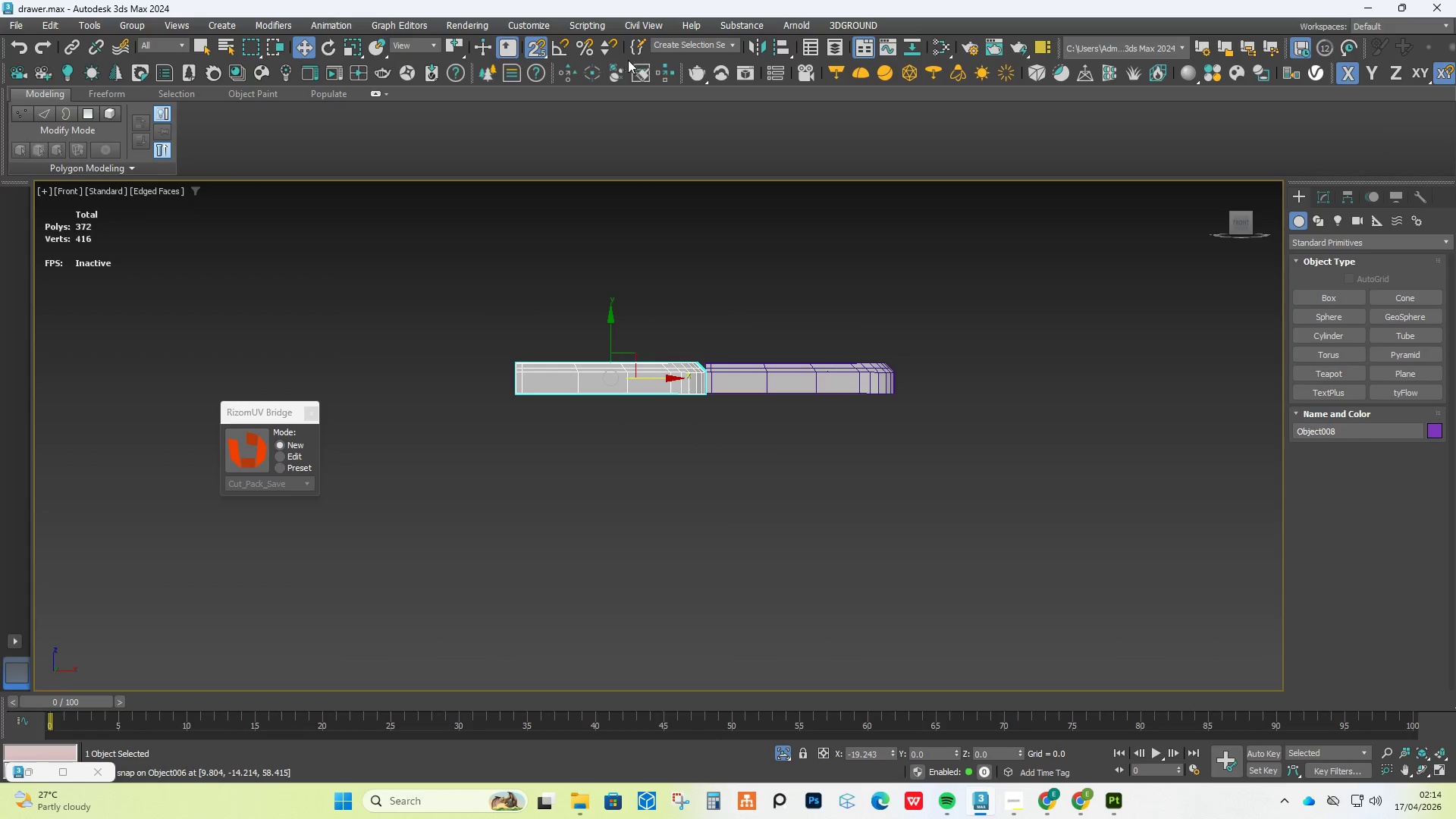 
left_click([769, 39])
 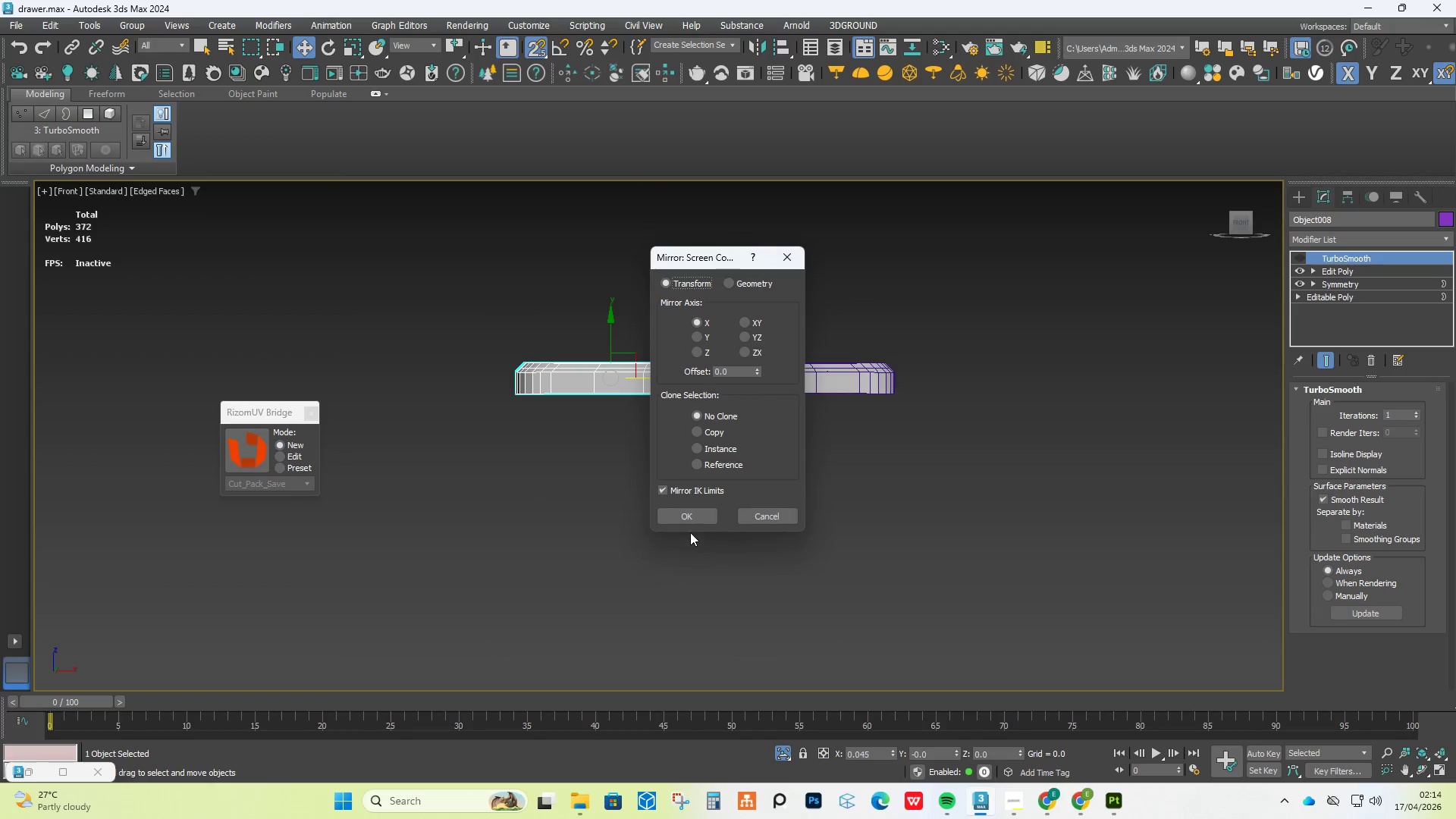 
left_click([695, 520])
 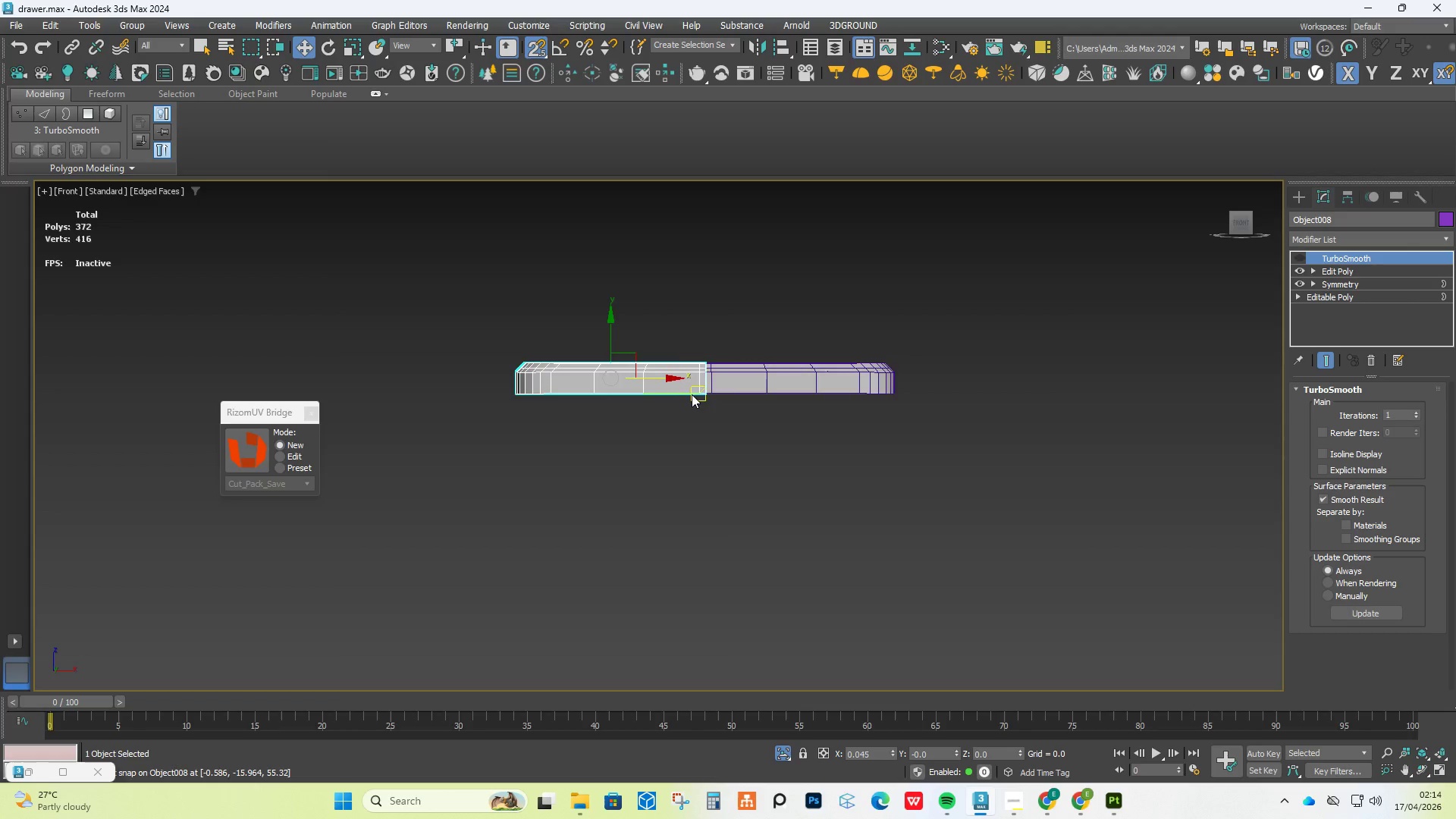 
scroll: coordinate [695, 384], scroll_direction: up, amount: 4.0
 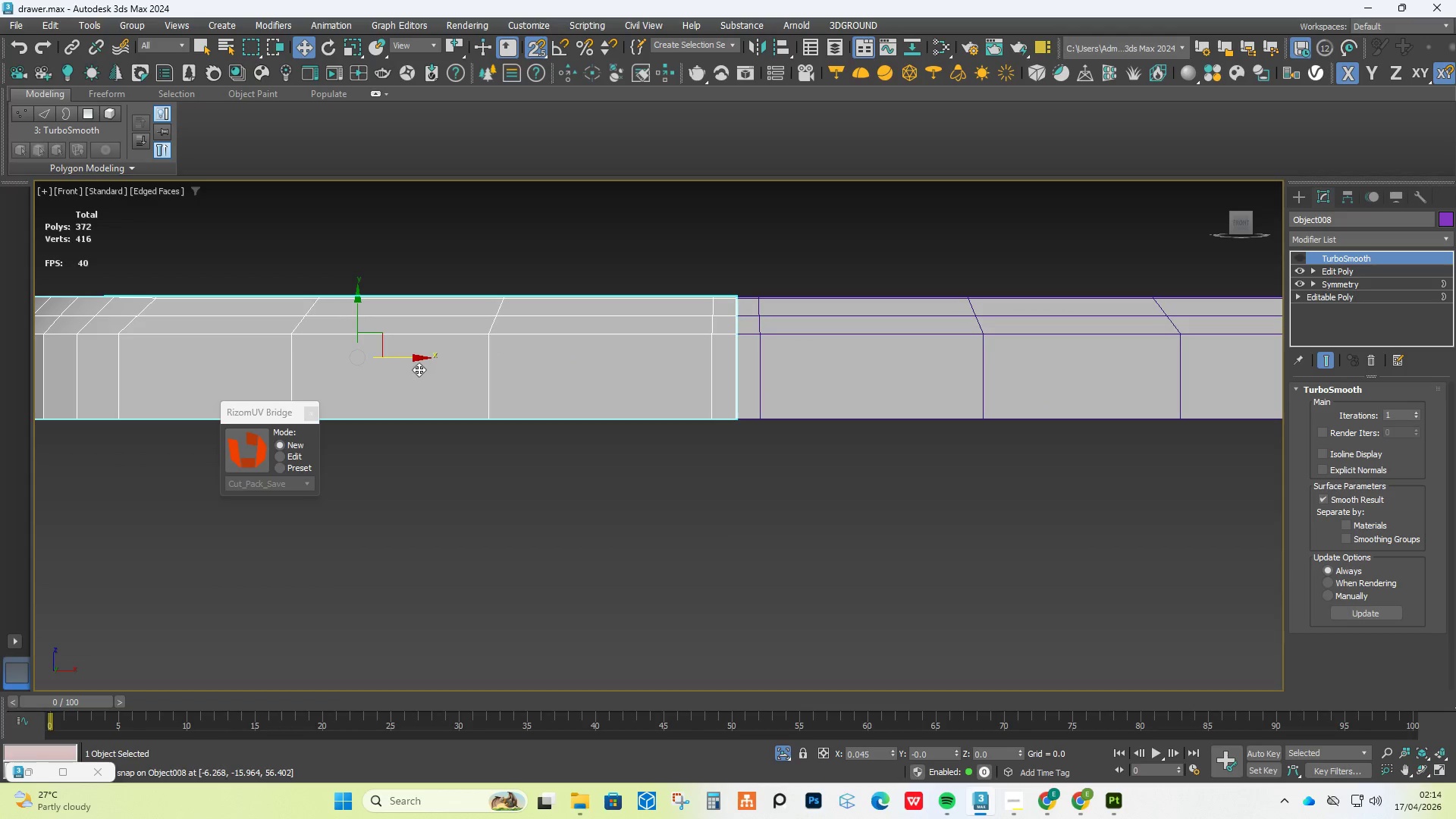 
left_click_drag(start_coordinate=[419, 362], to_coordinate=[316, 359])
 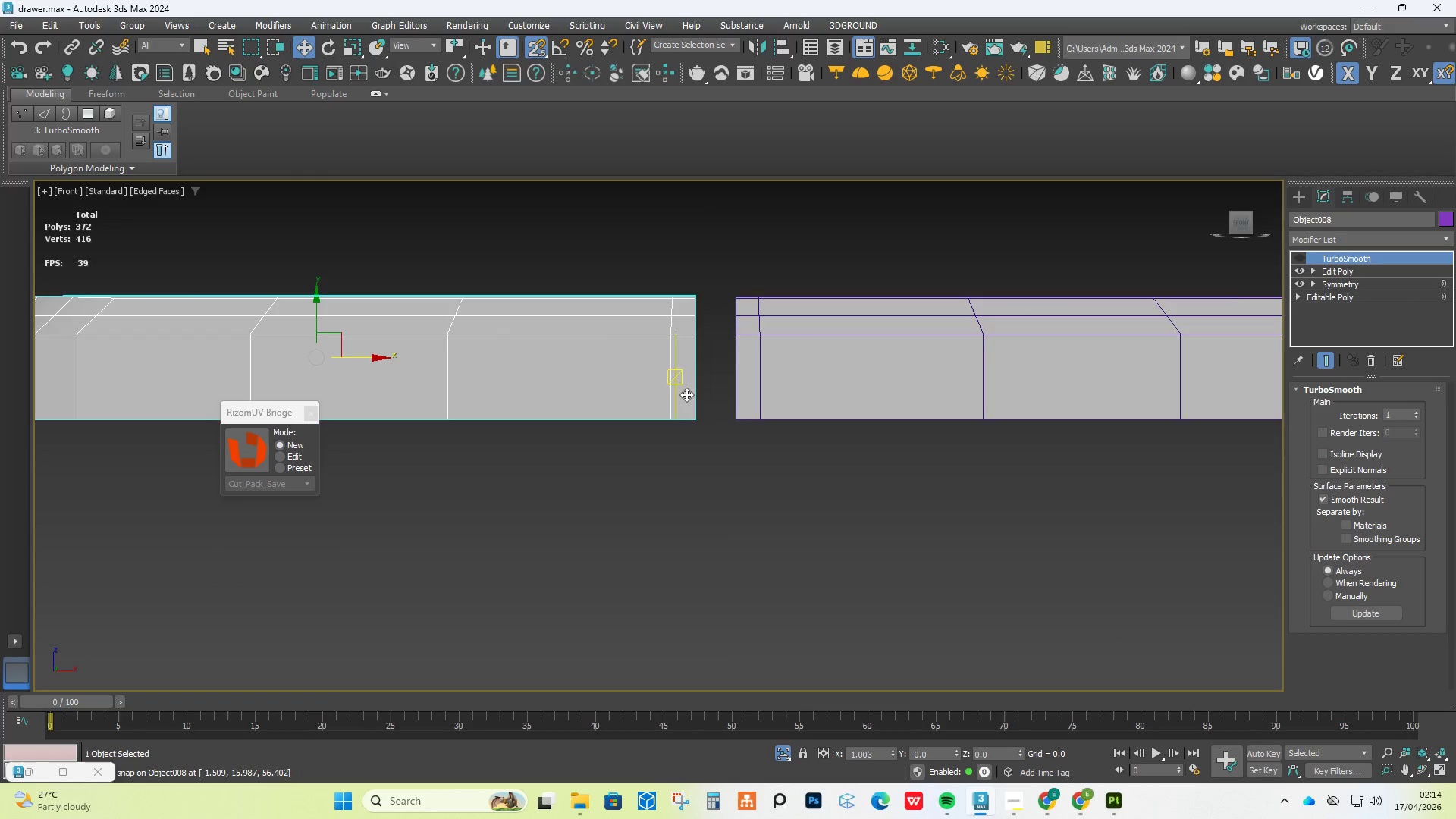 
scroll: coordinate [729, 389], scroll_direction: up, amount: 4.0
 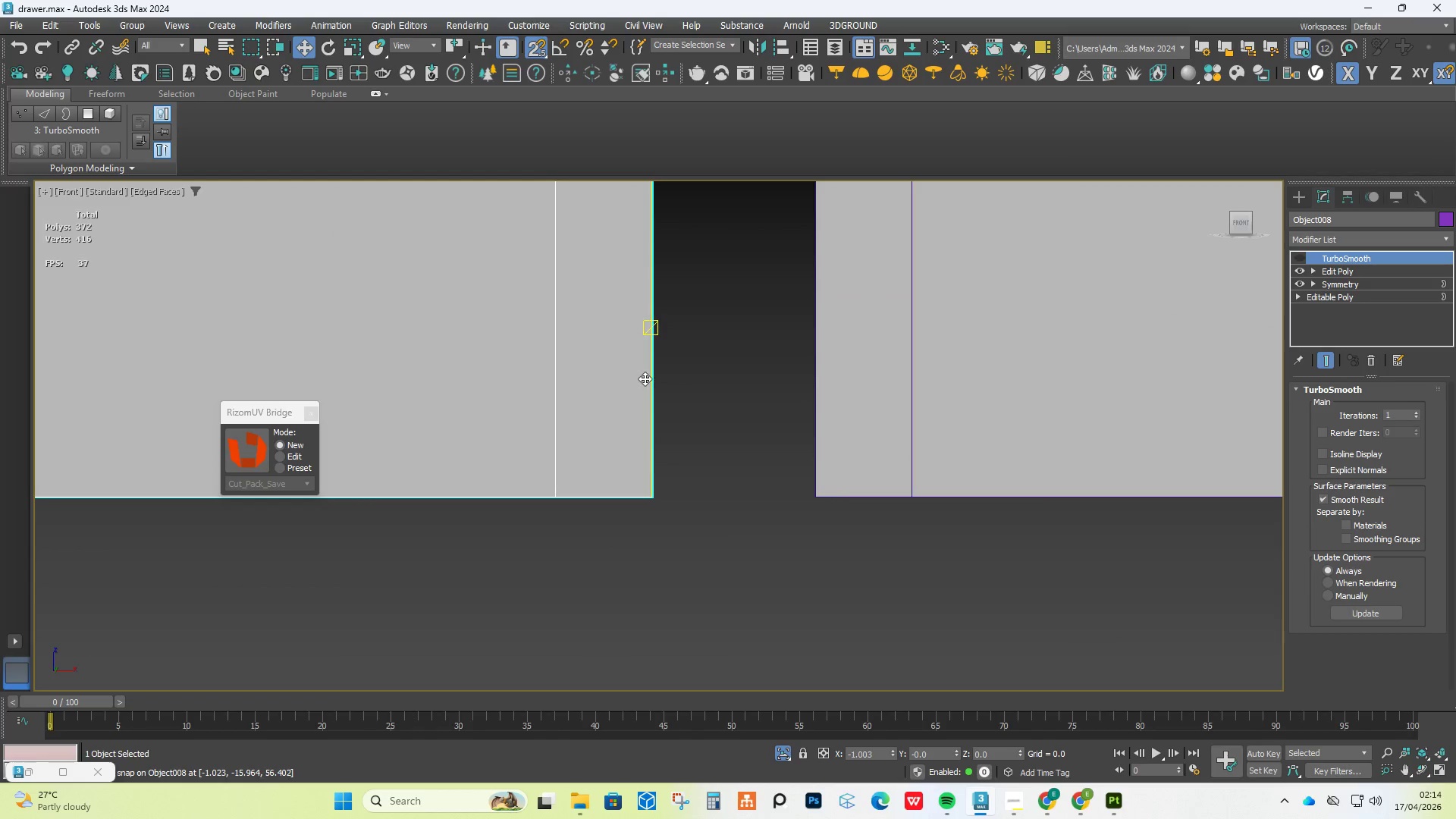 
left_click_drag(start_coordinate=[647, 378], to_coordinate=[795, 398])
 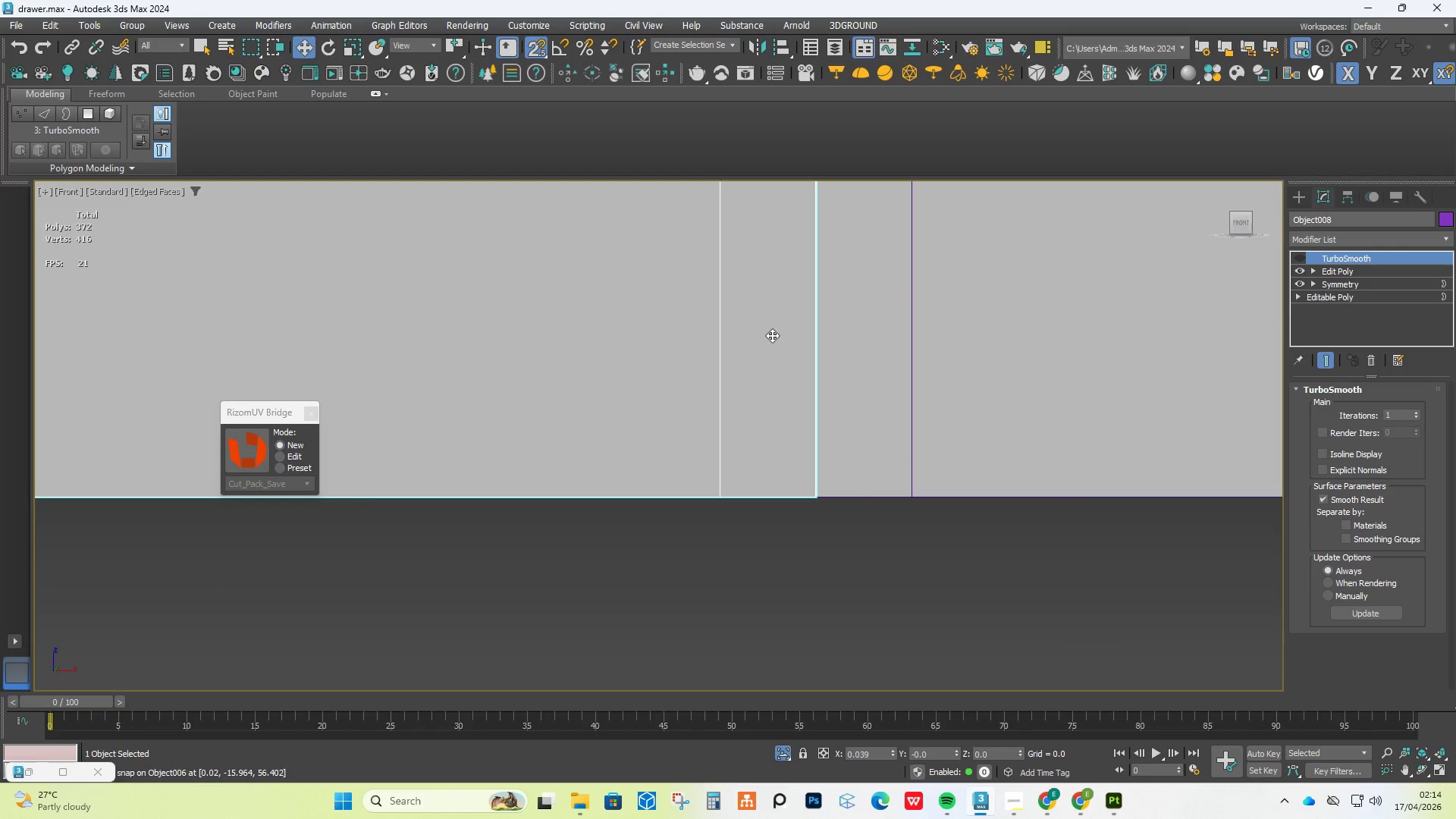 
scroll: coordinate [771, 333], scroll_direction: down, amount: 6.0
 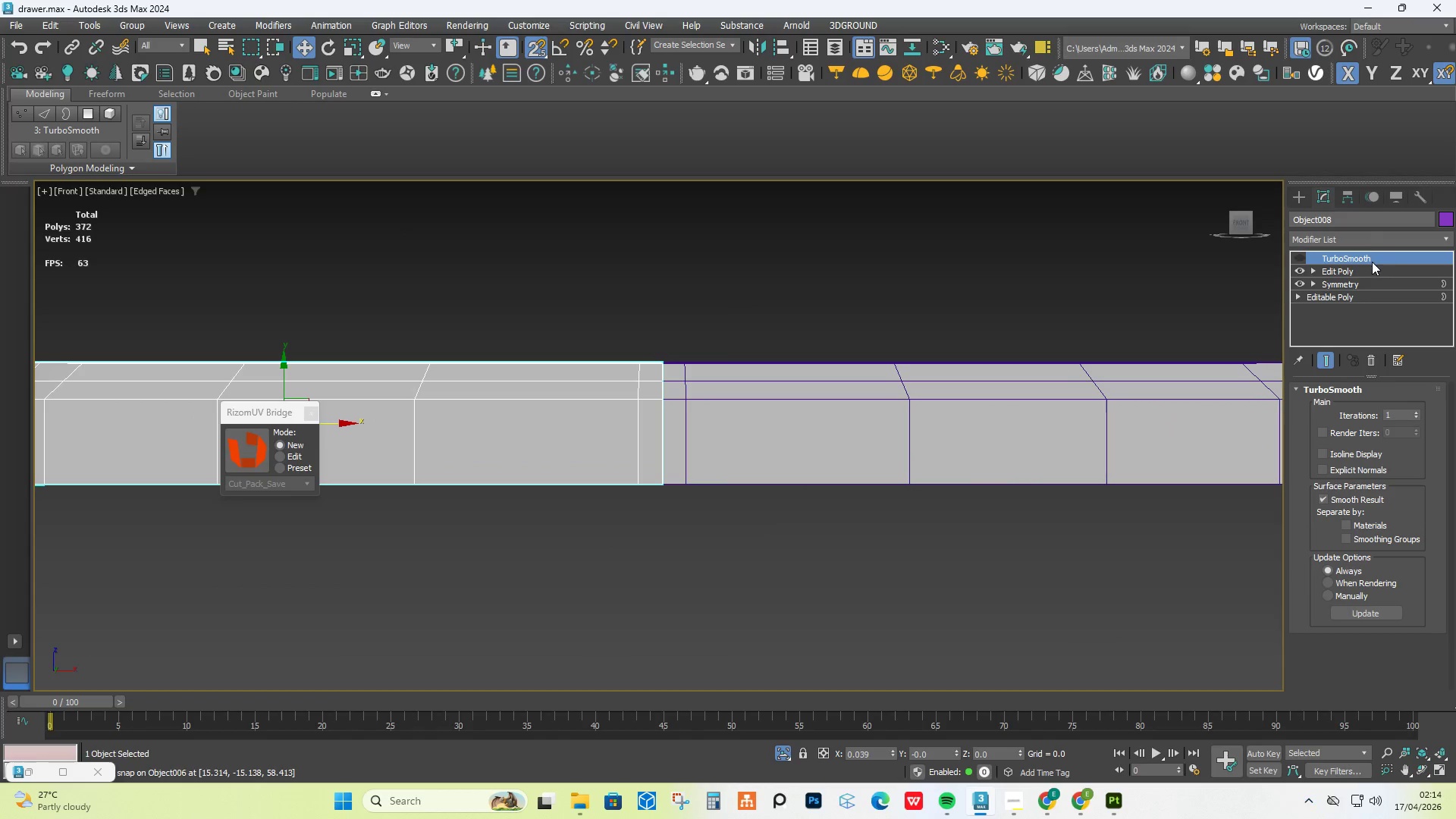 
left_click([873, 384])
 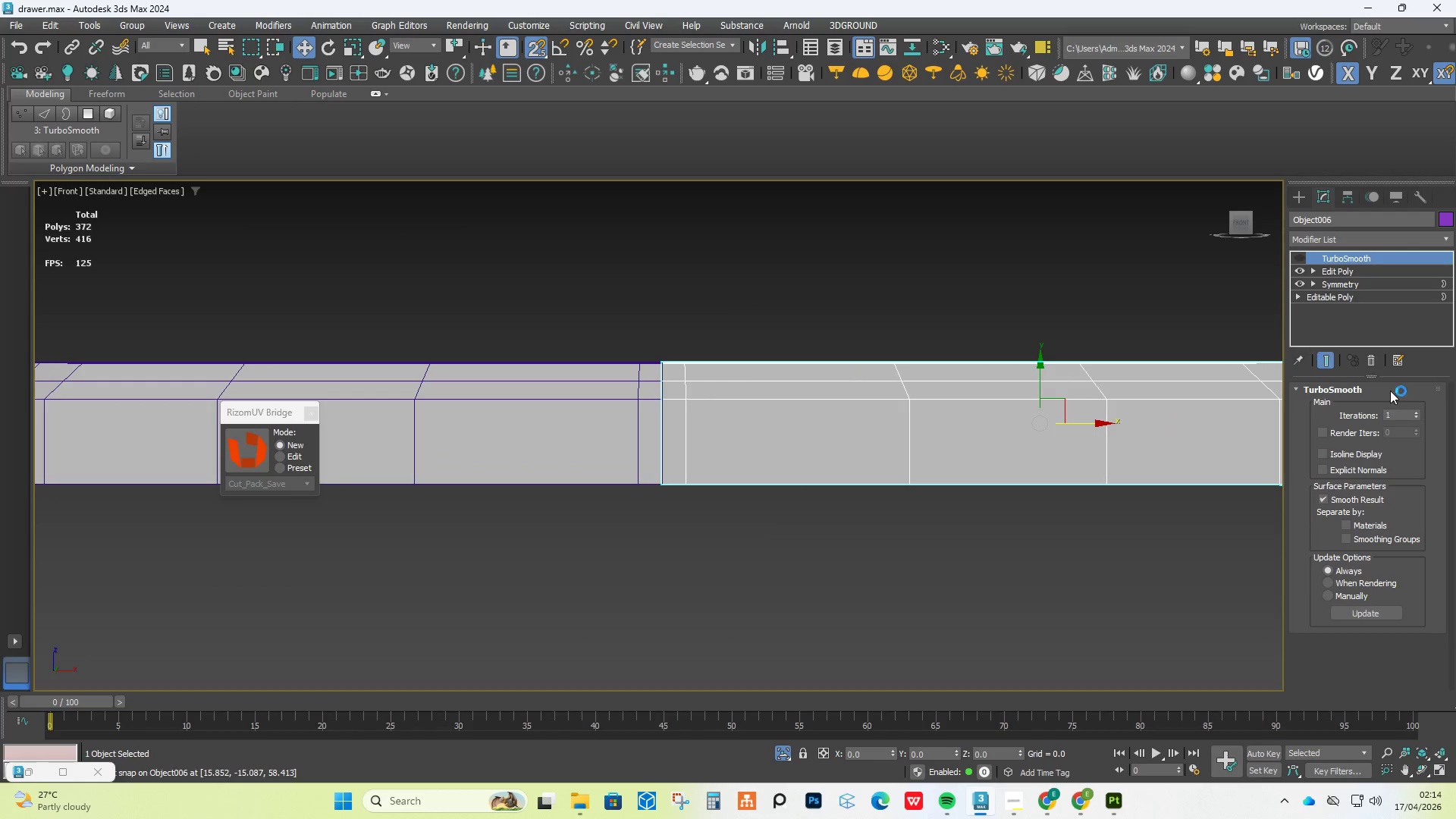 
scroll: coordinate [1398, 416], scroll_direction: down, amount: 5.0
 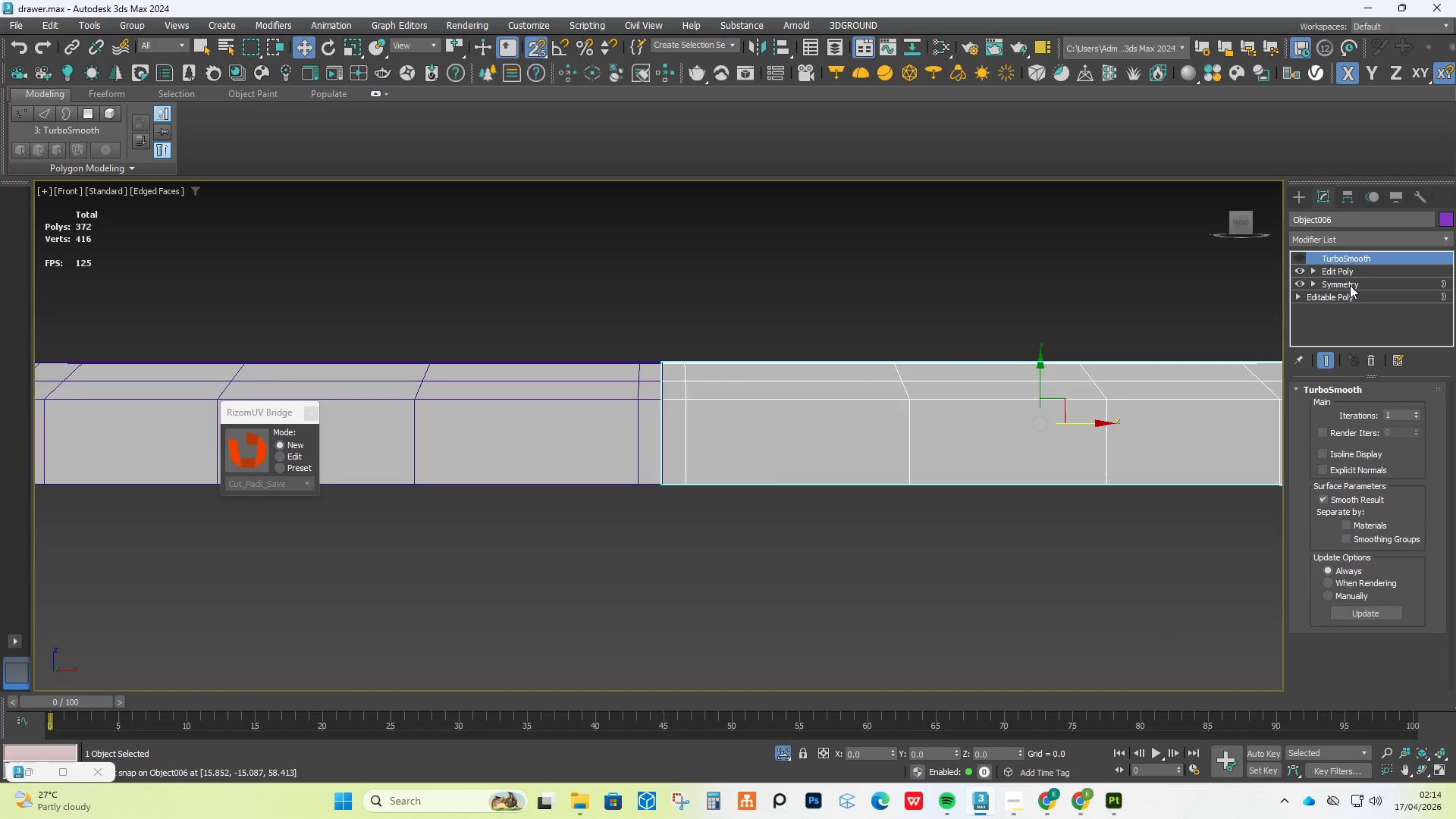 
left_click([1355, 275])
 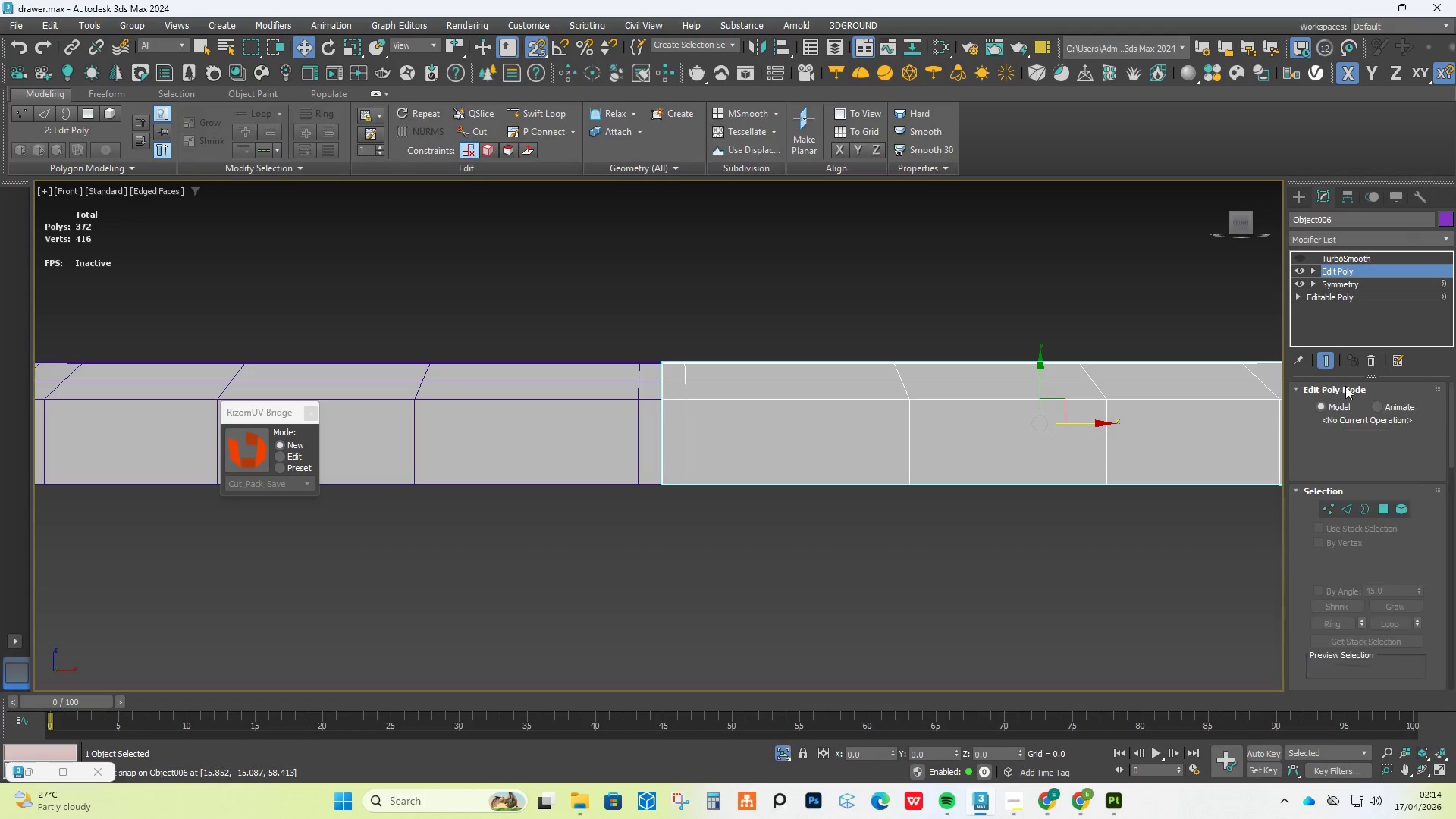 
scroll: coordinate [1346, 503], scroll_direction: down, amount: 17.0
 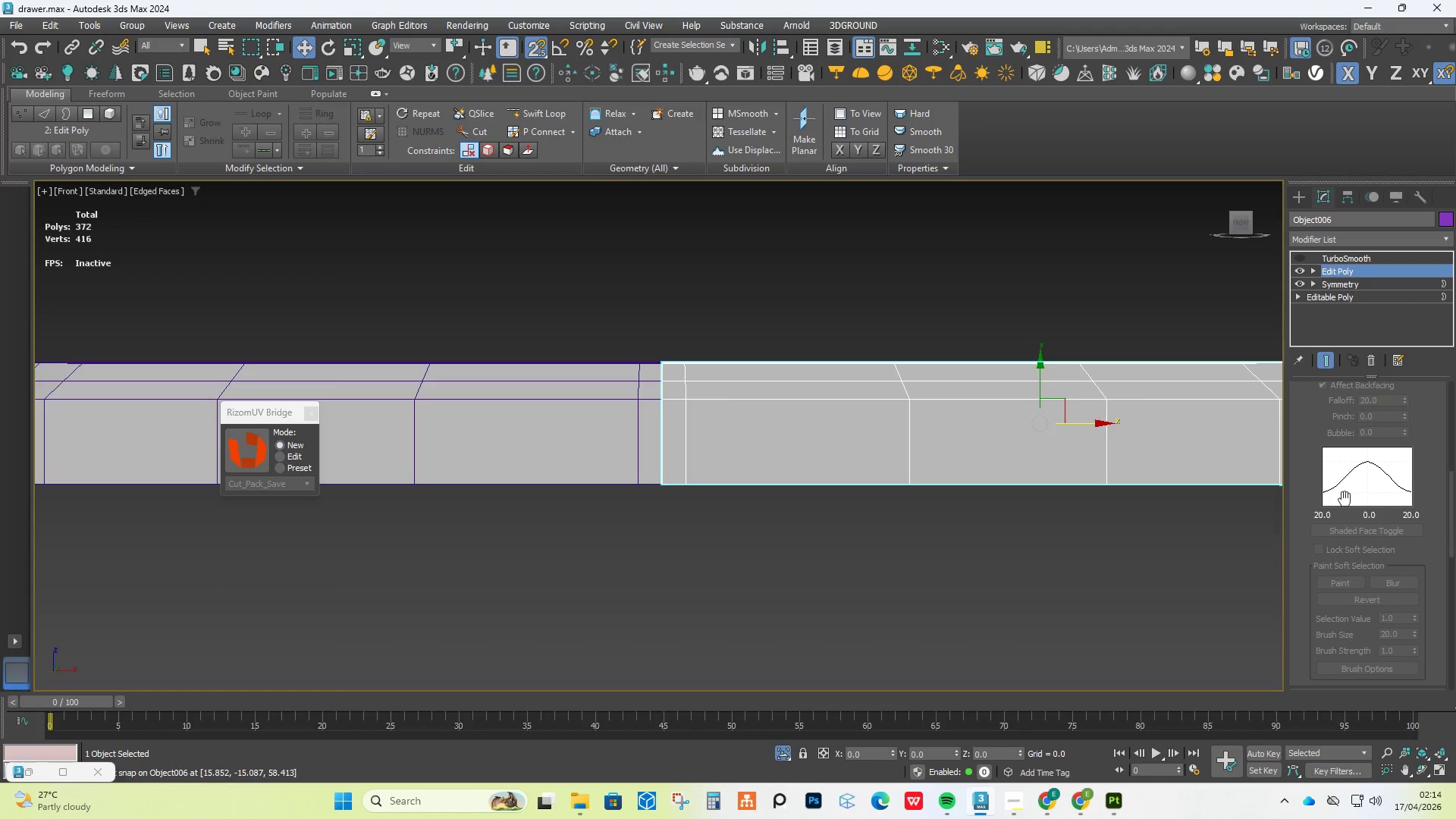 
scroll: coordinate [1353, 494], scroll_direction: up, amount: 21.0
 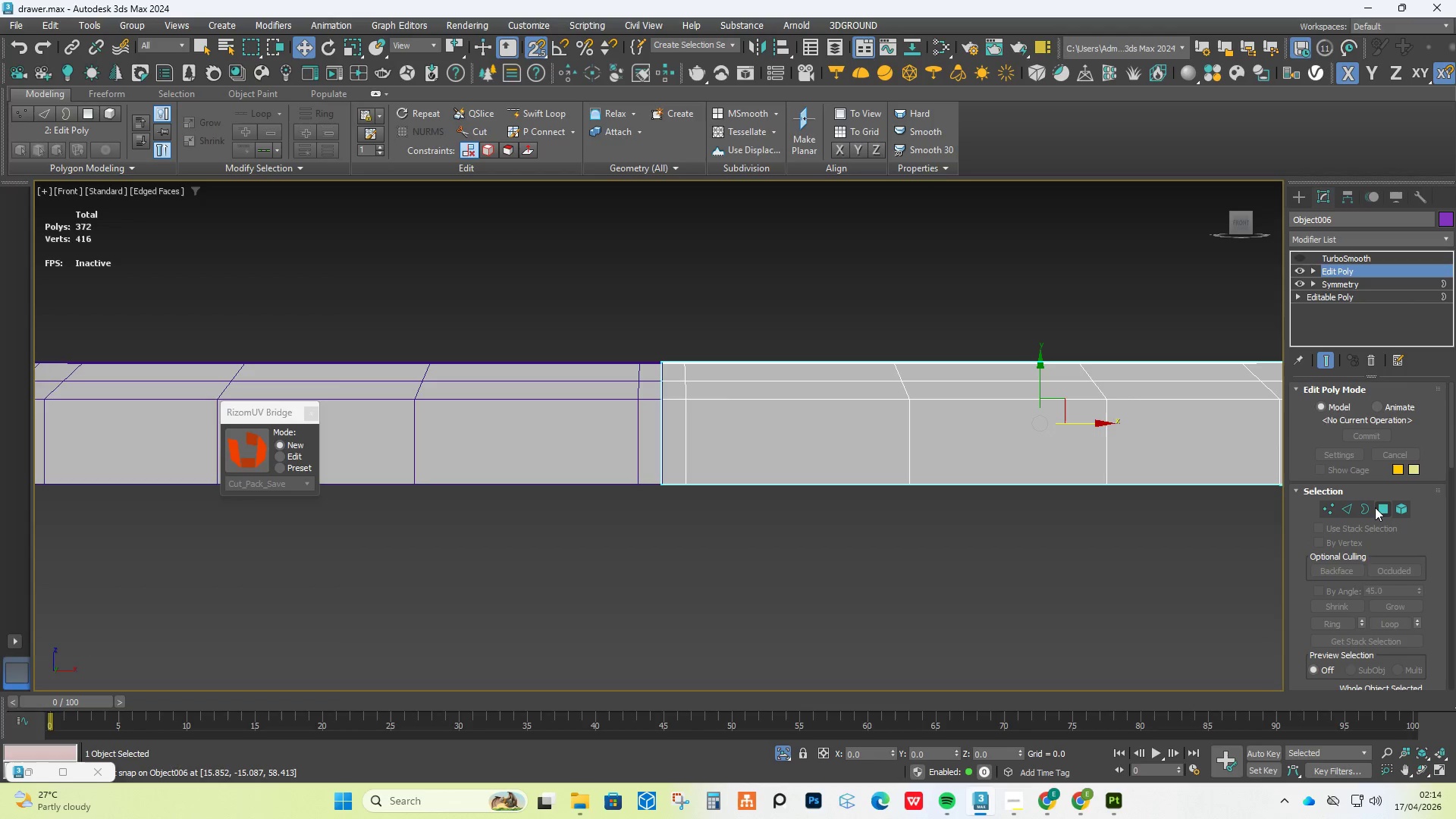 
scroll: coordinate [1345, 544], scroll_direction: down, amount: 28.0
 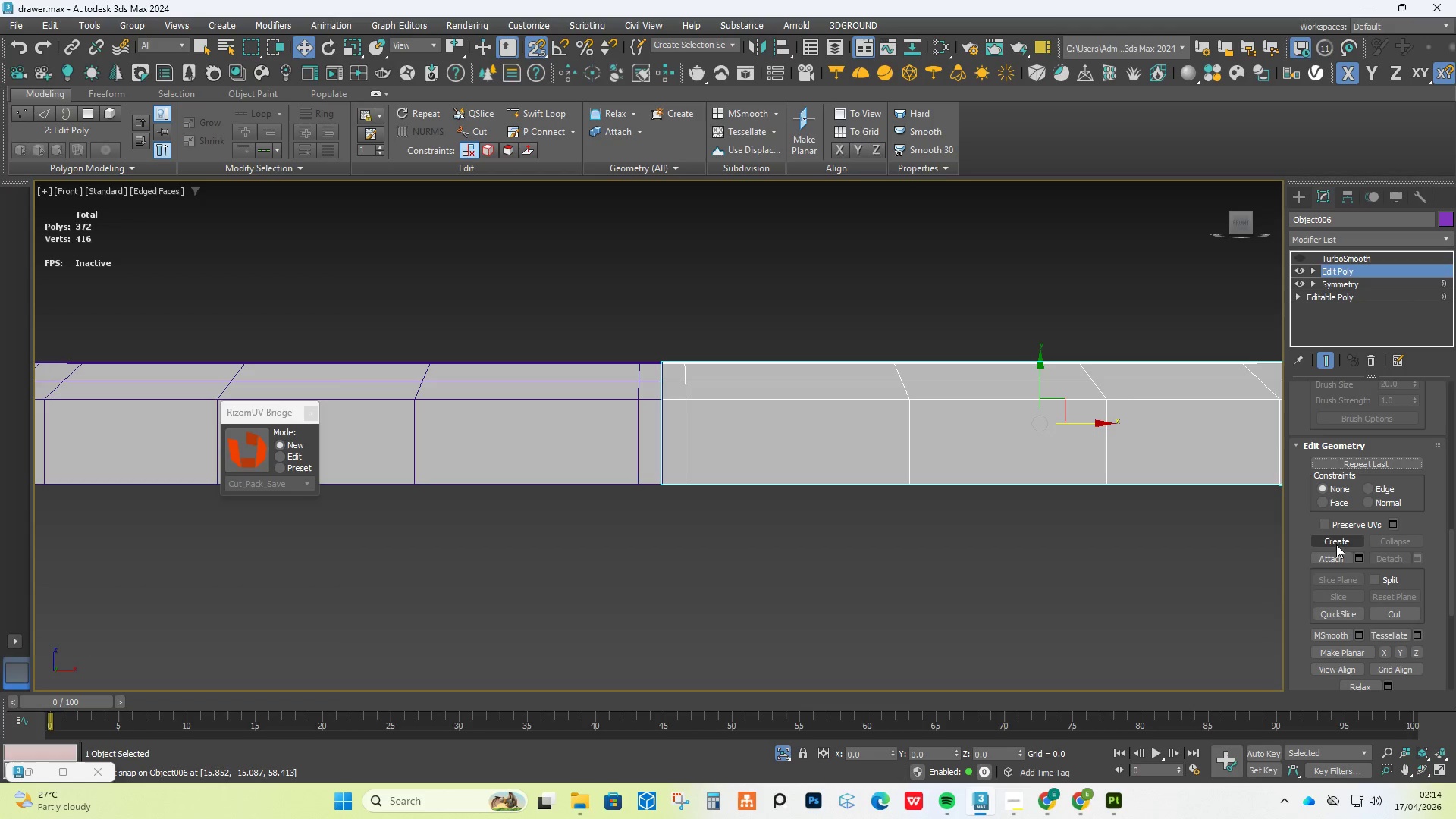 
left_click([1335, 553])
 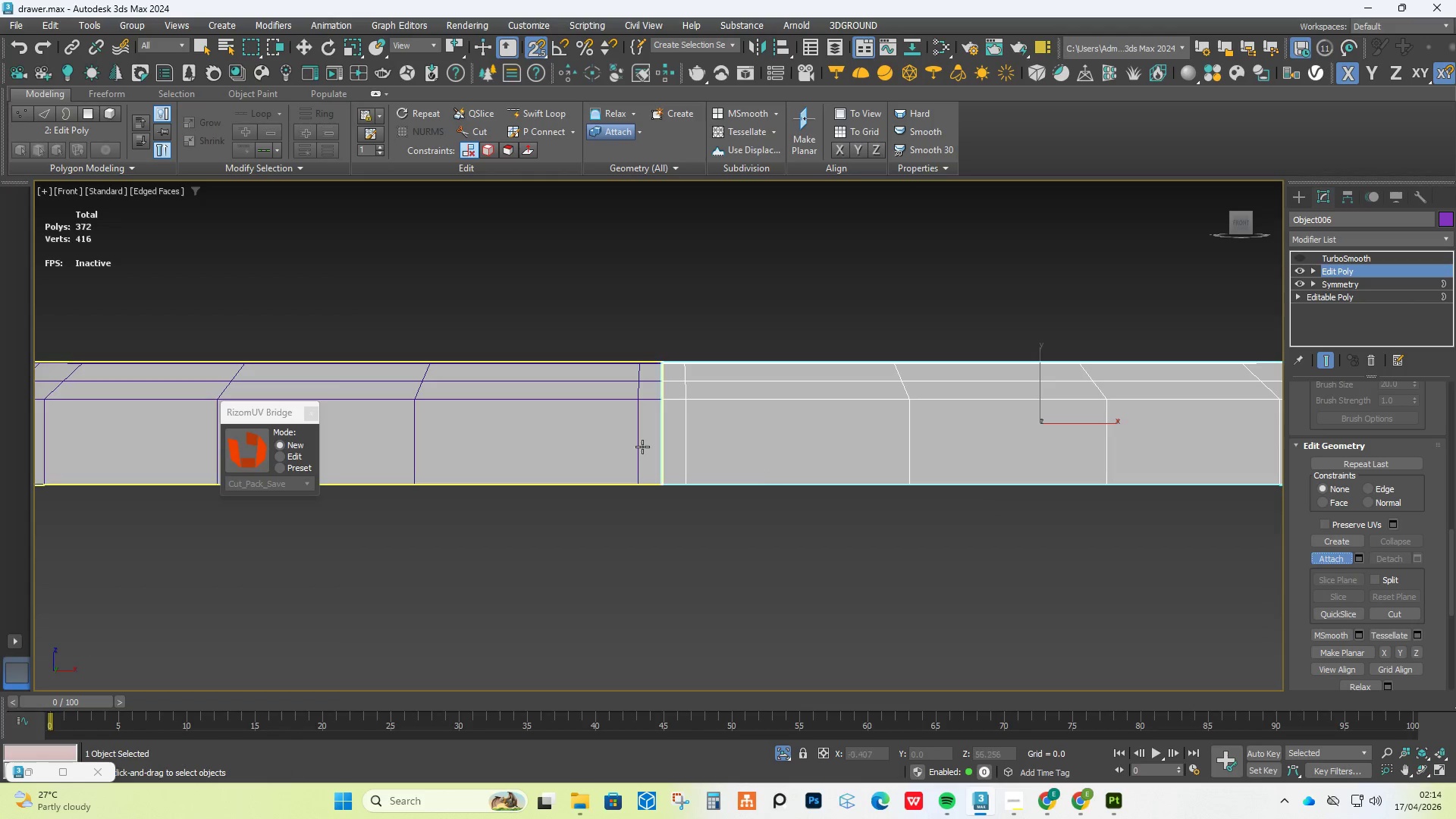 
left_click([585, 432])
 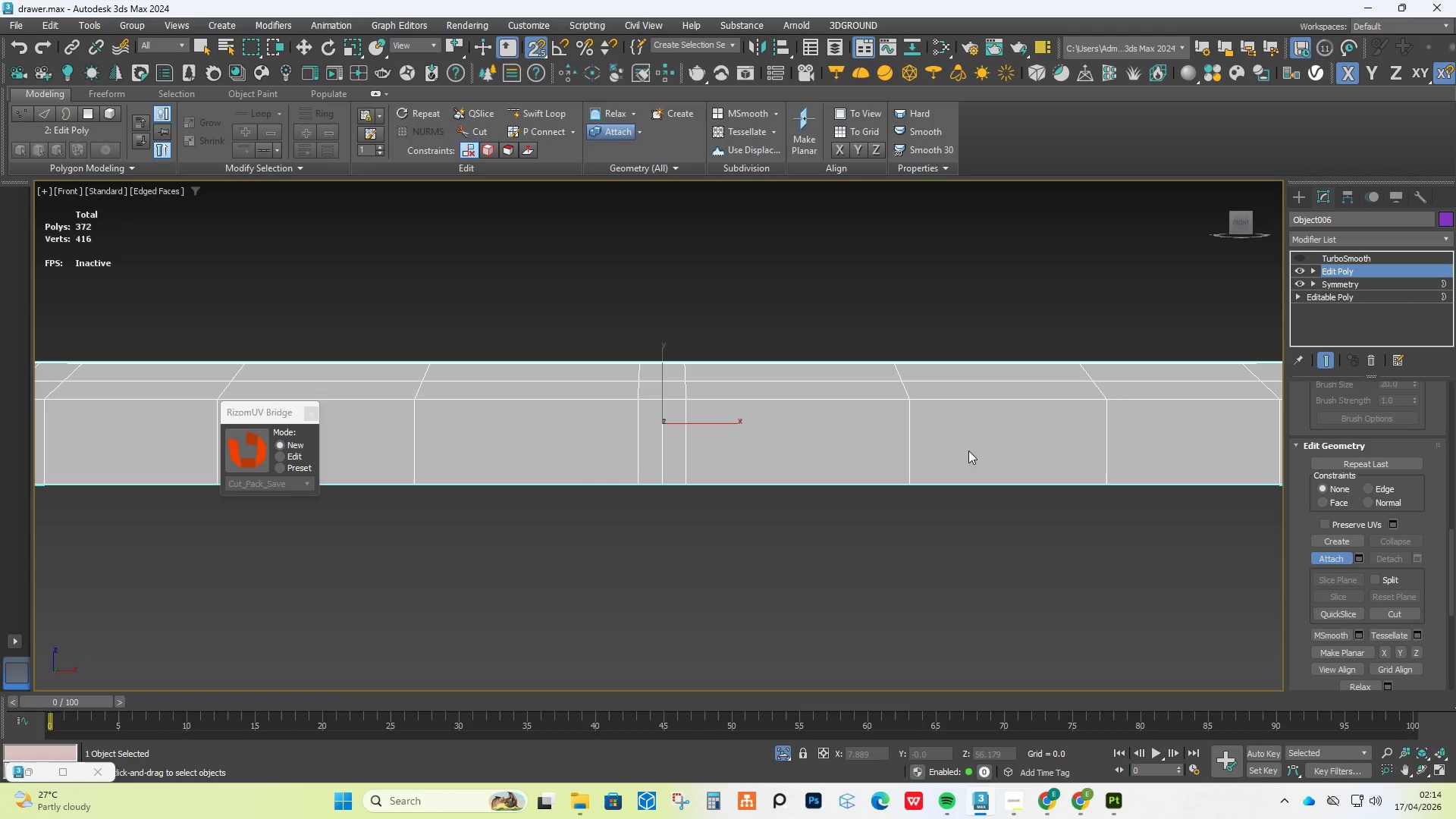 
key(1)
 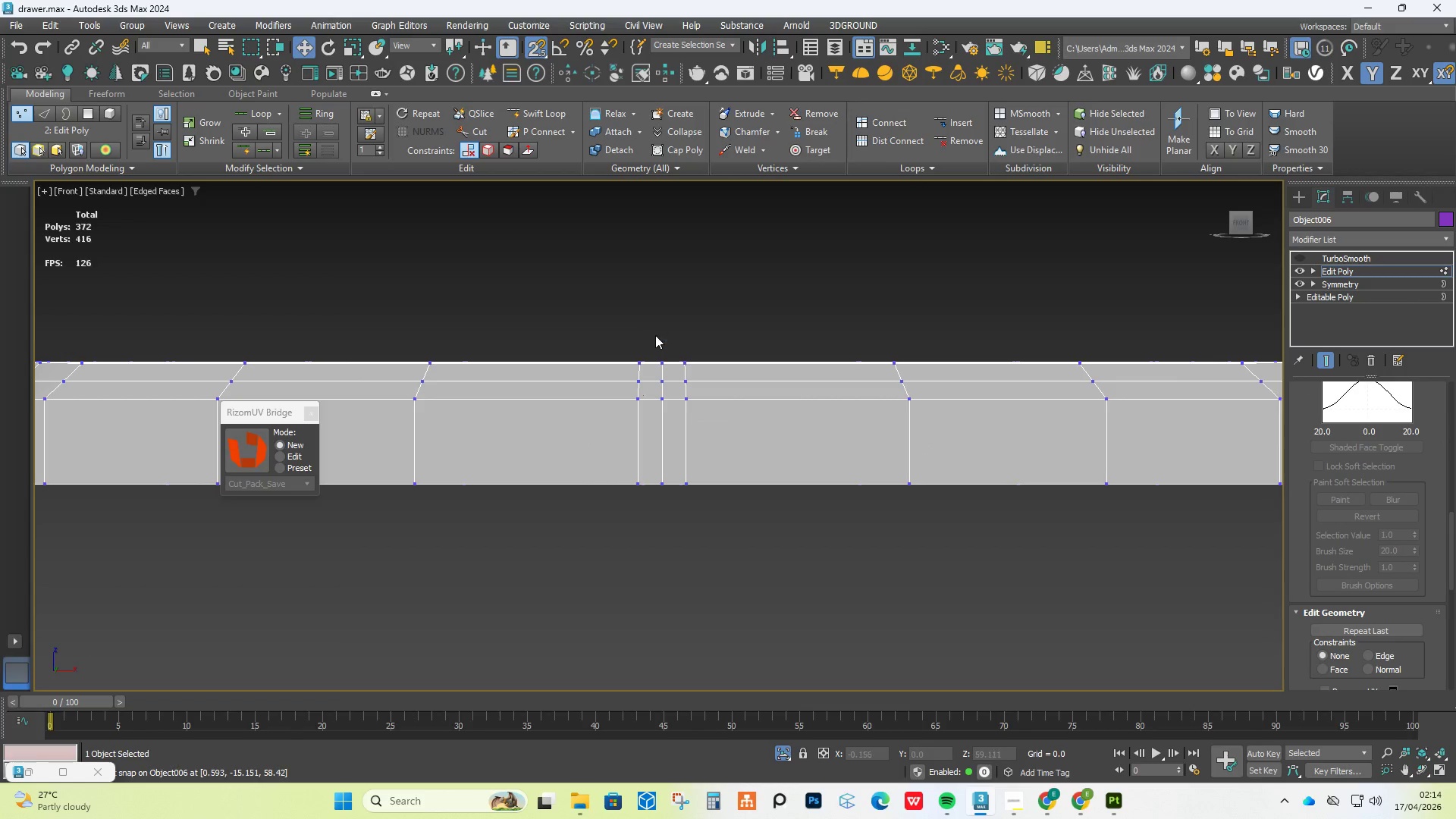 
left_click_drag(start_coordinate=[656, 340], to_coordinate=[676, 535])
 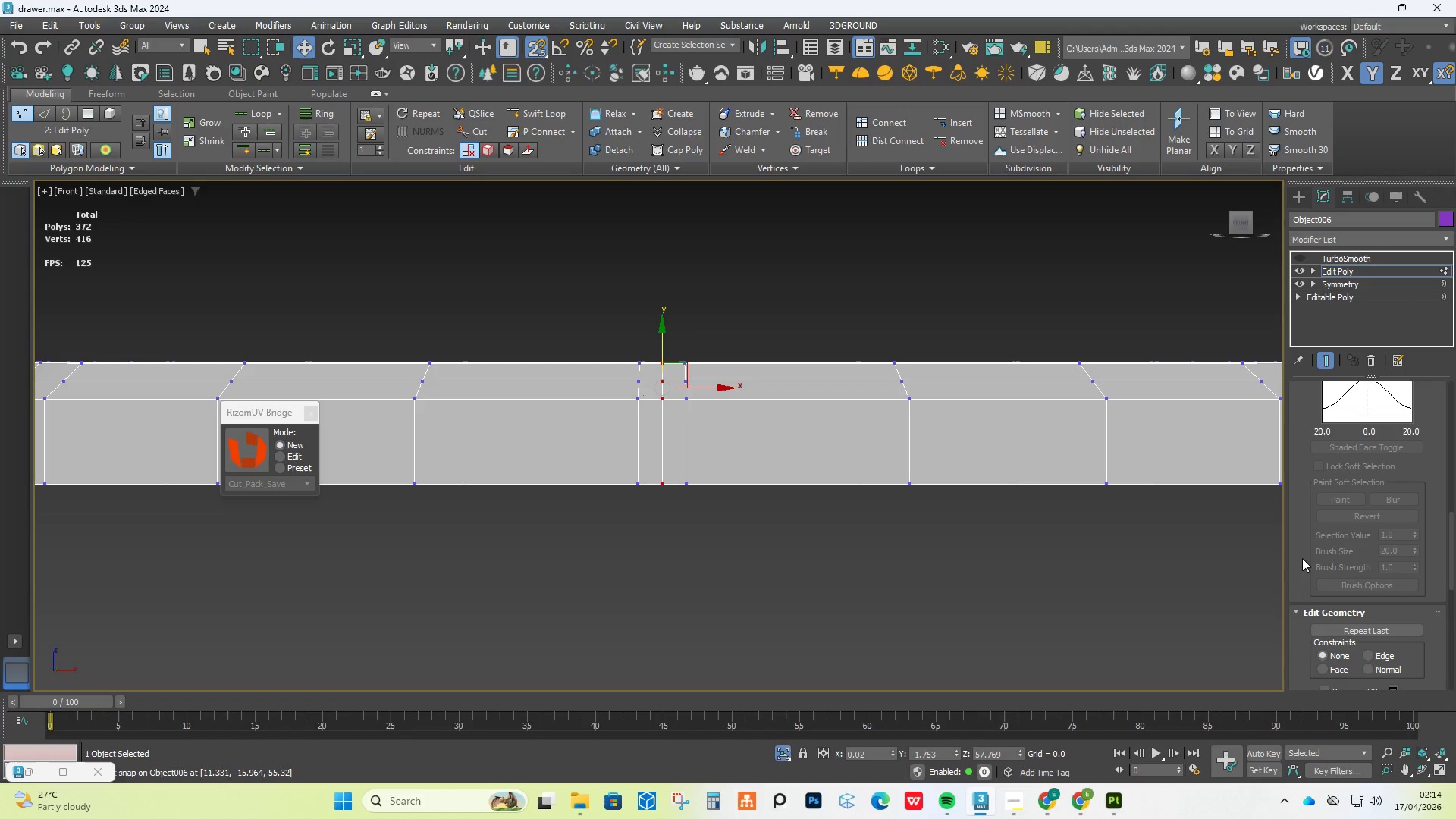 
scroll: coordinate [1391, 591], scroll_direction: down, amount: 14.0
 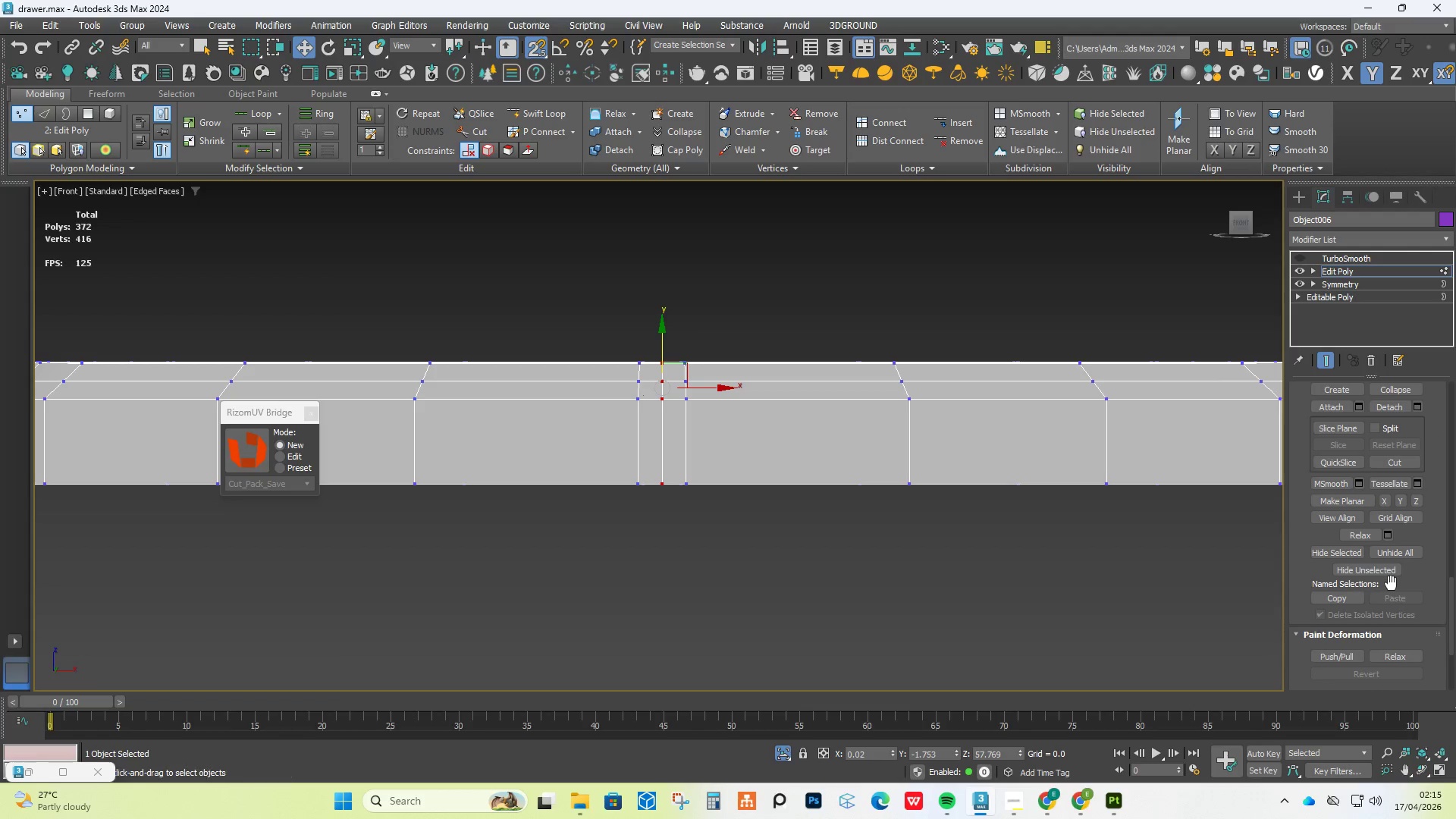 
scroll: coordinate [1390, 572], scroll_direction: up, amount: 33.0
 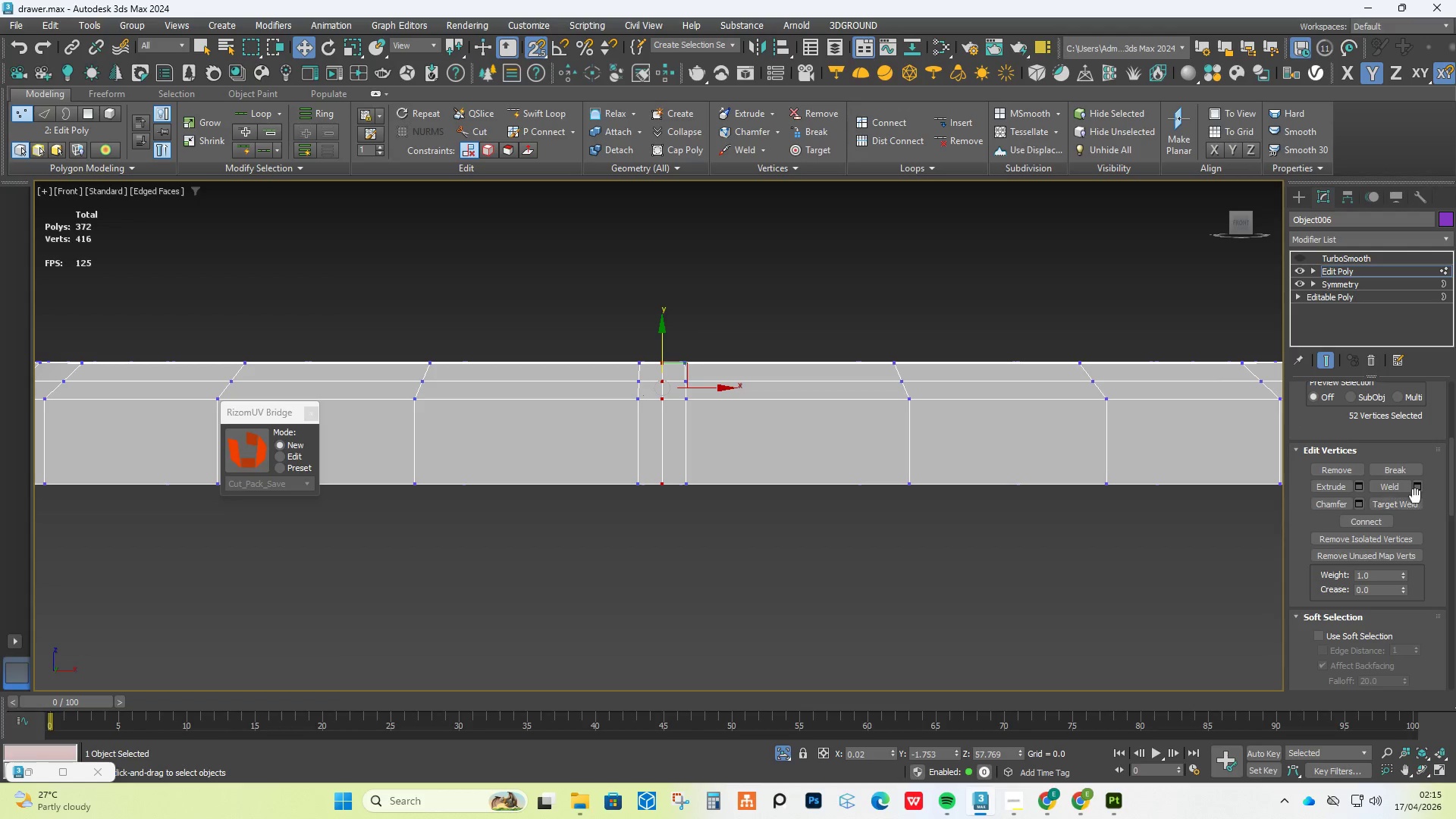 
left_click([1417, 489])
 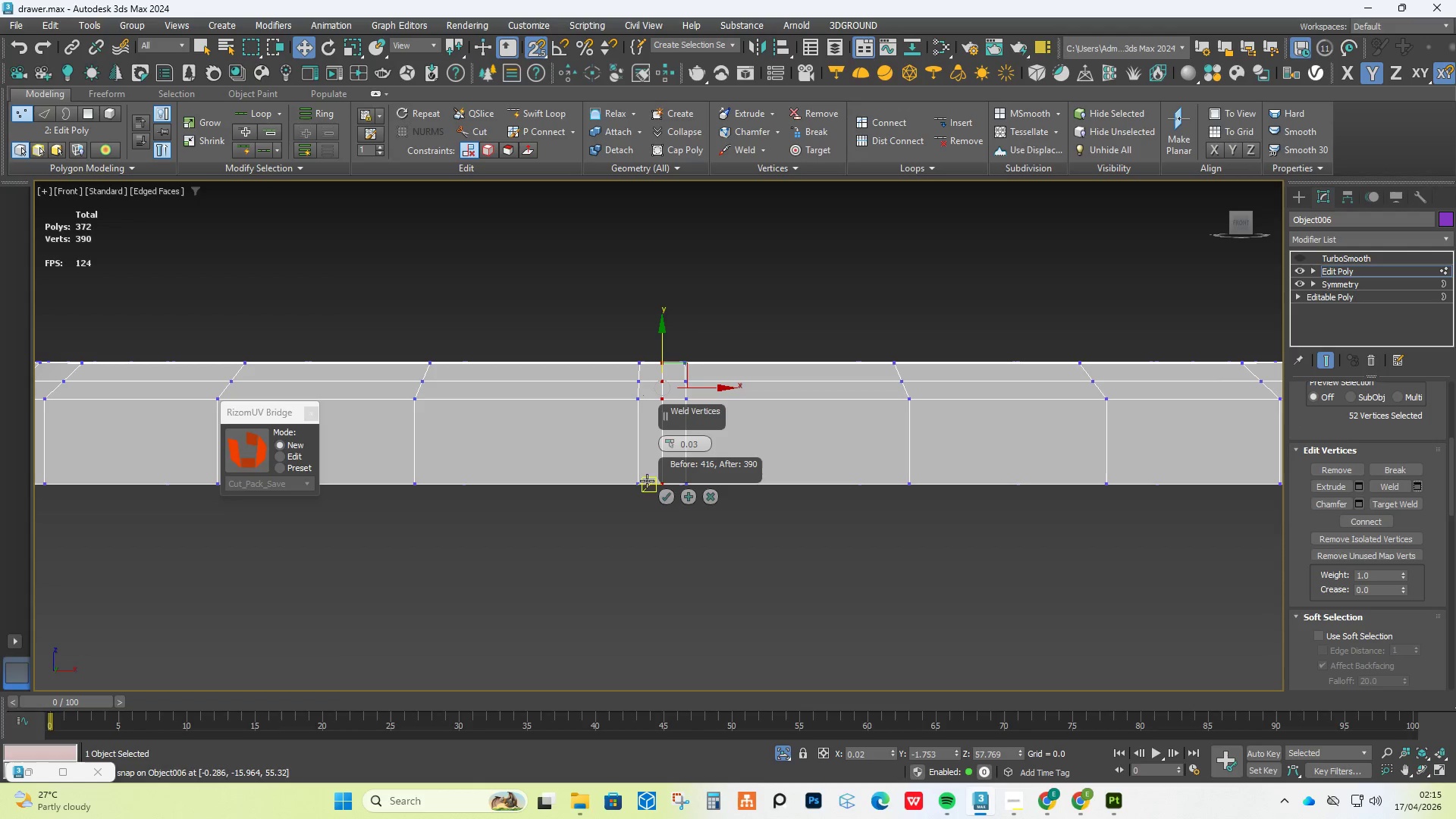 
scroll: coordinate [657, 389], scroll_direction: up, amount: 5.0
 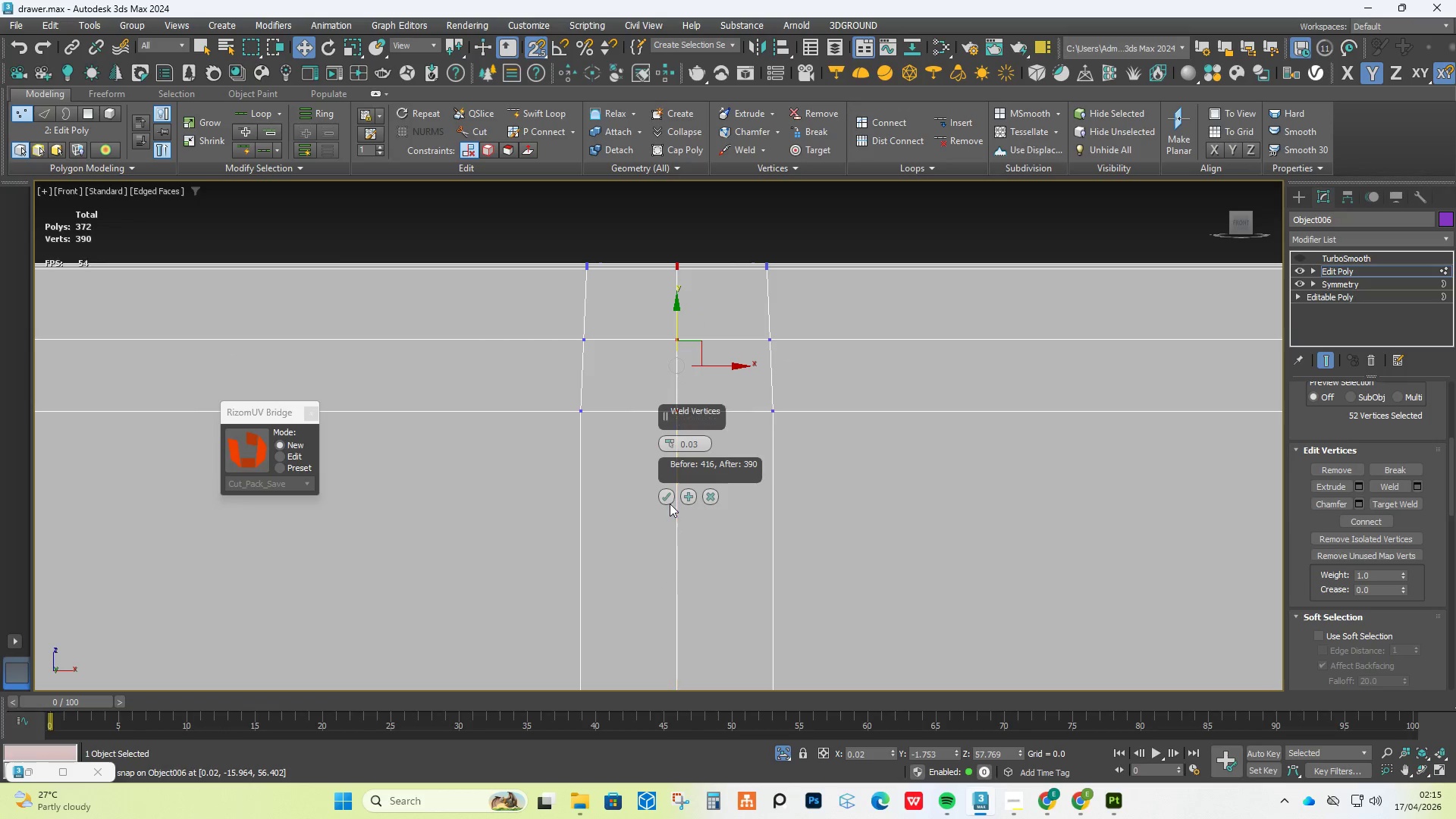 
left_click([669, 497])
 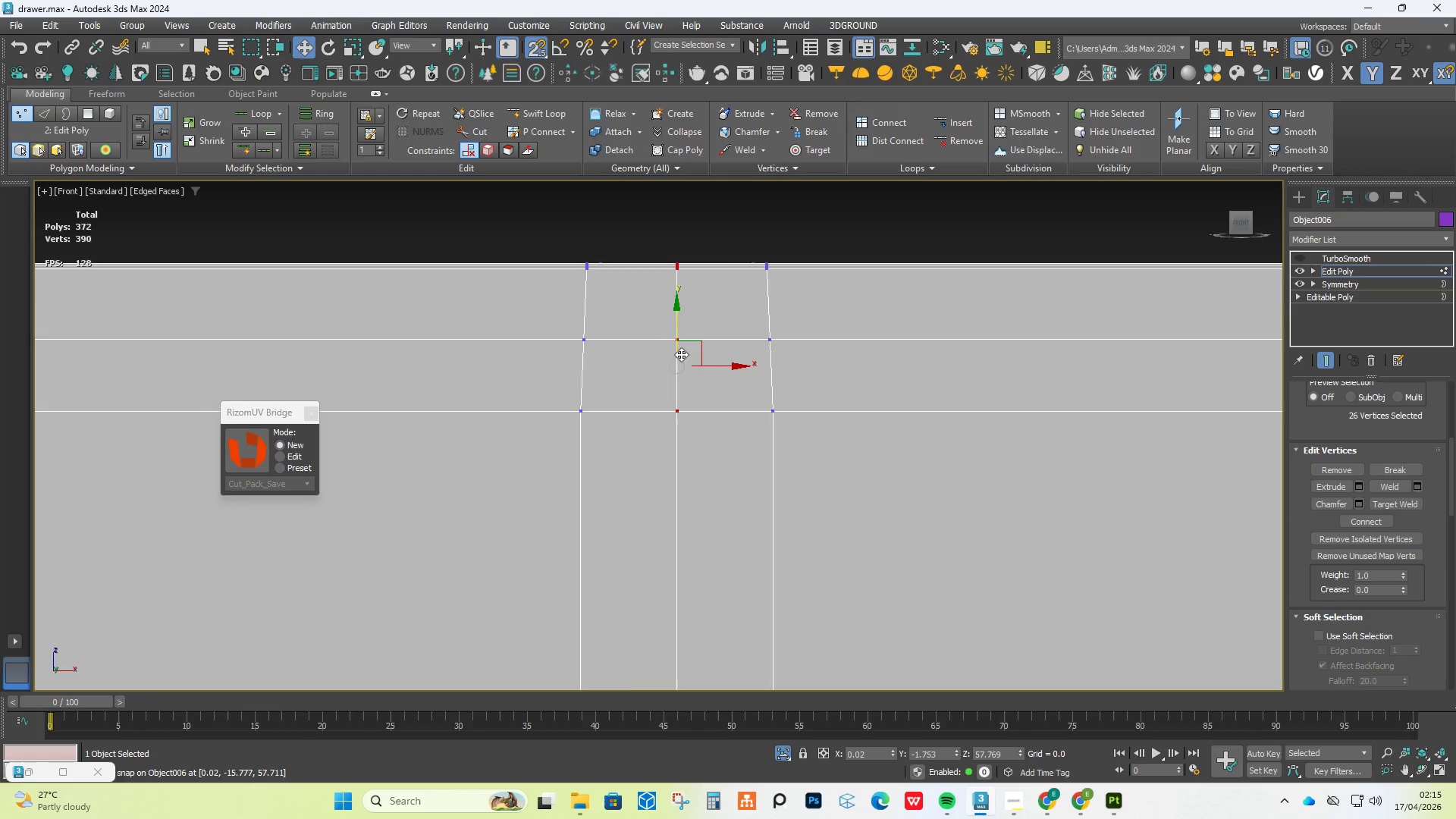 
hold_key(key=AltLeft, duration=0.48)
 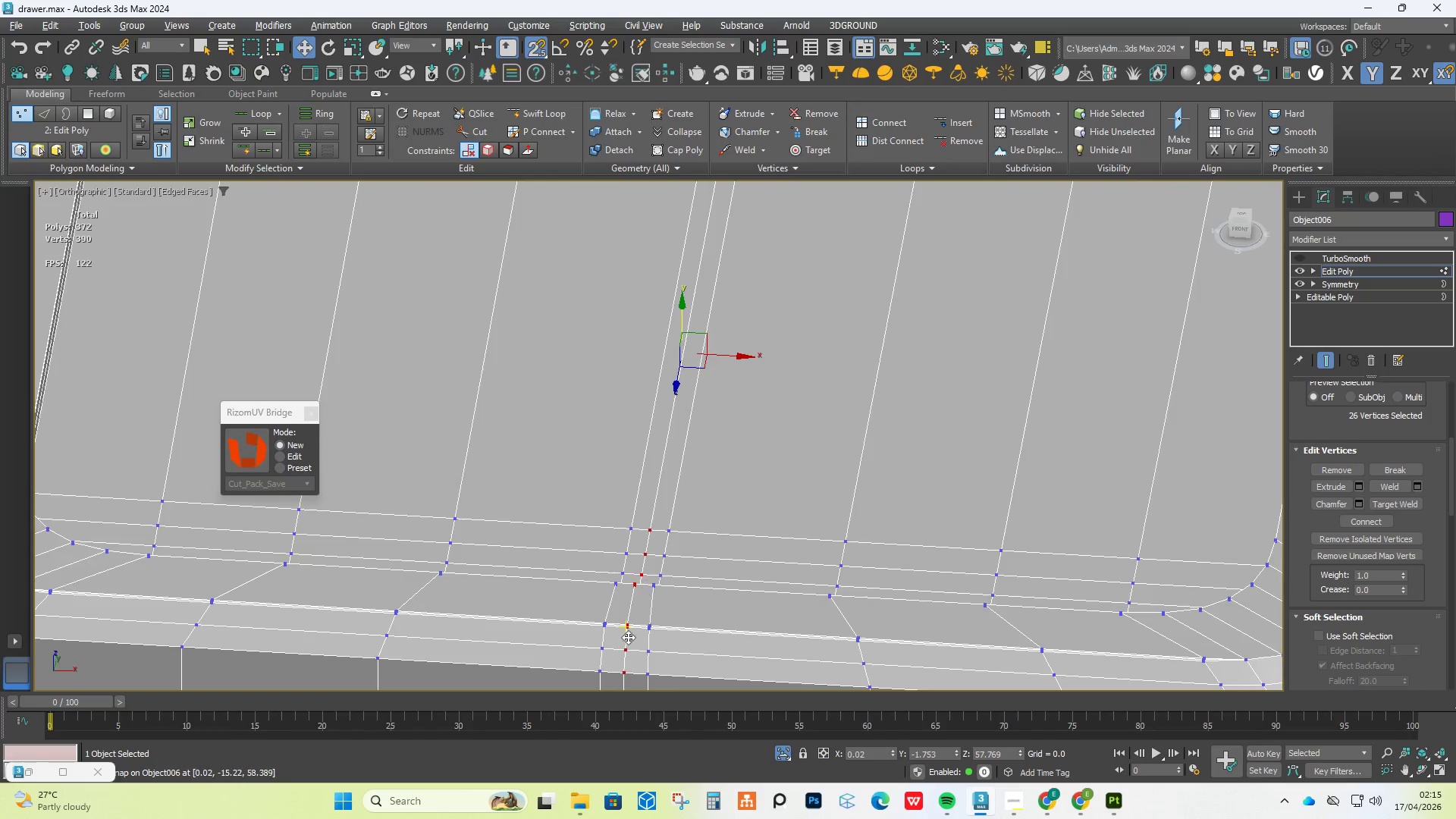 
scroll: coordinate [683, 348], scroll_direction: down, amount: 5.0
 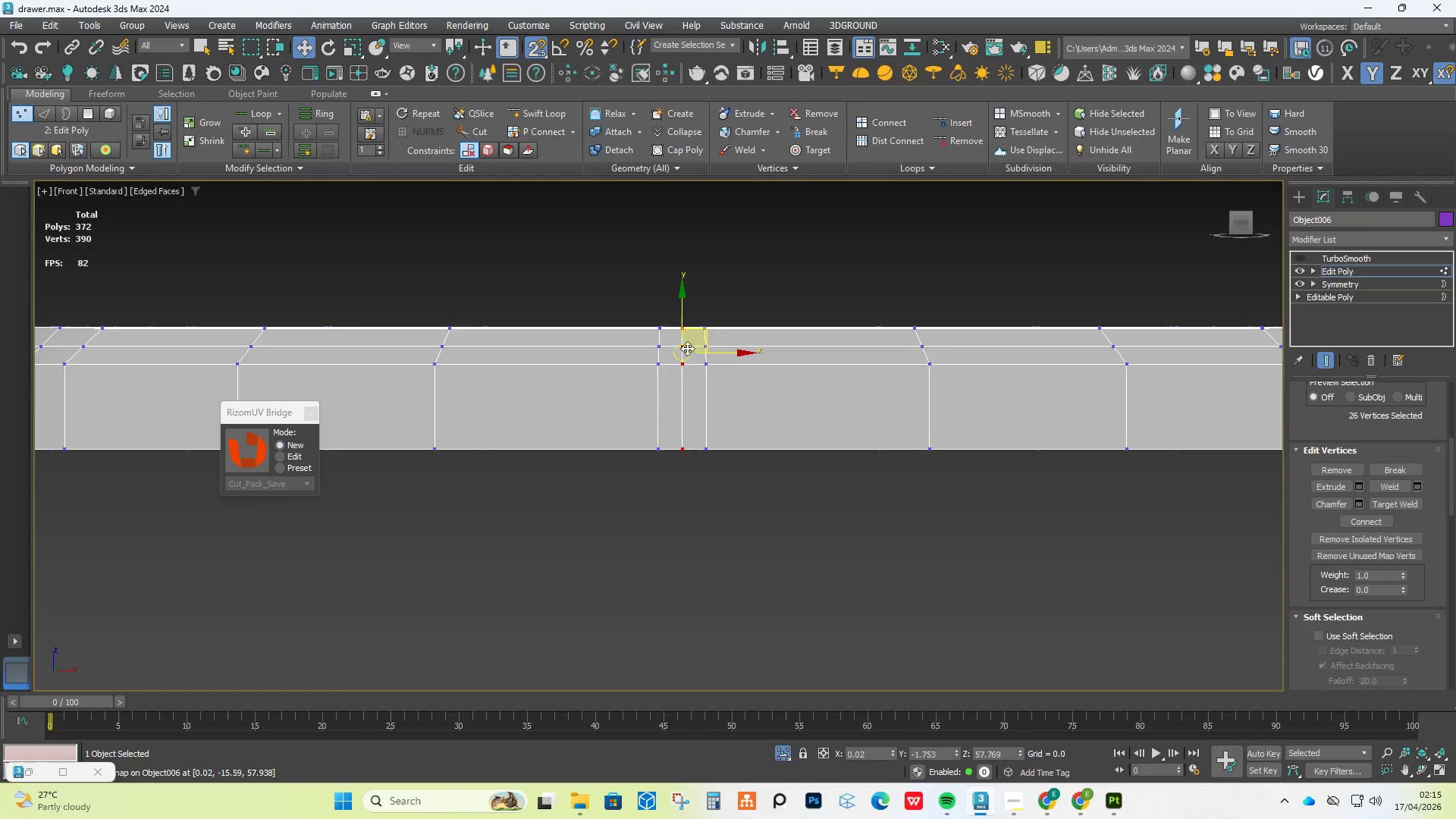 
scroll: coordinate [655, 519], scroll_direction: up, amount: 10.0
 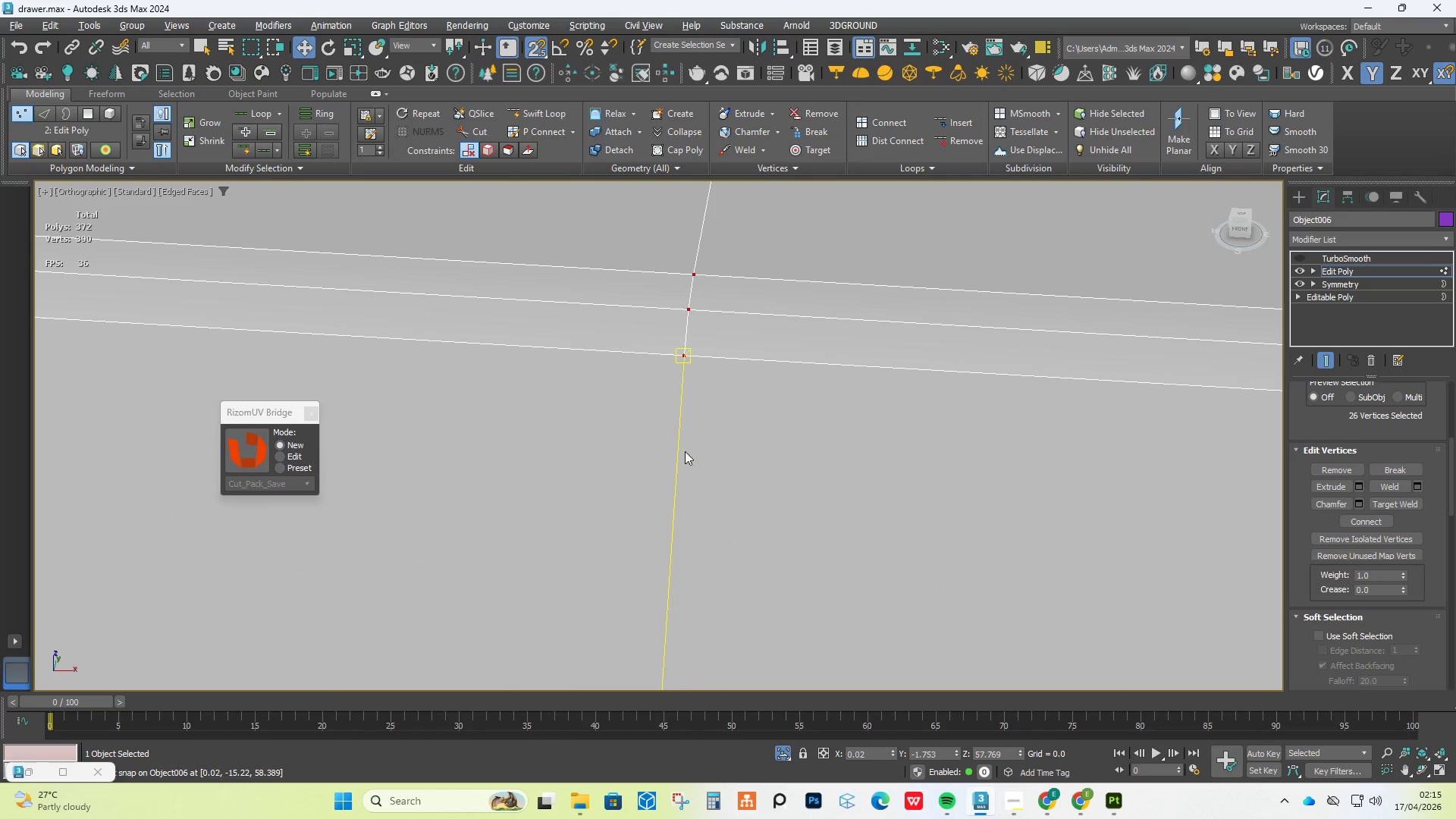 
left_click([635, 331])
 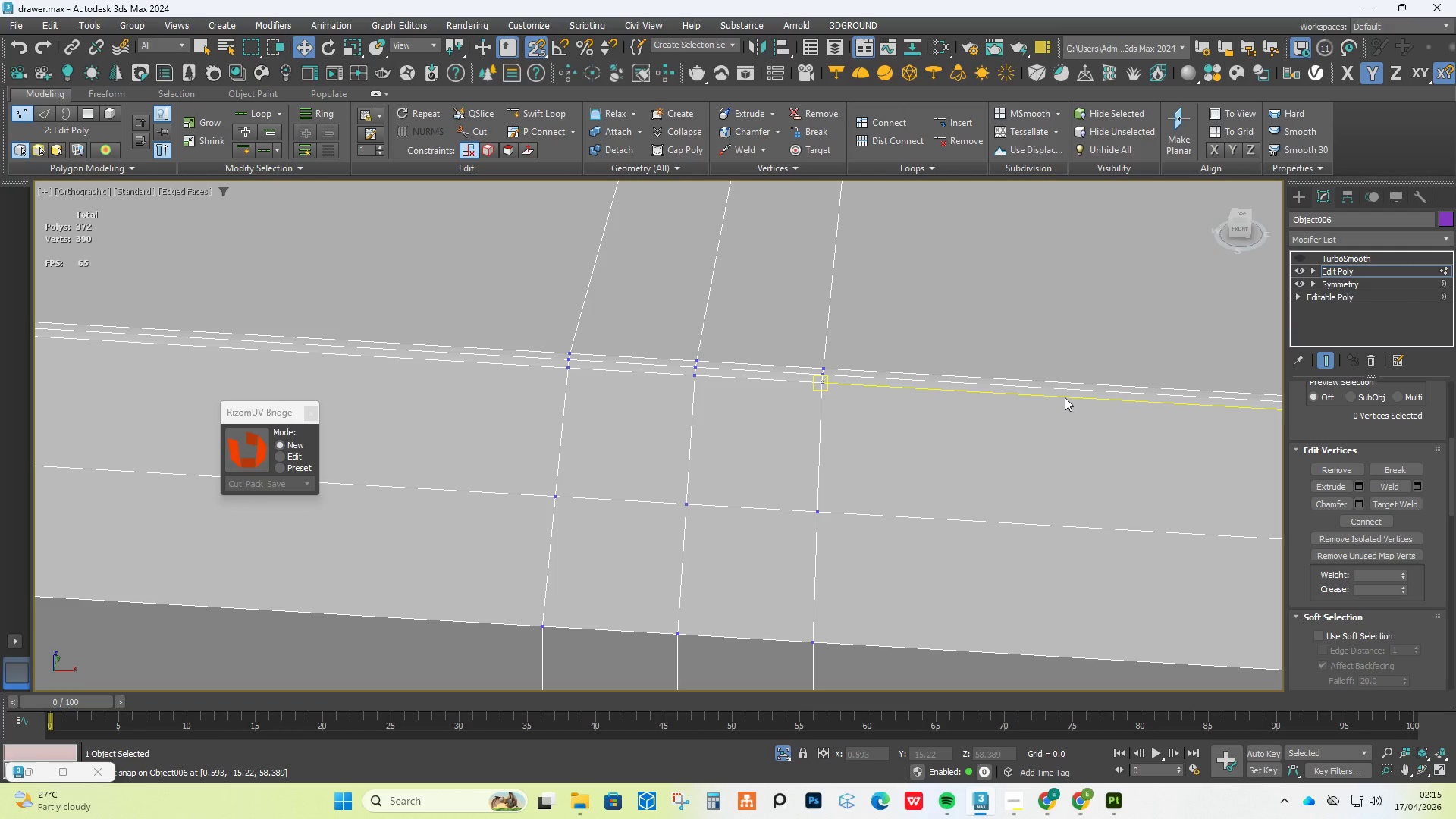 
scroll: coordinate [697, 379], scroll_direction: down, amount: 6.0
 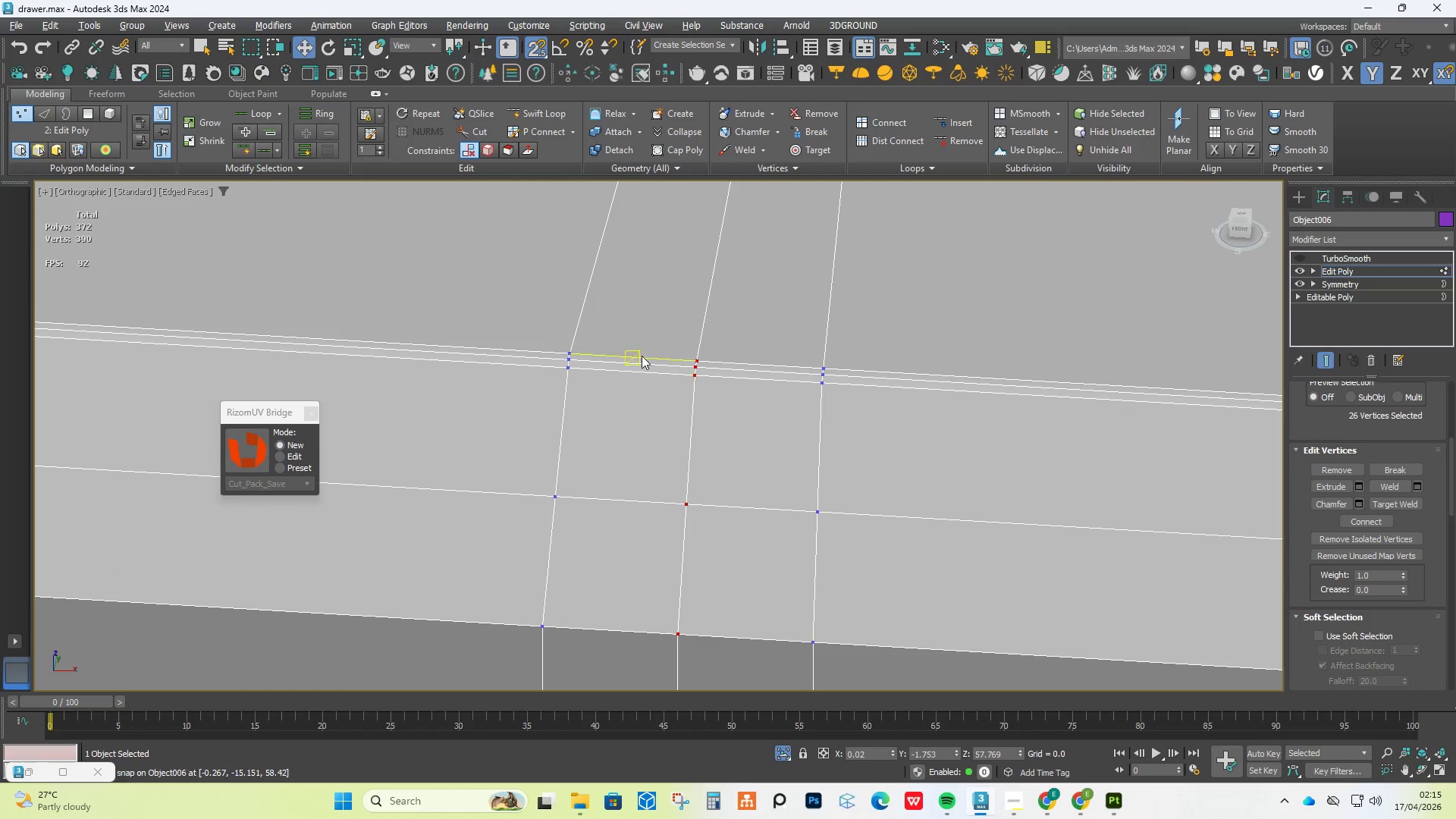 
key(4)
 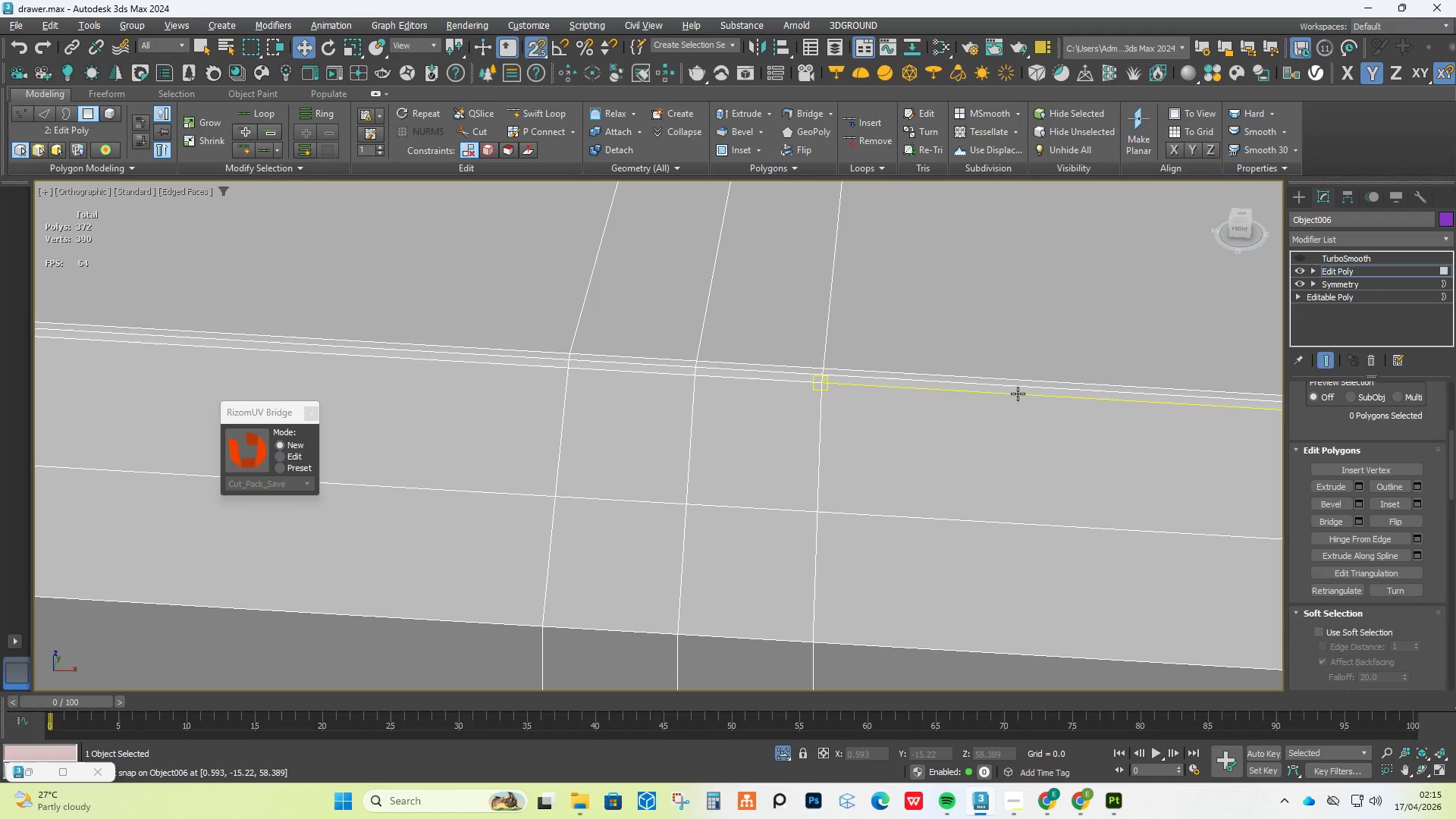 
left_click([1018, 394])
 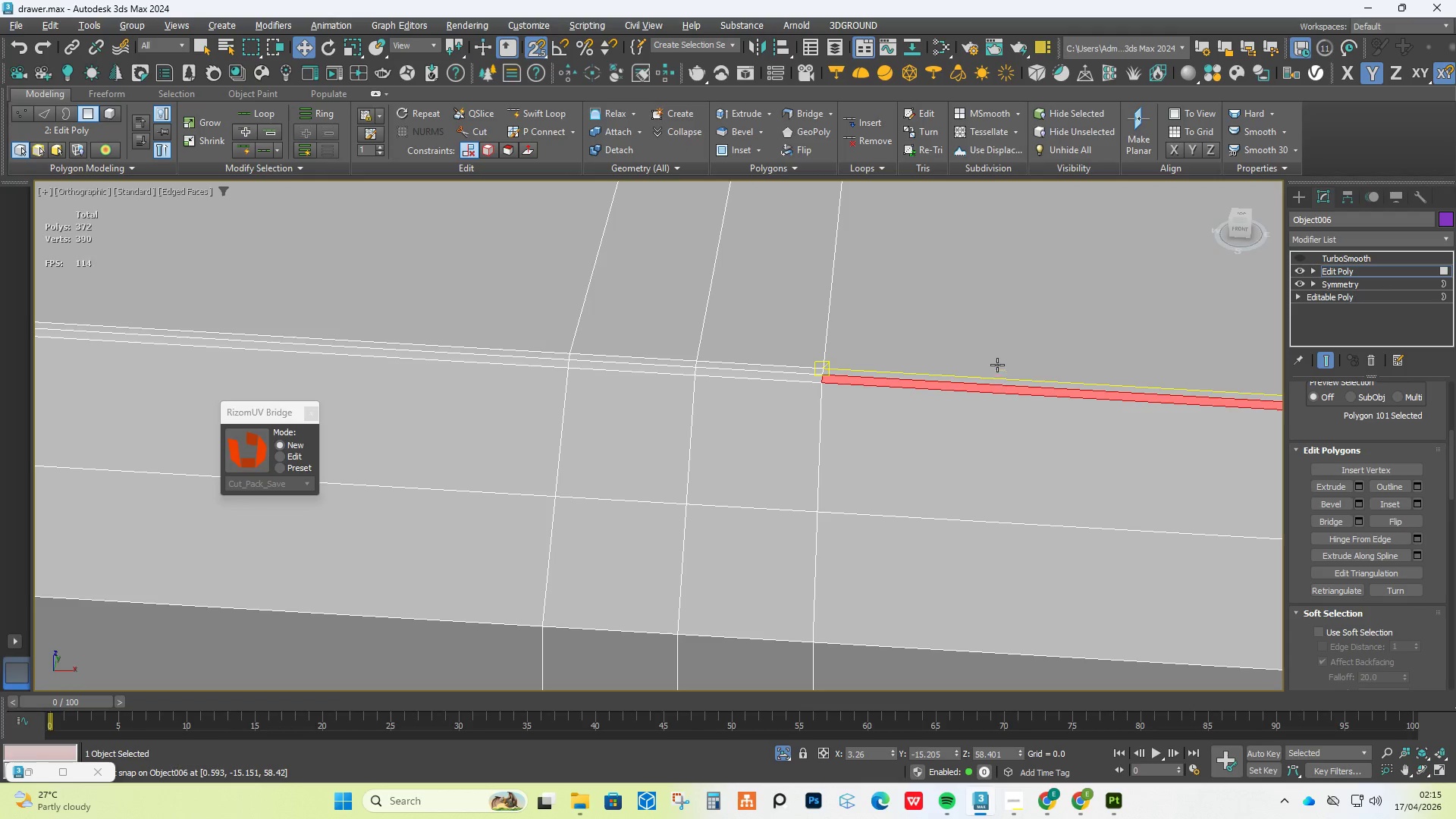 
left_click([1002, 356])
 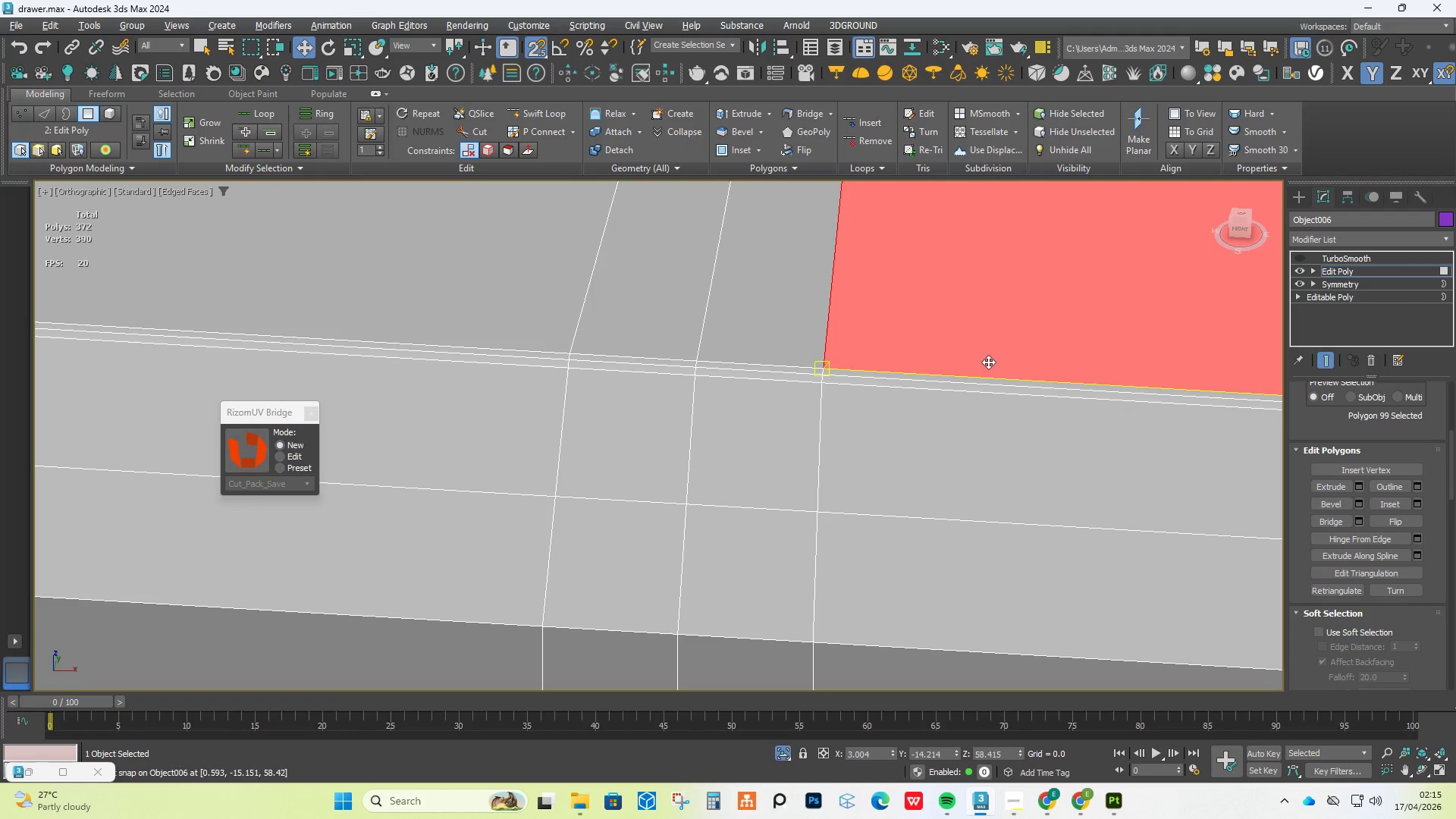 
key(5)
 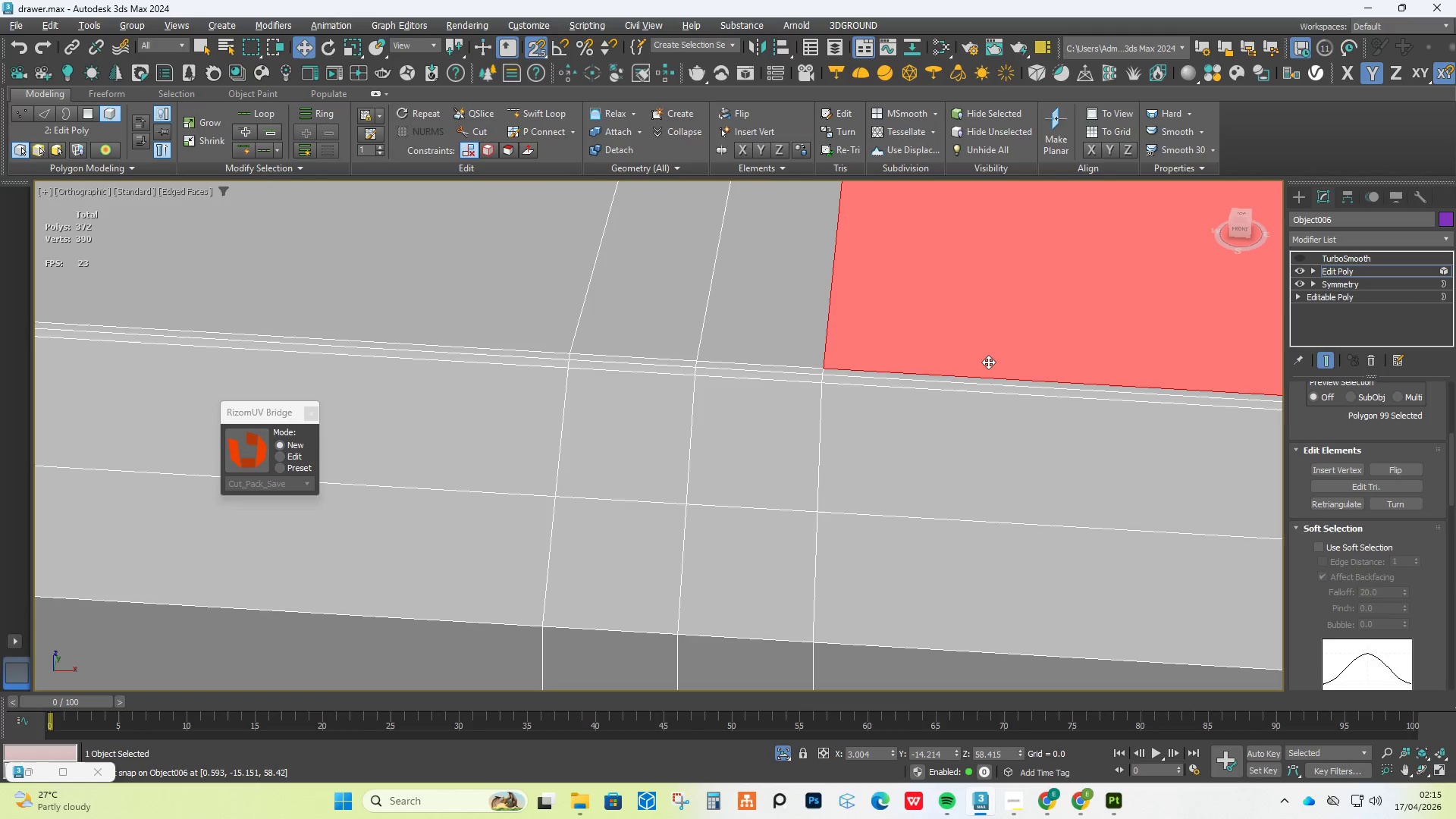 
left_click([988, 362])
 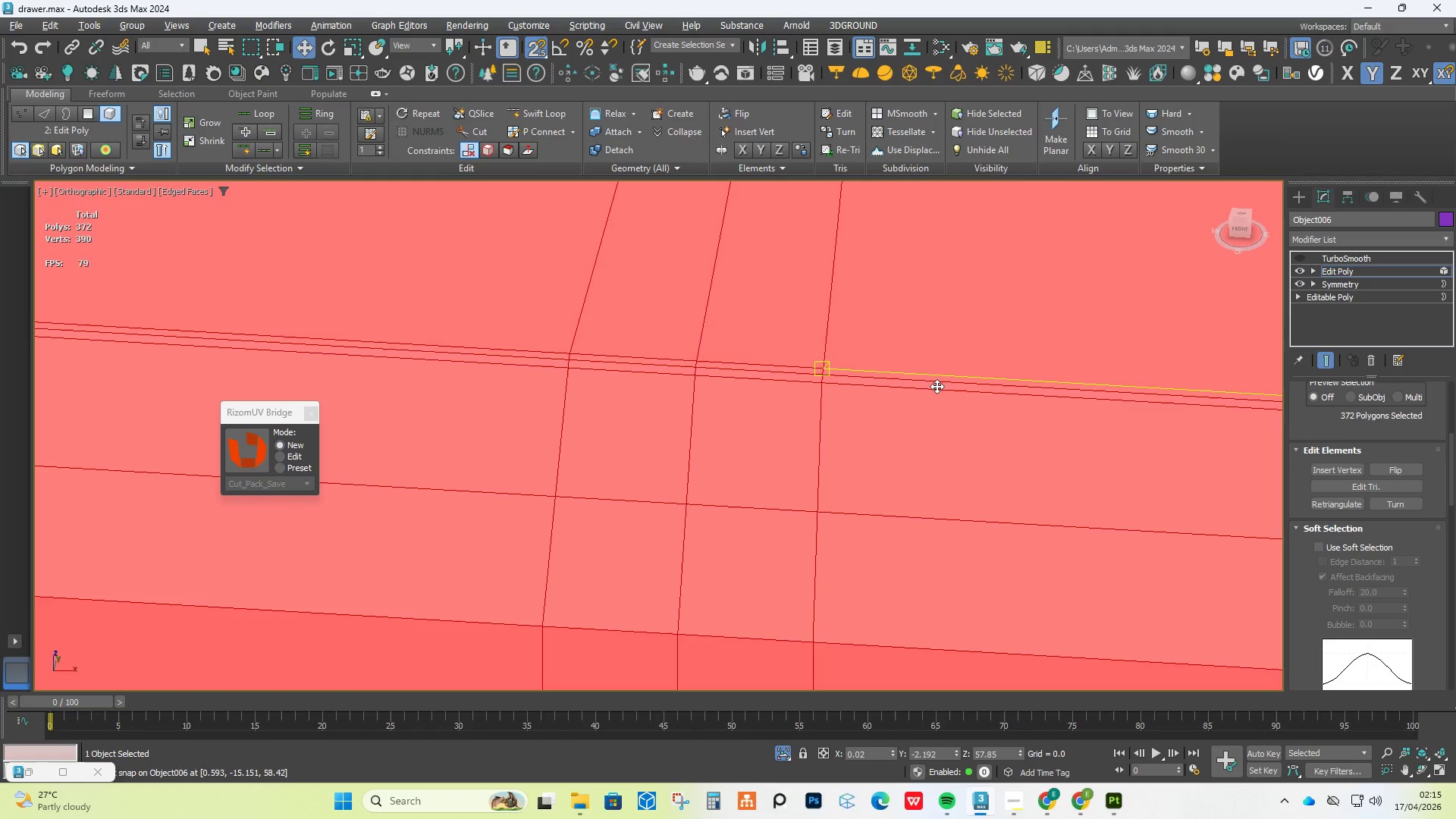 
left_click([872, 545])
 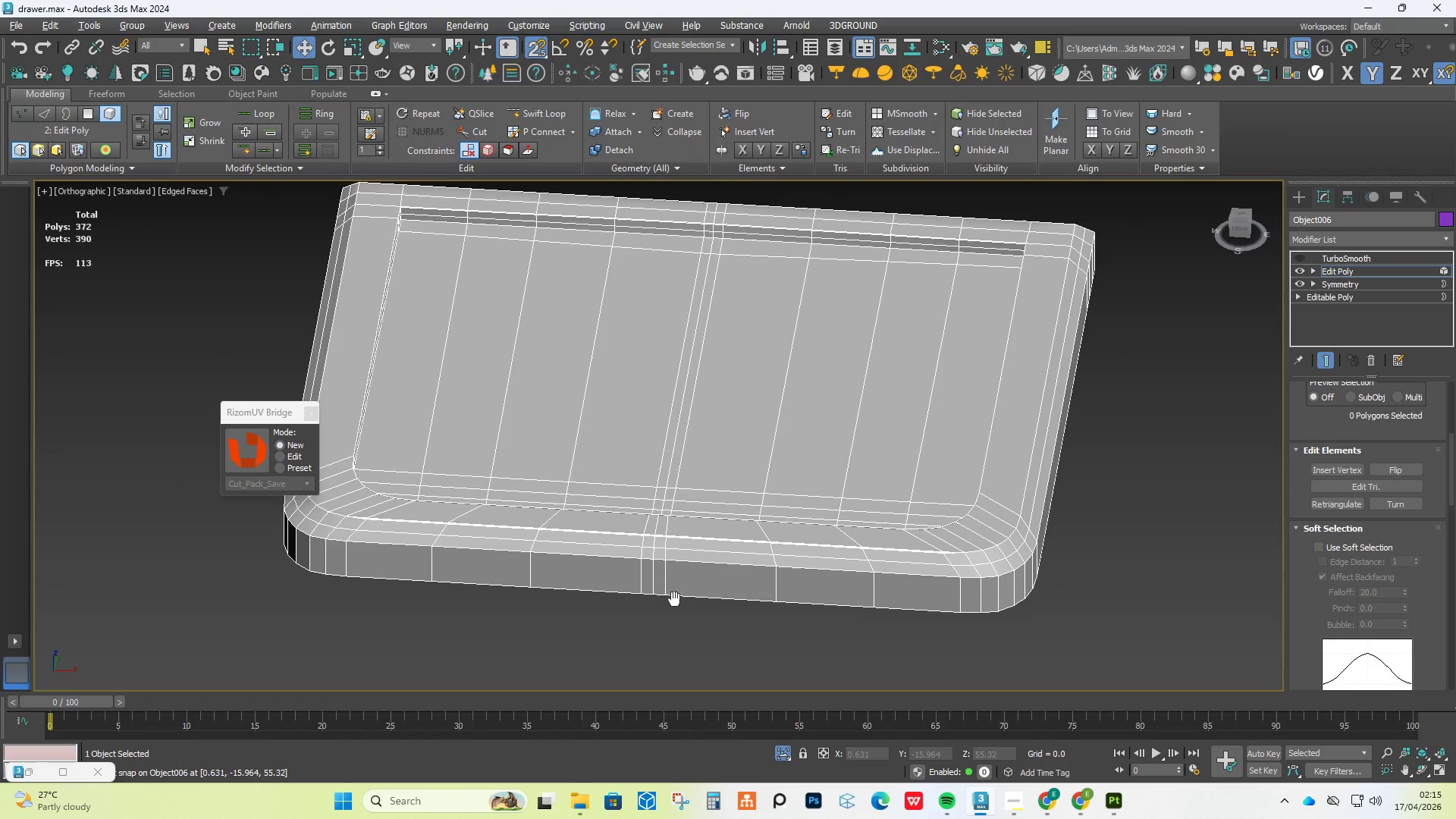 
scroll: coordinate [936, 387], scroll_direction: down, amount: 8.0
 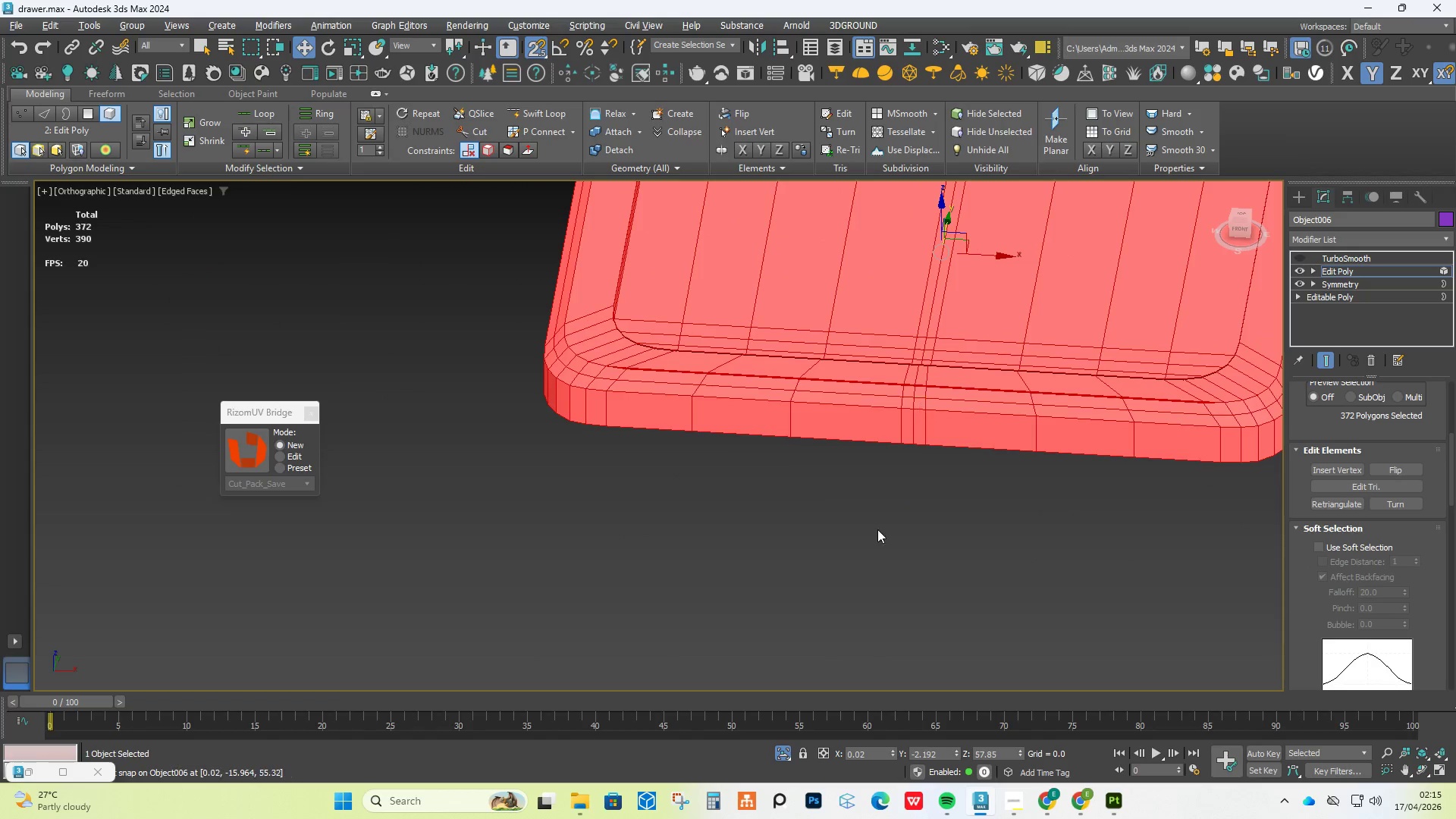 
left_click([755, 513])
 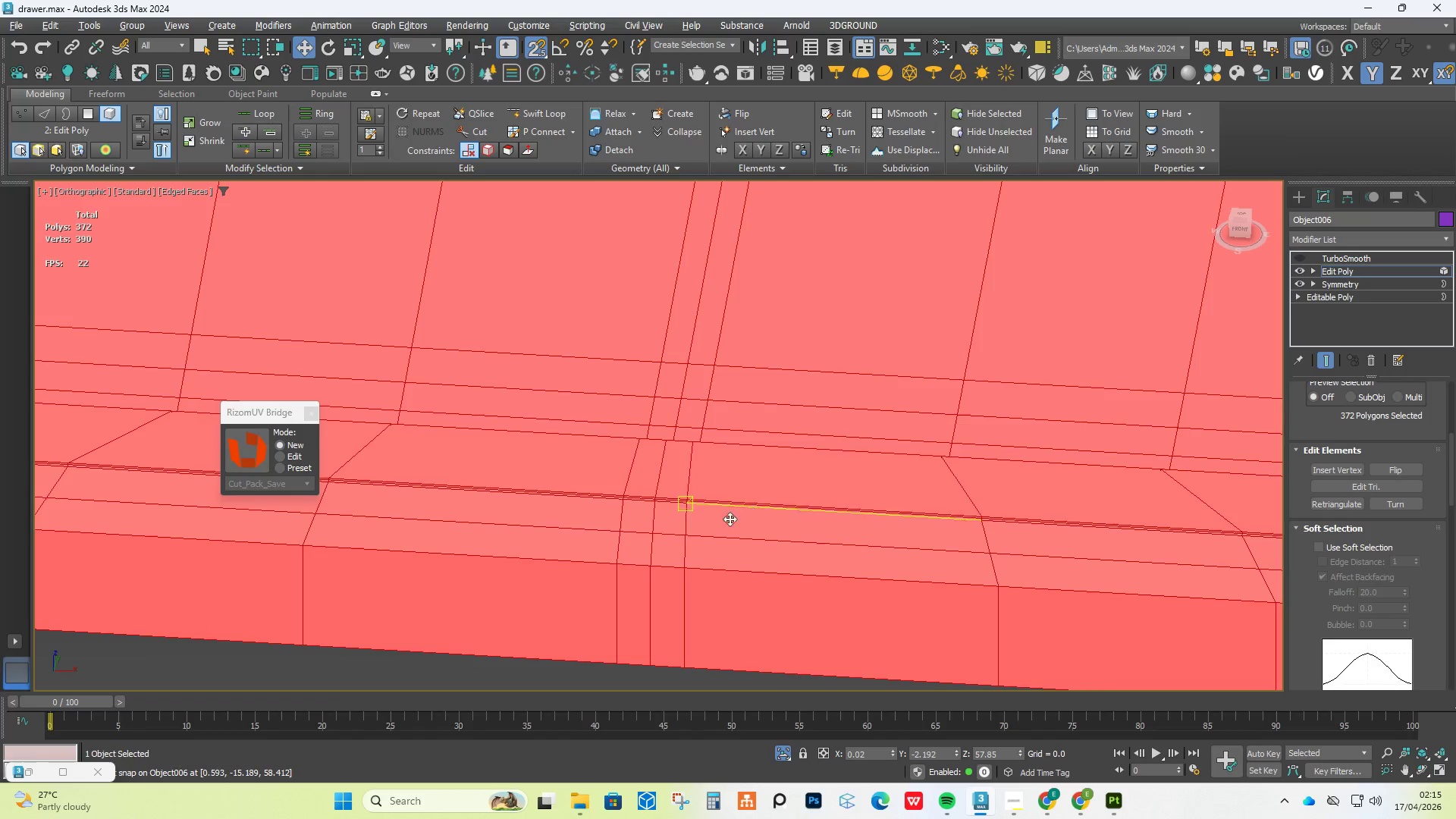 
scroll: coordinate [653, 549], scroll_direction: up, amount: 3.0
 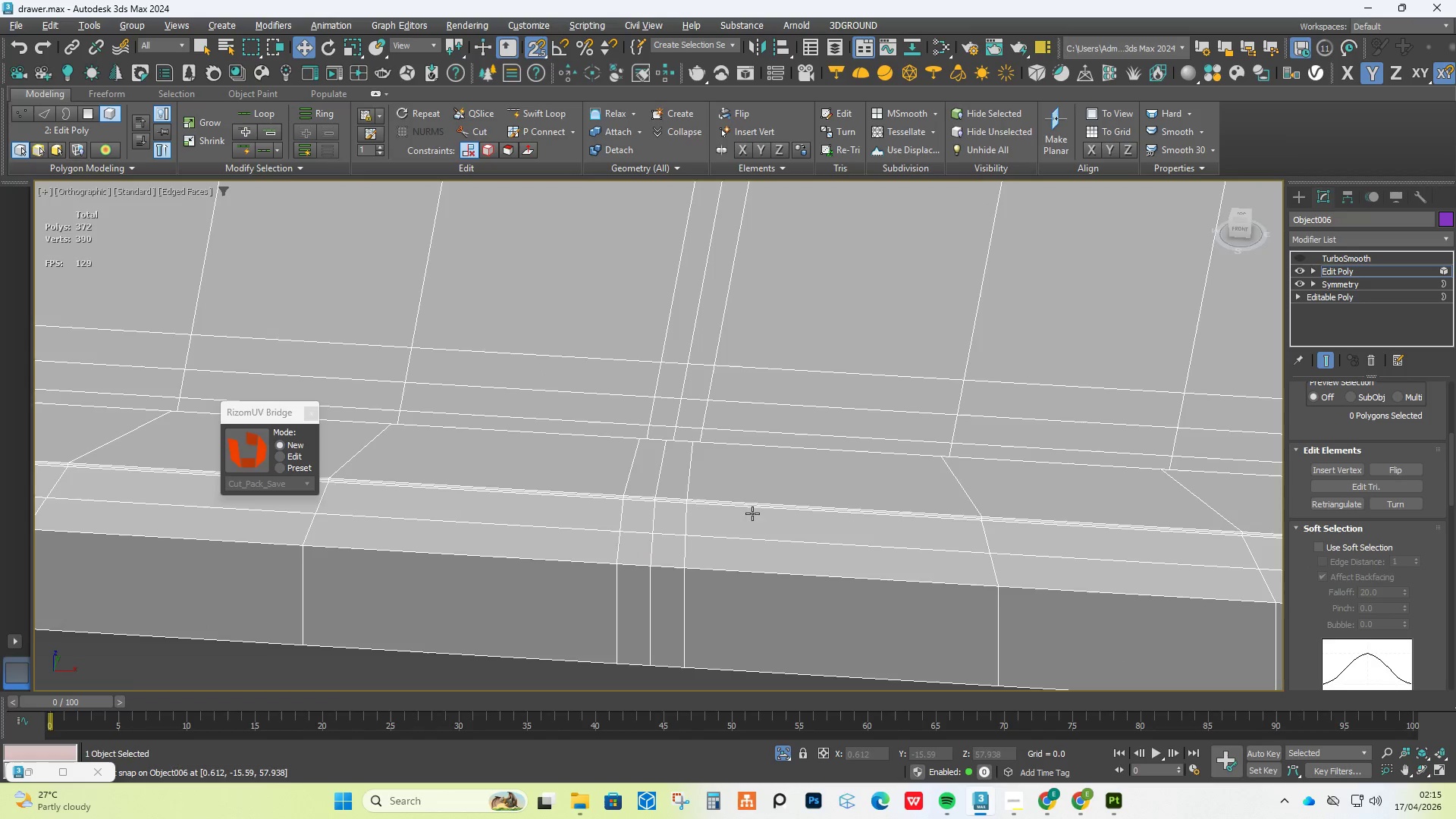 
left_click([521, 528])
 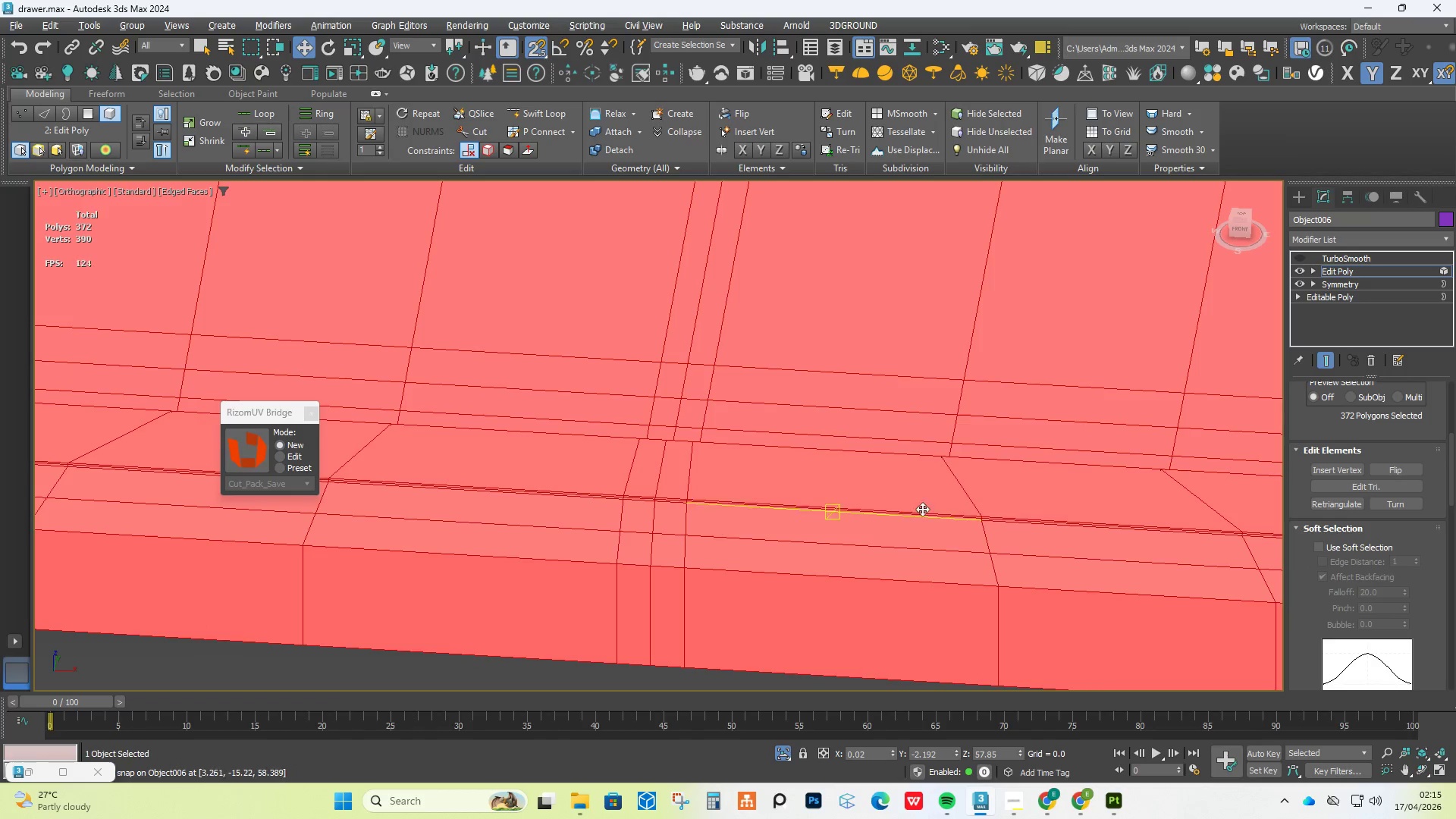 
left_click([1016, 479])
 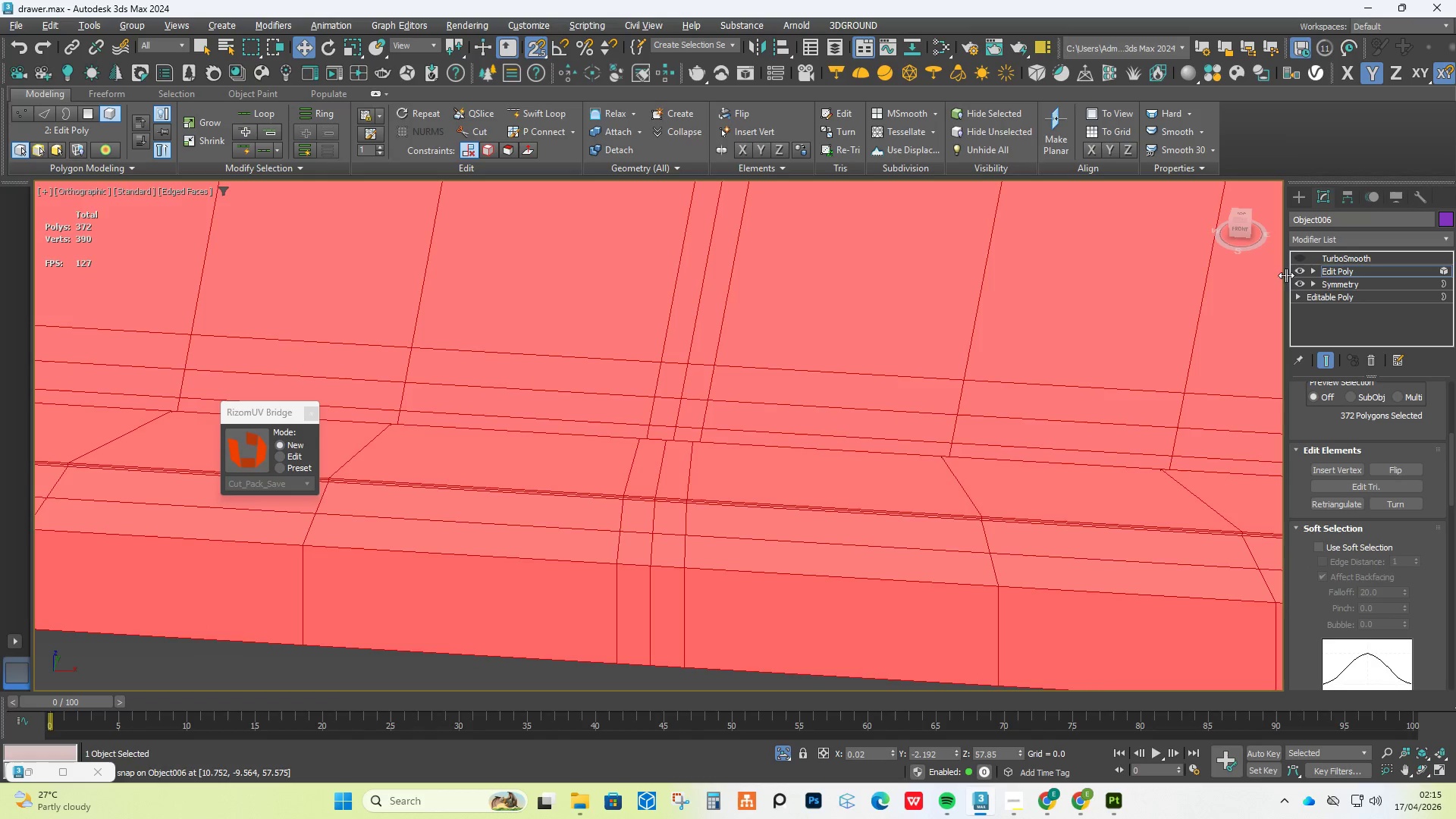 
left_click([1300, 257])
 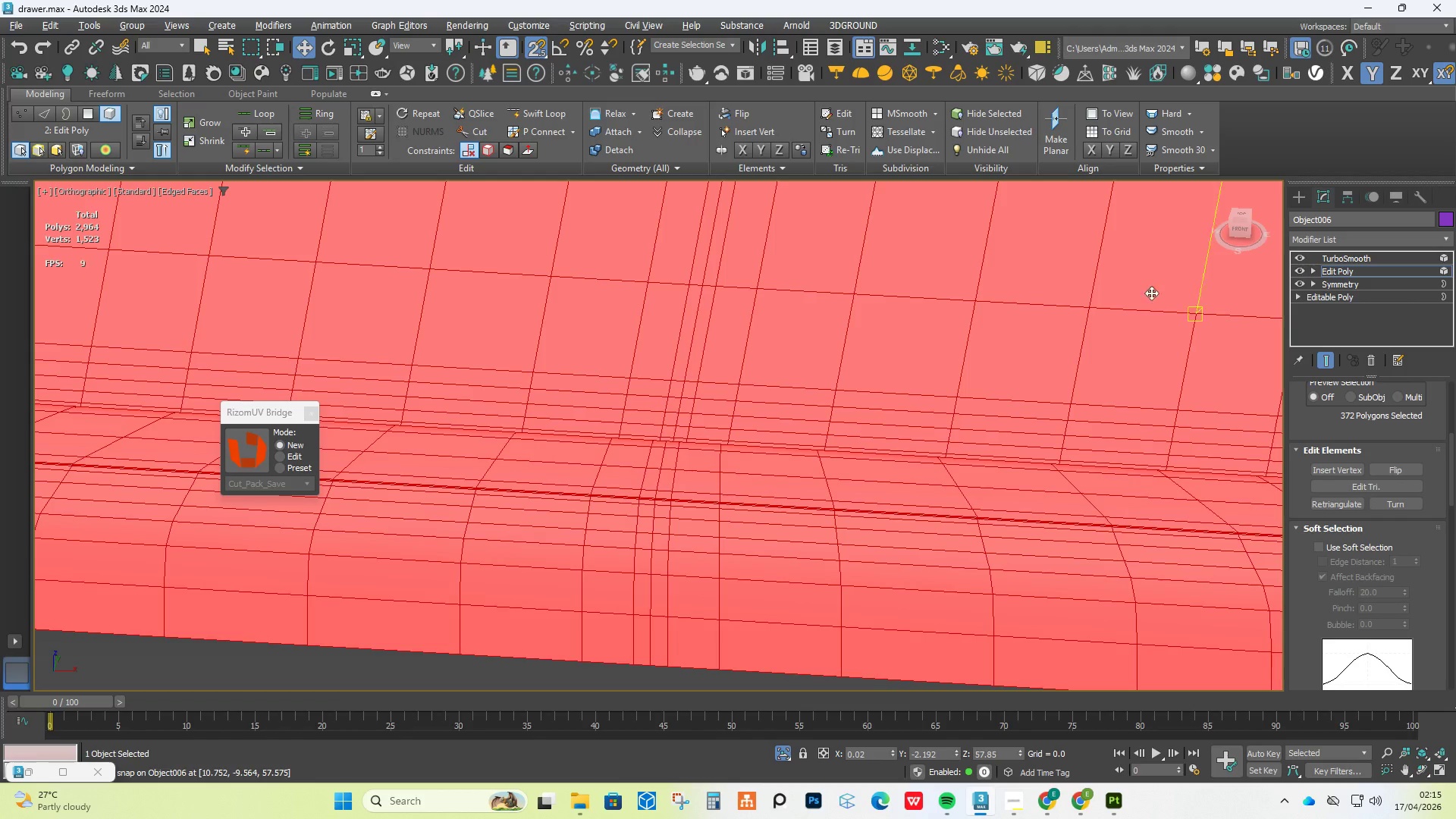 
scroll: coordinate [793, 388], scroll_direction: down, amount: 3.0
 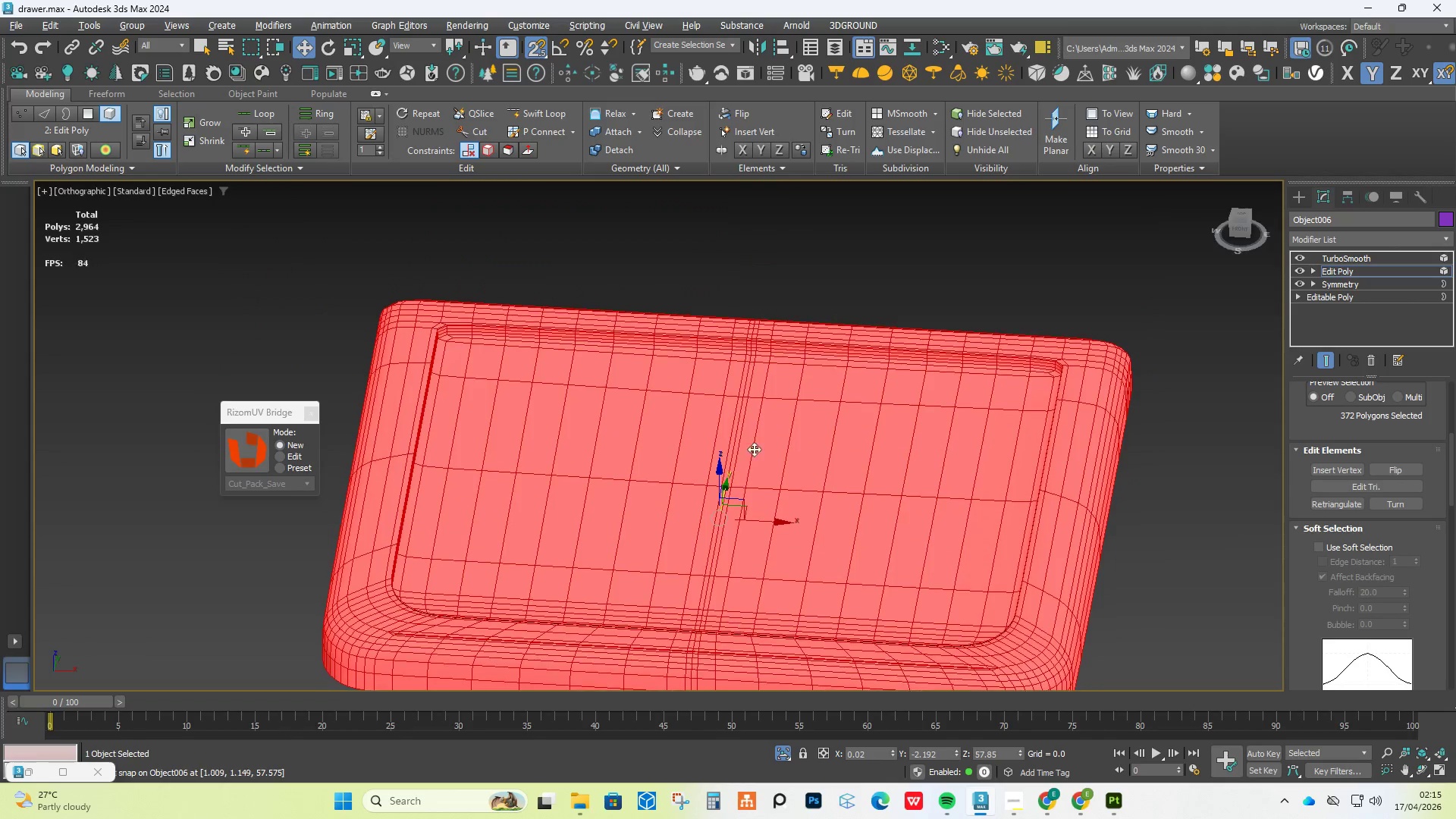 
scroll: coordinate [759, 347], scroll_direction: up, amount: 4.0
 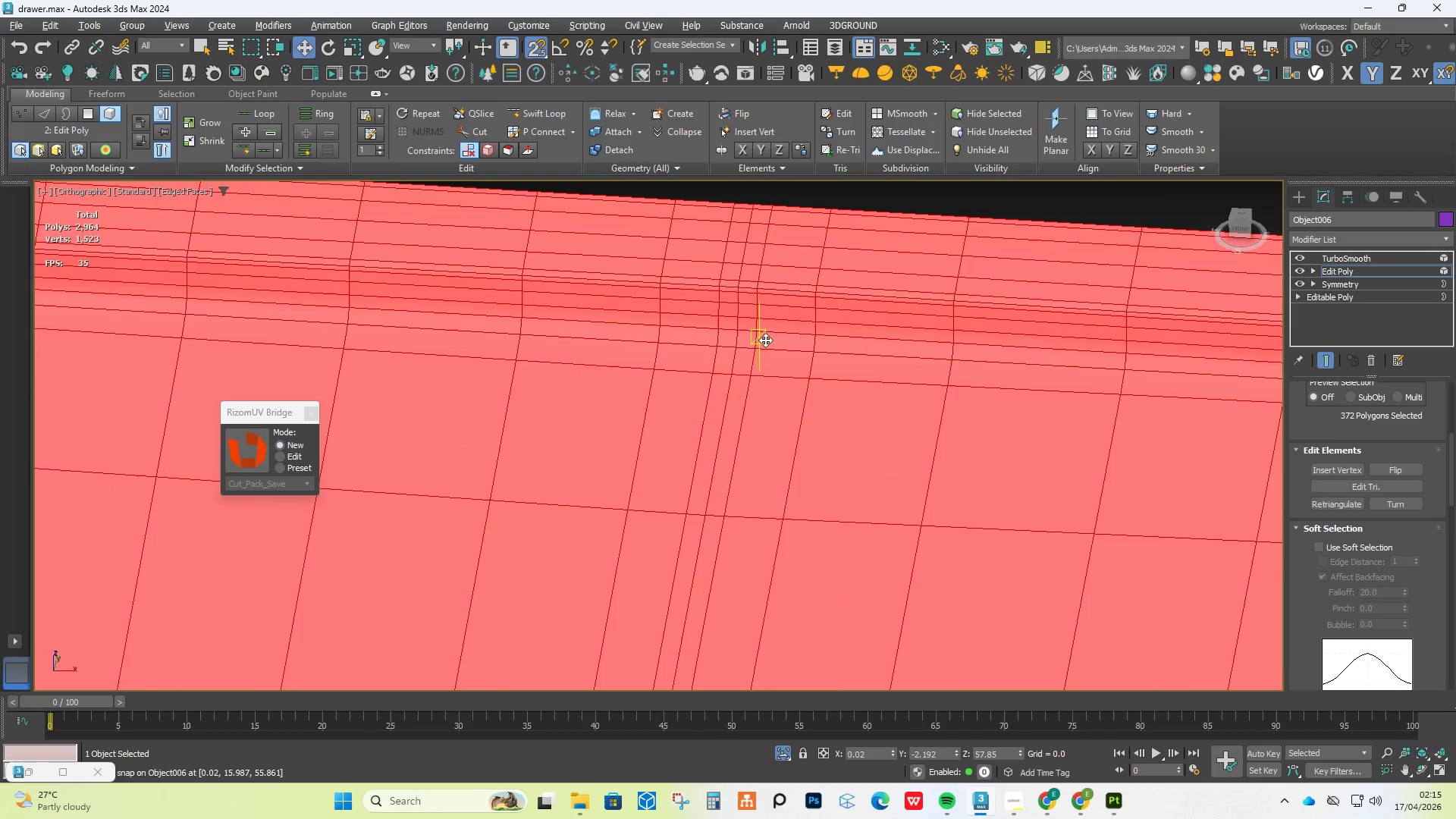 
hold_key(key=AltLeft, duration=1.11)
 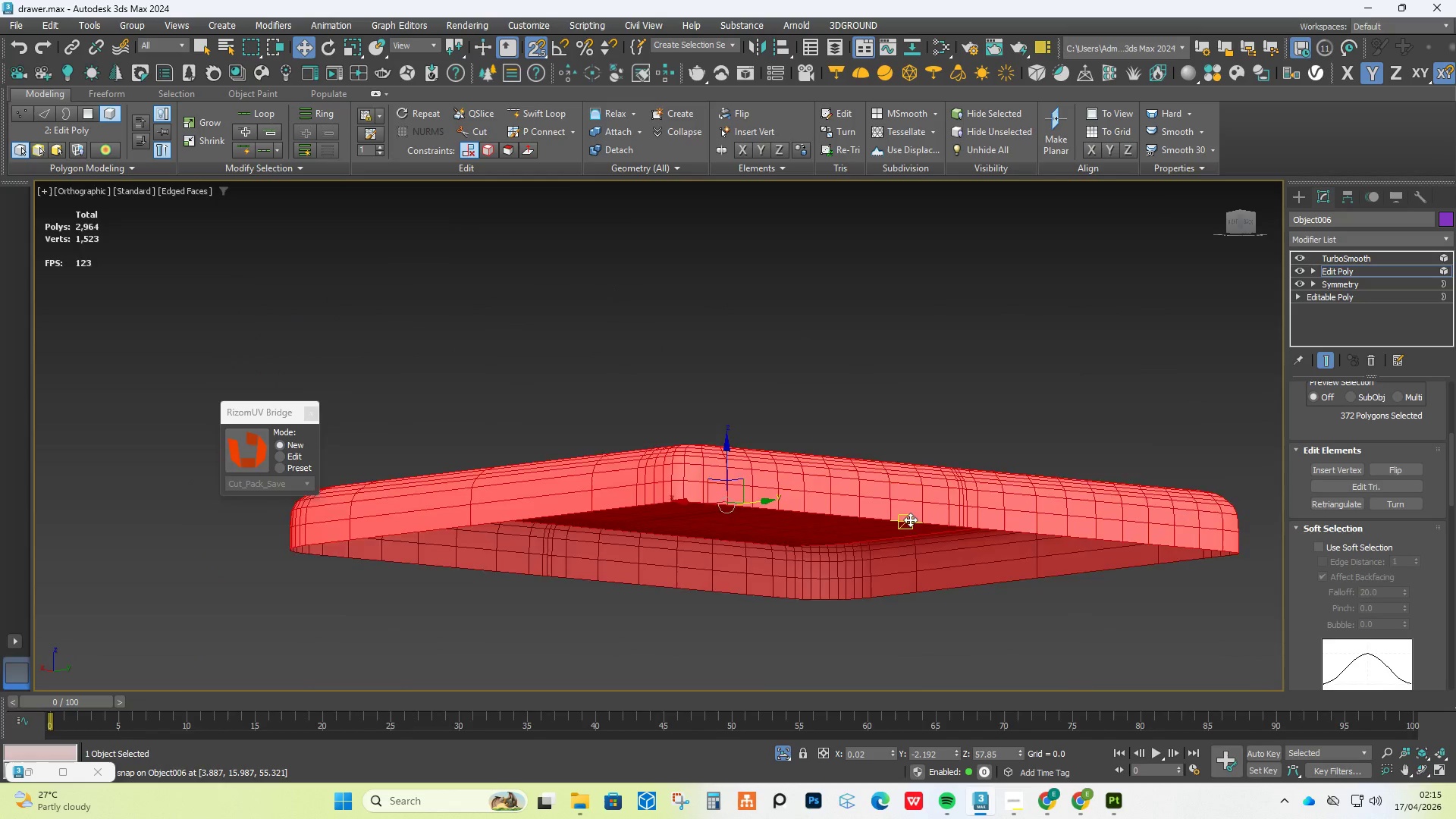 
scroll: coordinate [765, 340], scroll_direction: down, amount: 4.0
 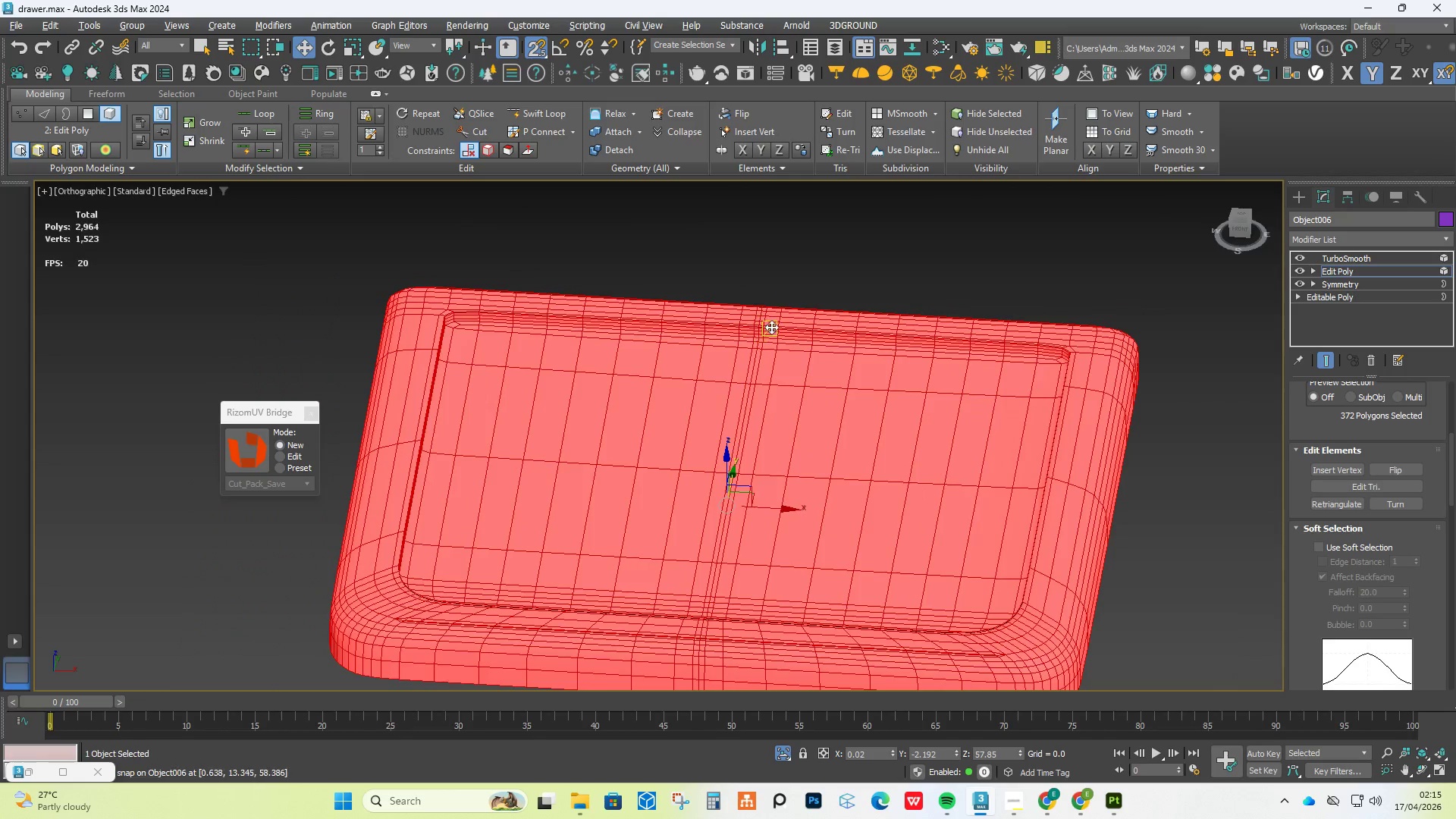 
scroll: coordinate [916, 522], scroll_direction: up, amount: 4.0
 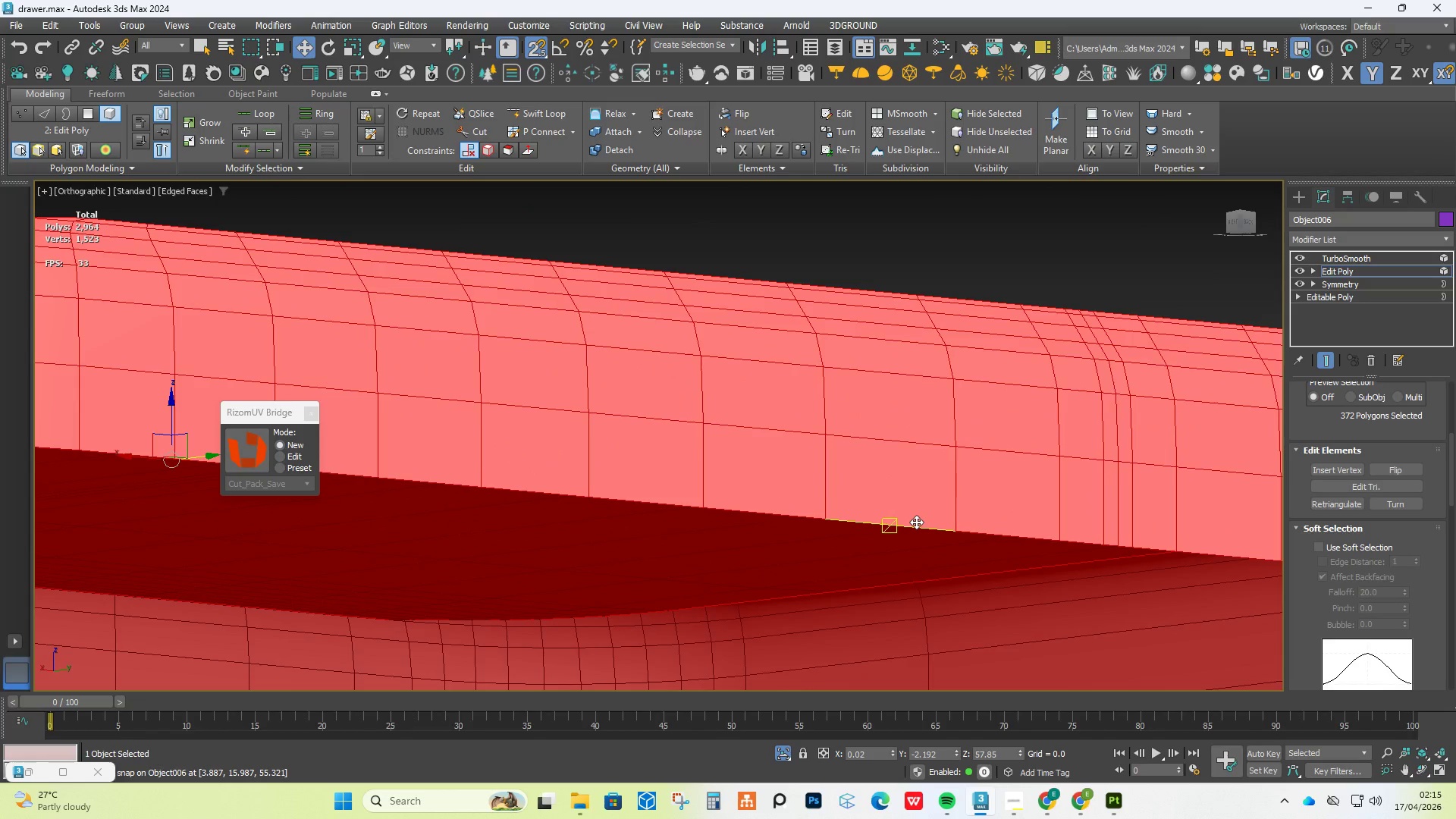 
hold_key(key=AltLeft, duration=0.44)
 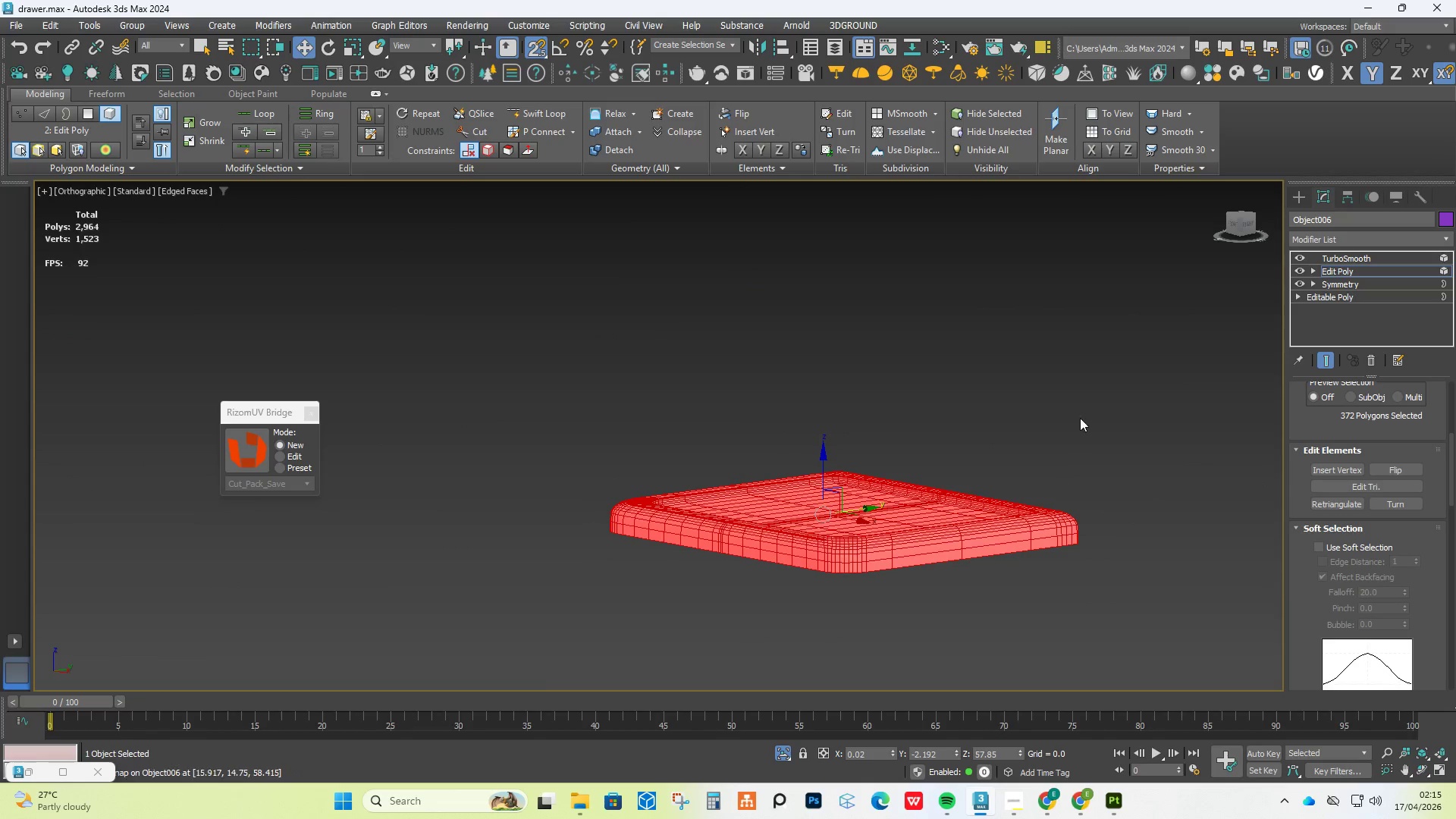 
scroll: coordinate [916, 522], scroll_direction: down, amount: 6.0
 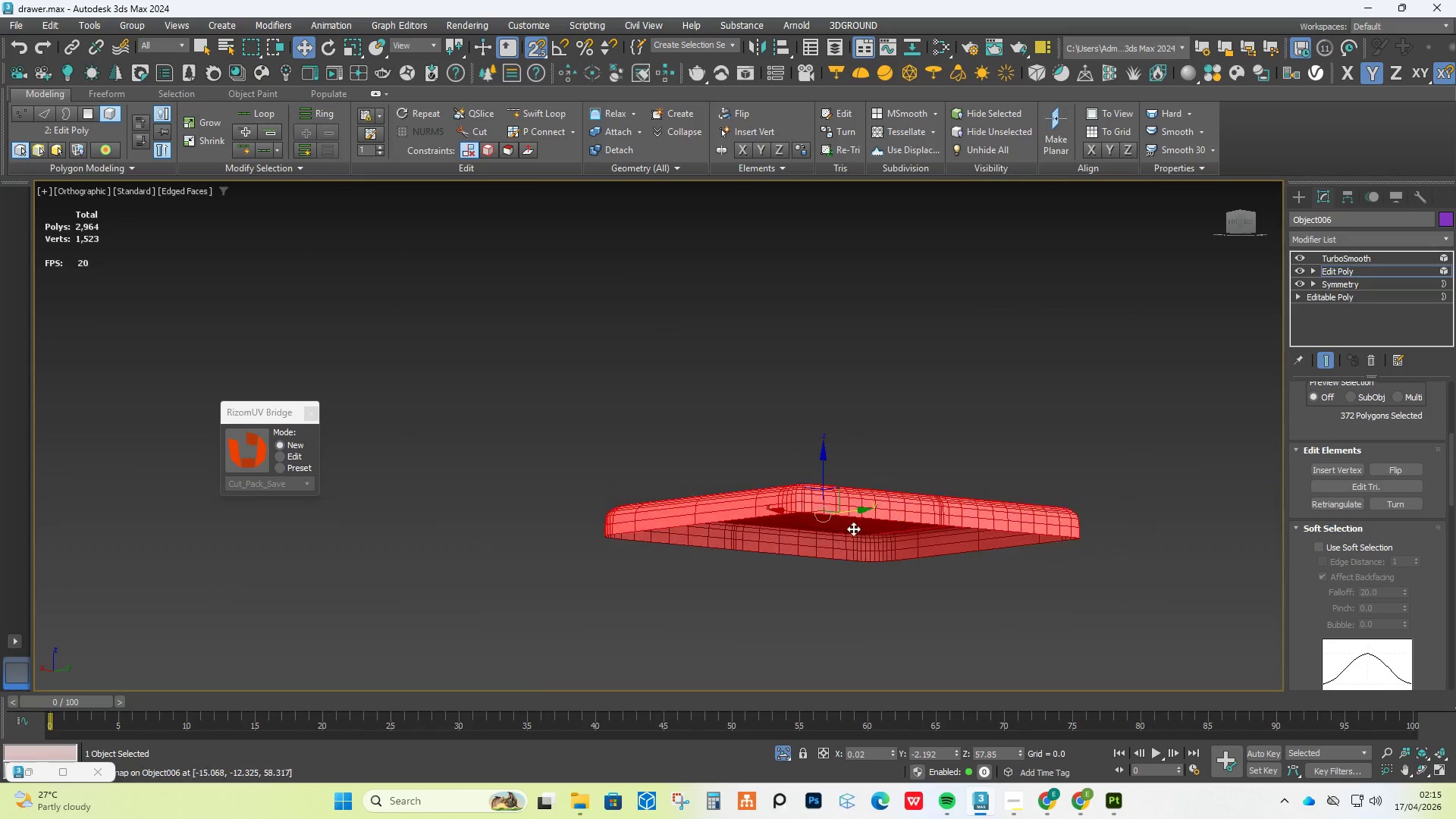 
left_click([1080, 418])
 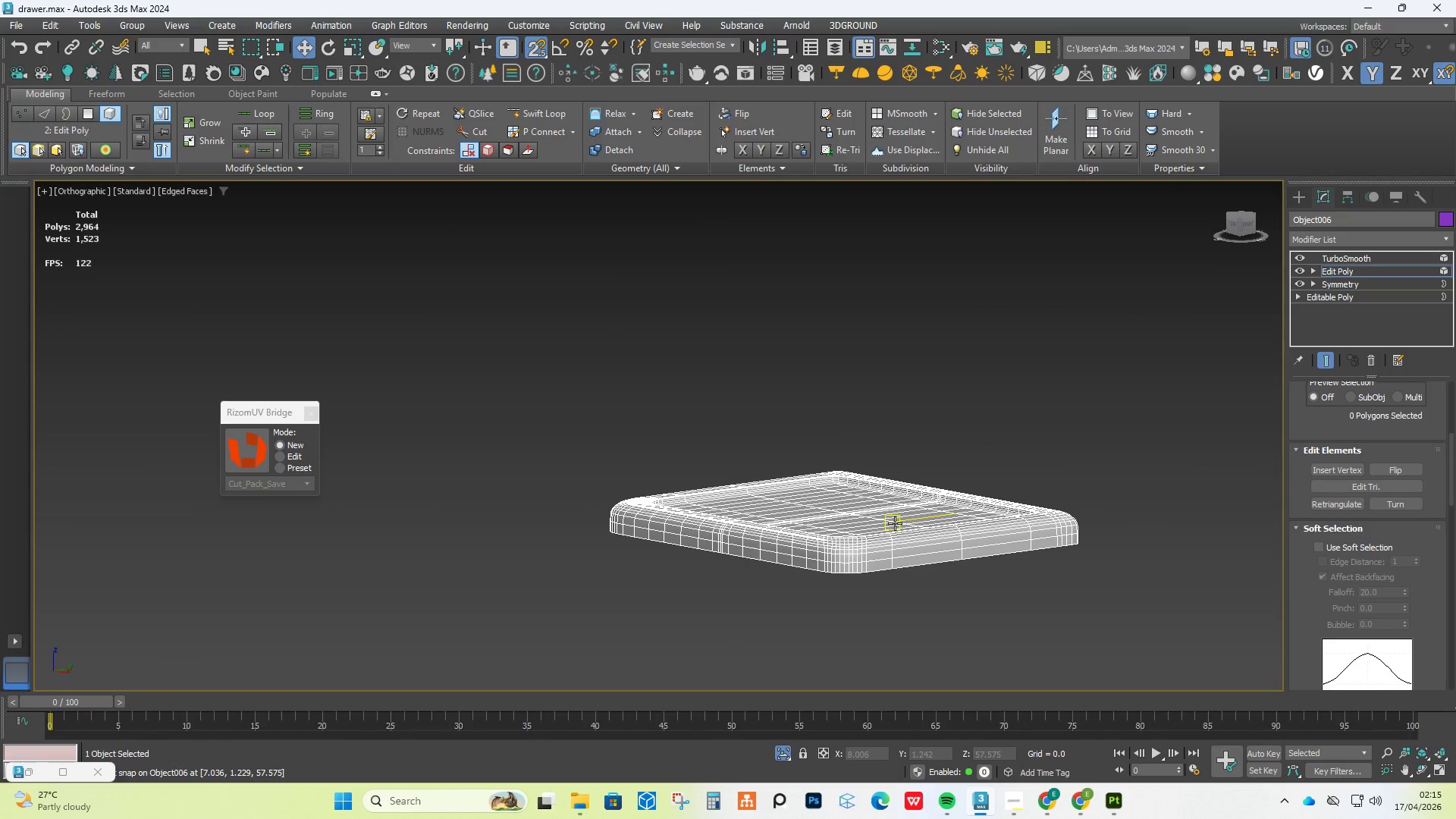 
key(4)
 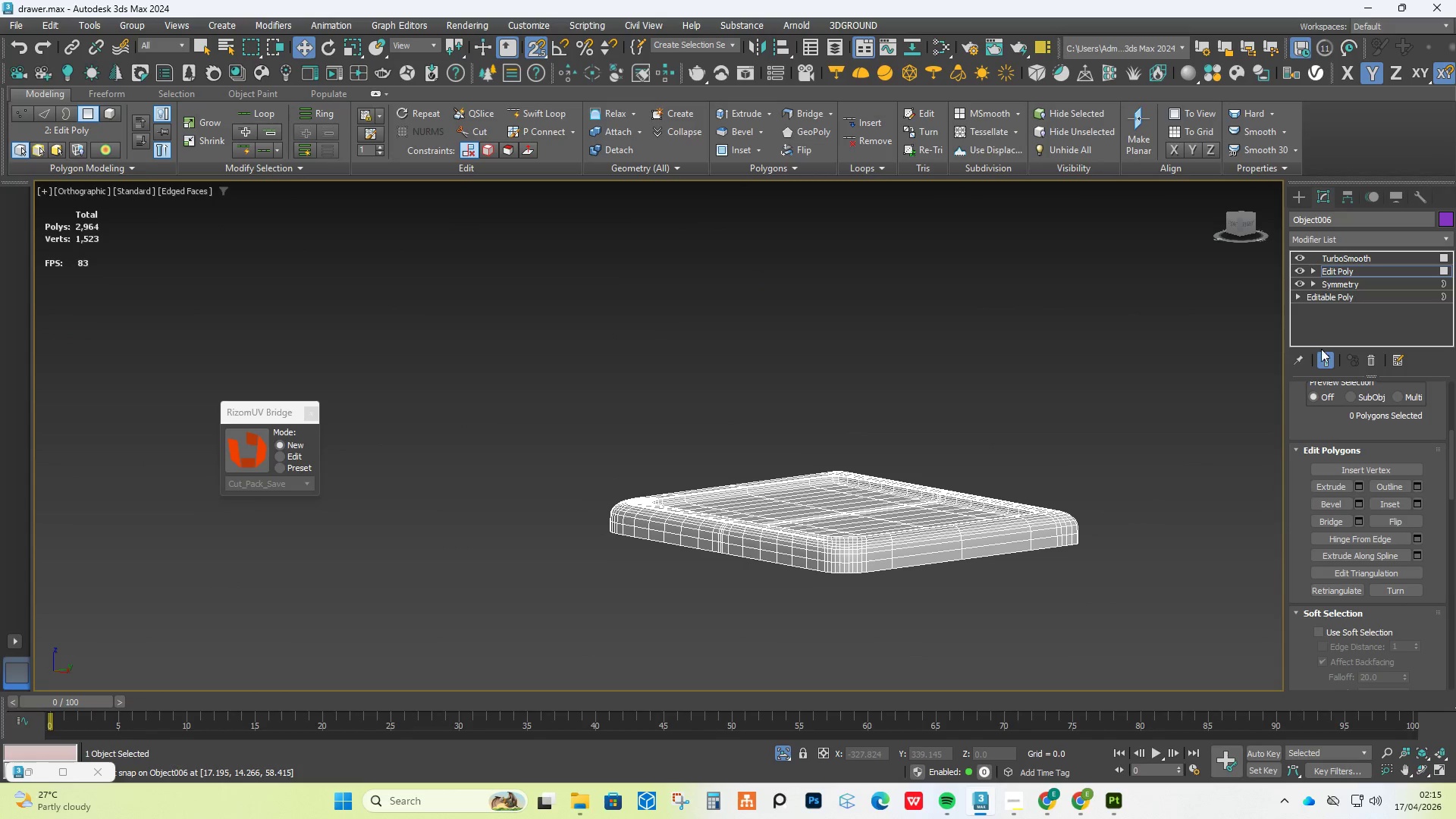 
left_click([1326, 366])
 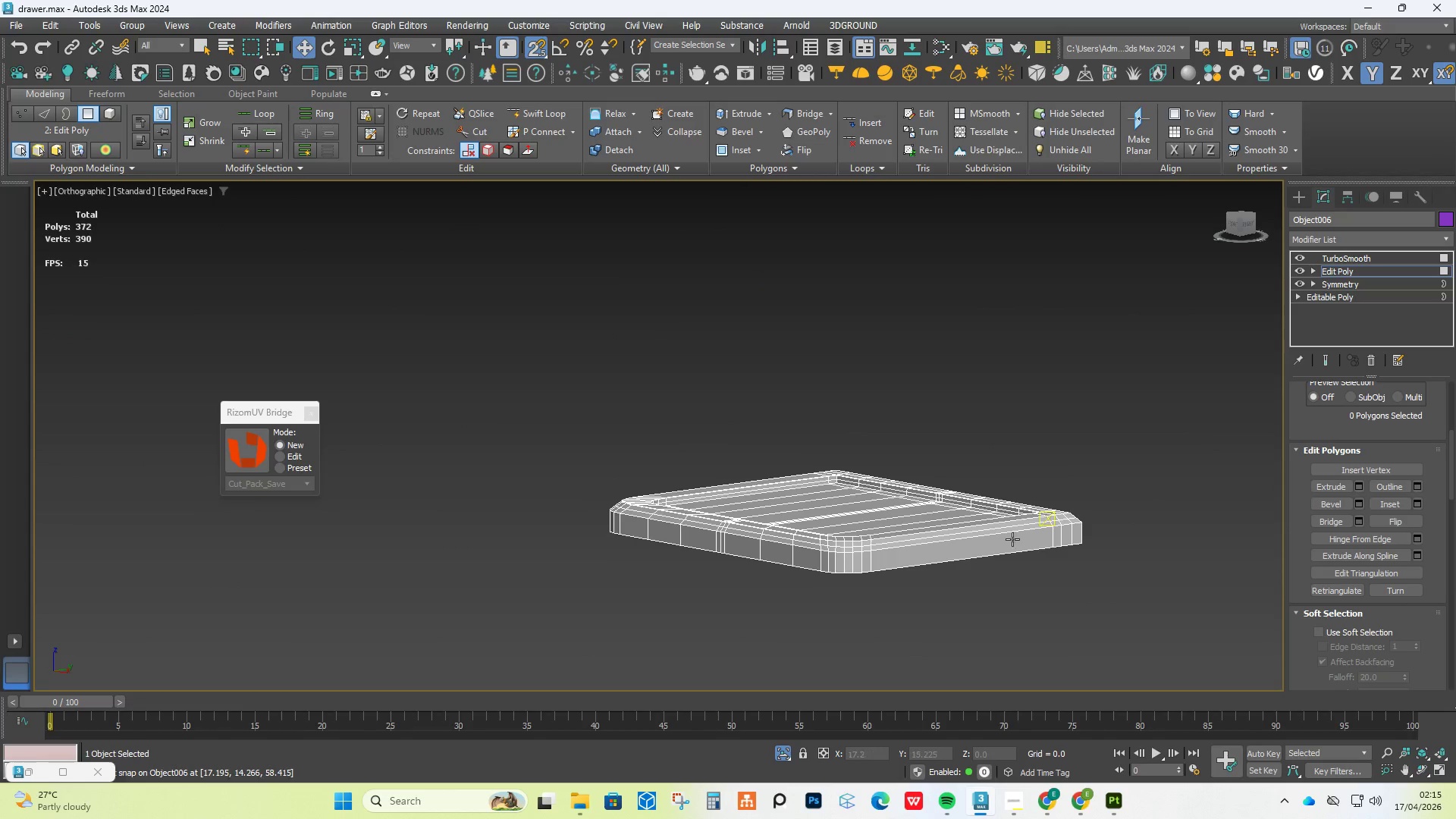 
hold_key(key=AltLeft, duration=0.36)
 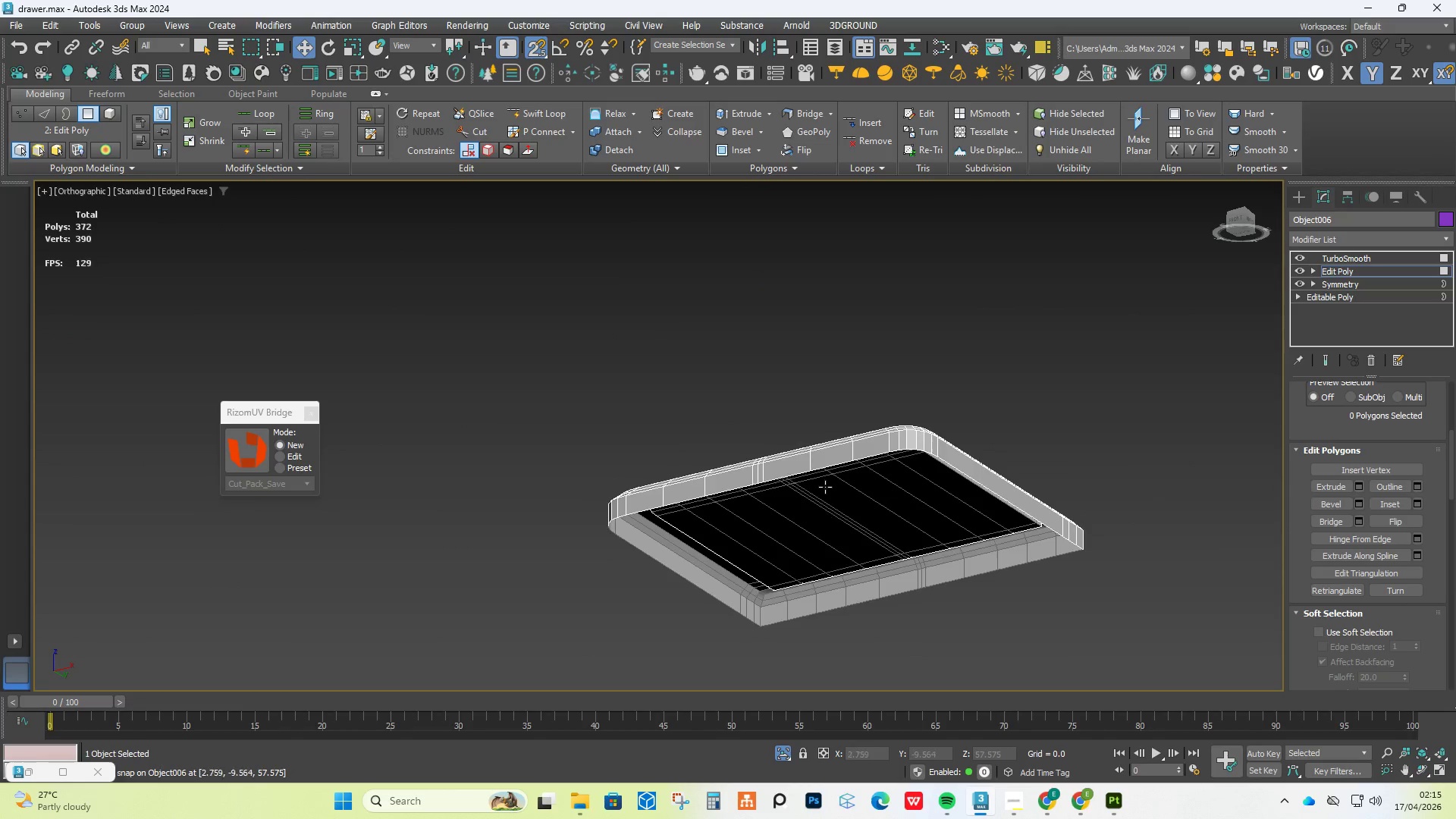 
scroll: coordinate [825, 485], scroll_direction: up, amount: 2.0
 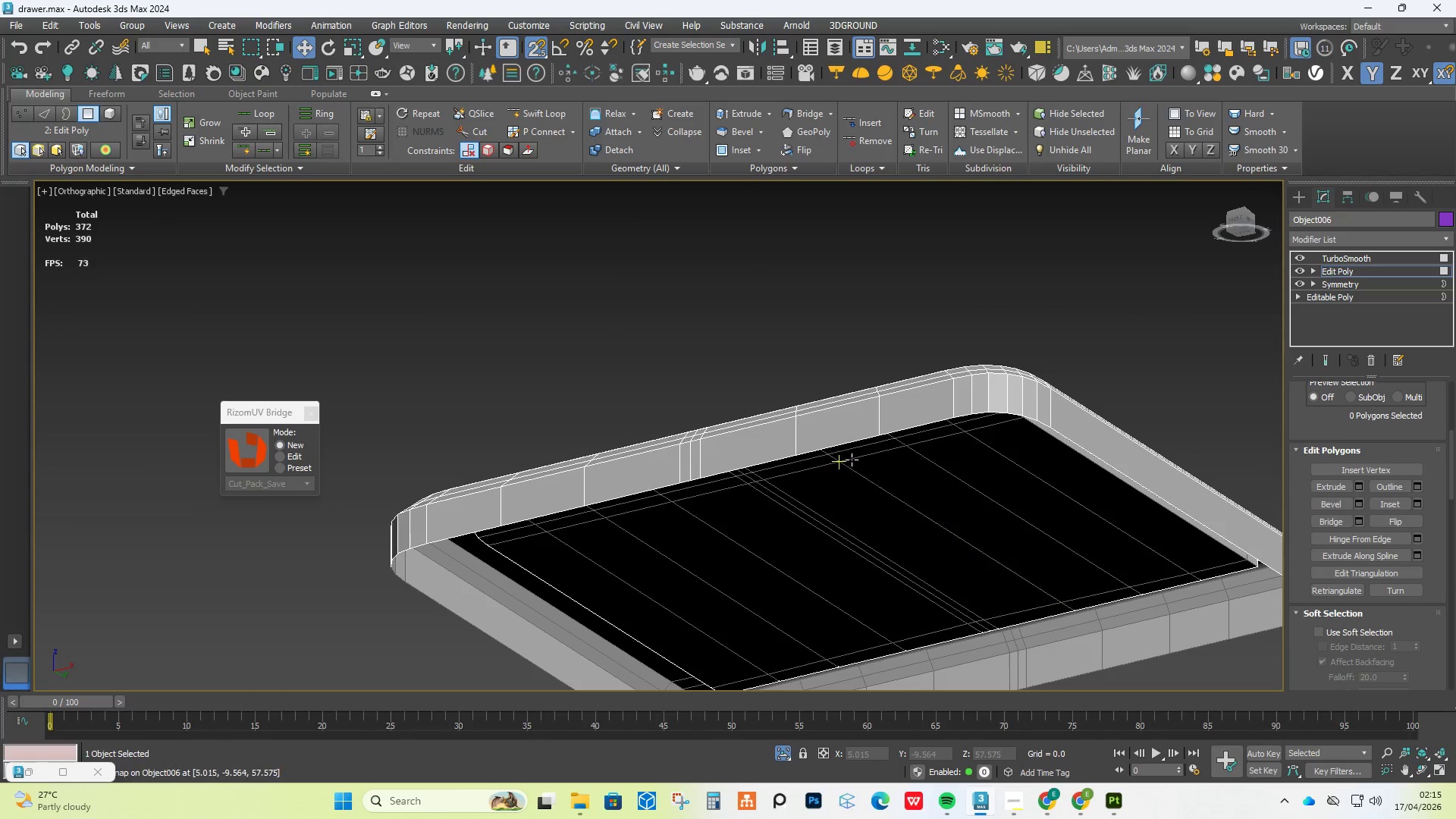 
key(S)
 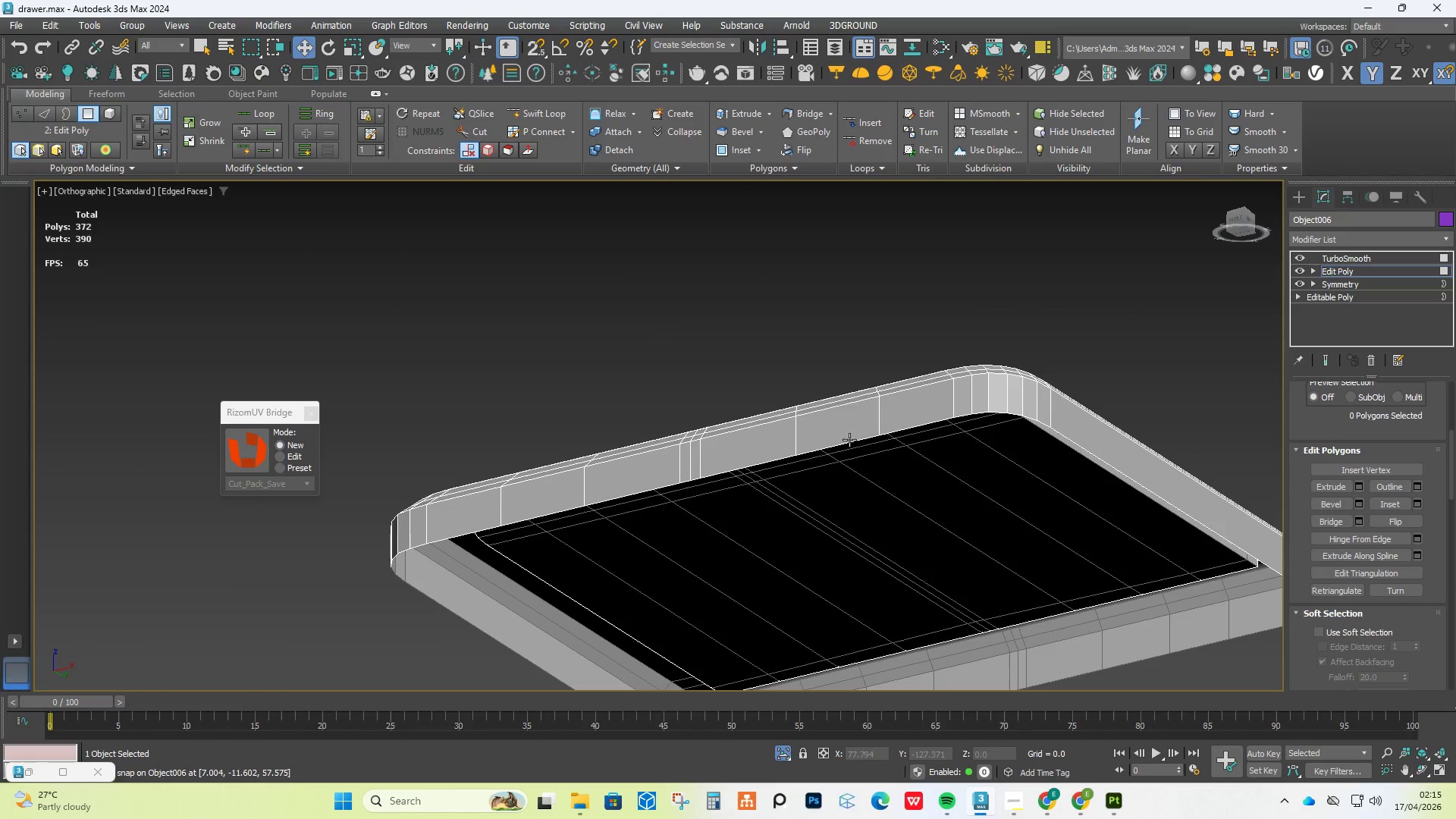 
double_click([849, 440])
 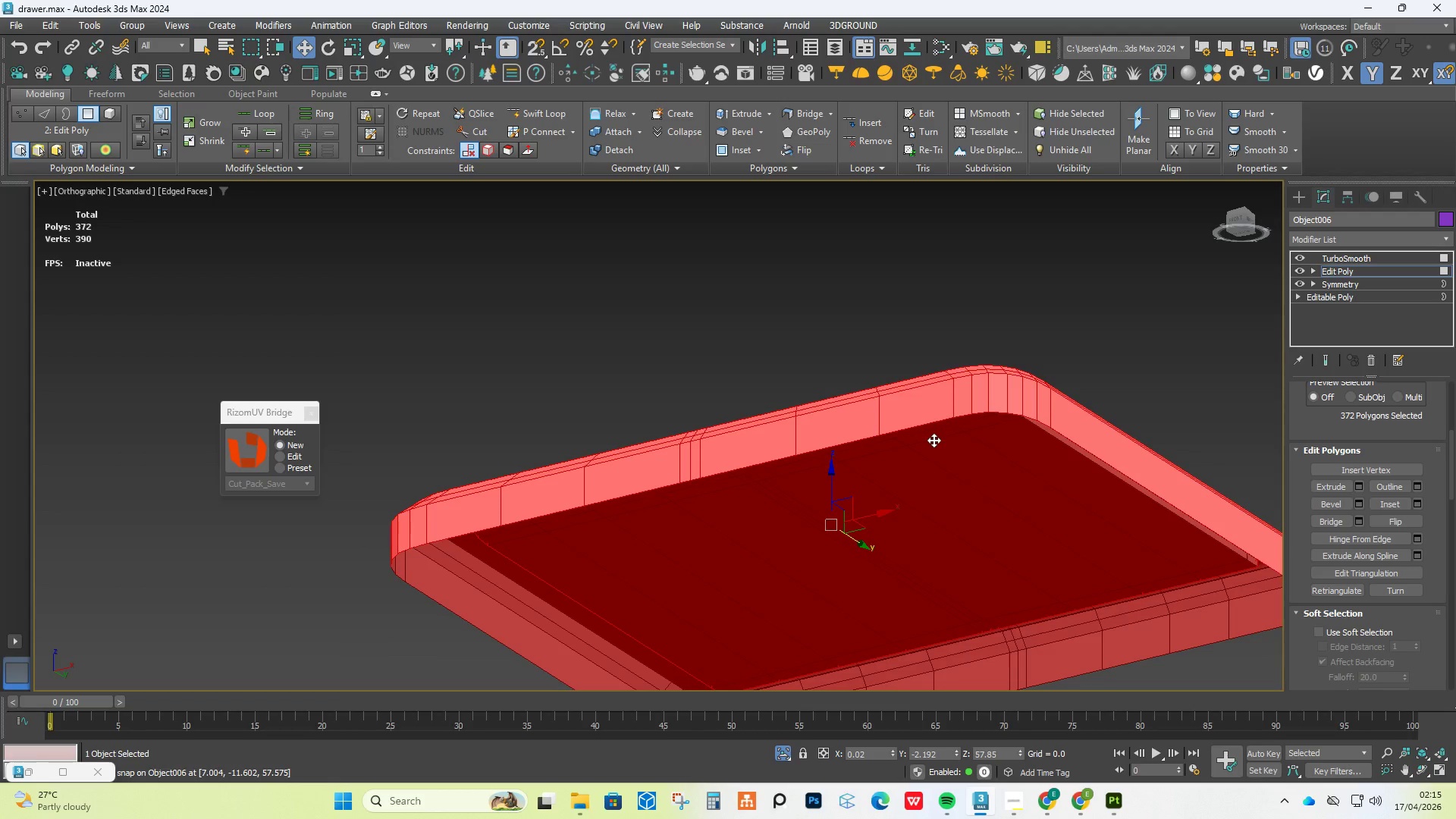 
key(3)
 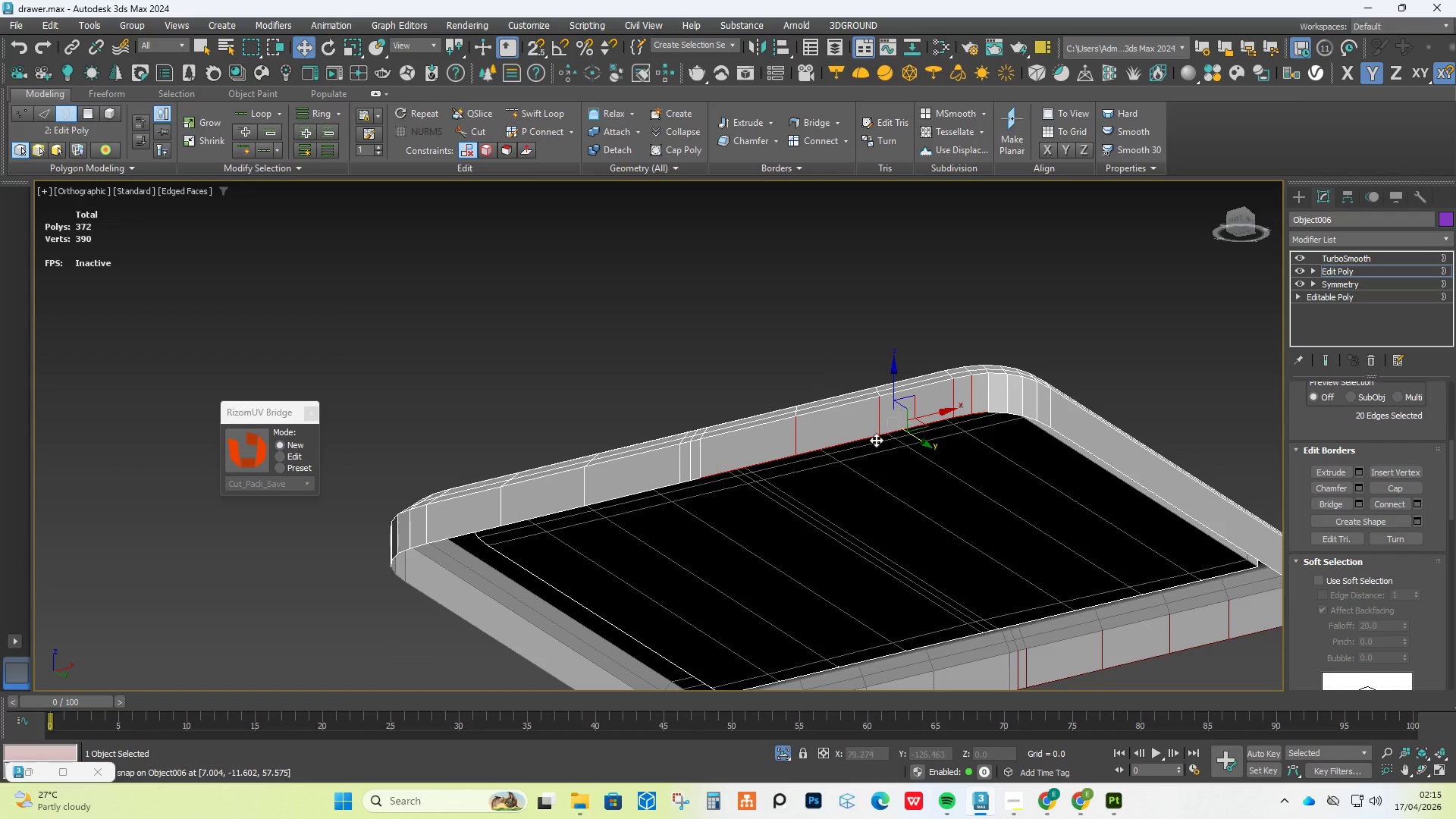 
left_click([873, 440])
 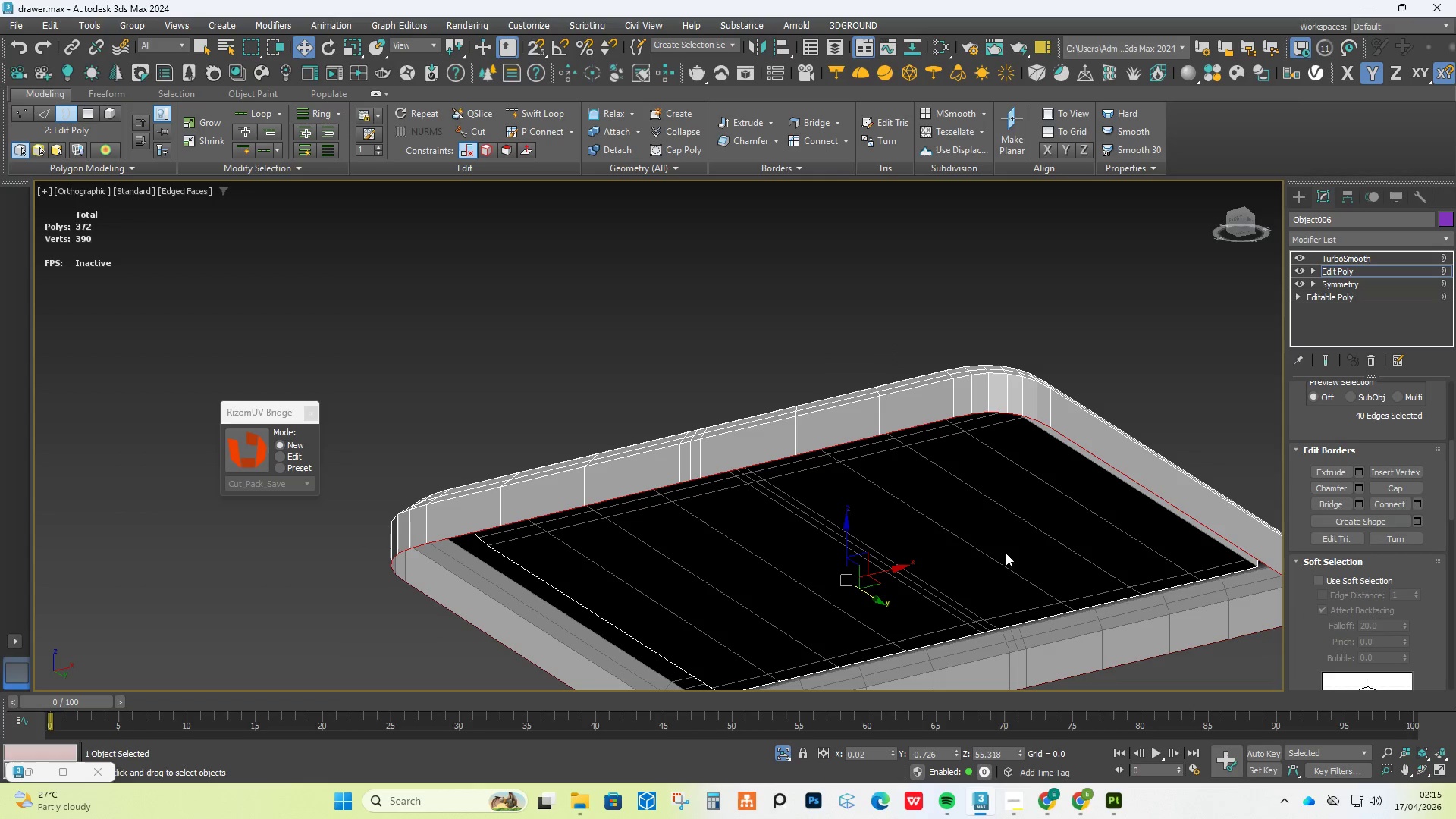 
hold_key(key=AltLeft, duration=1.19)
 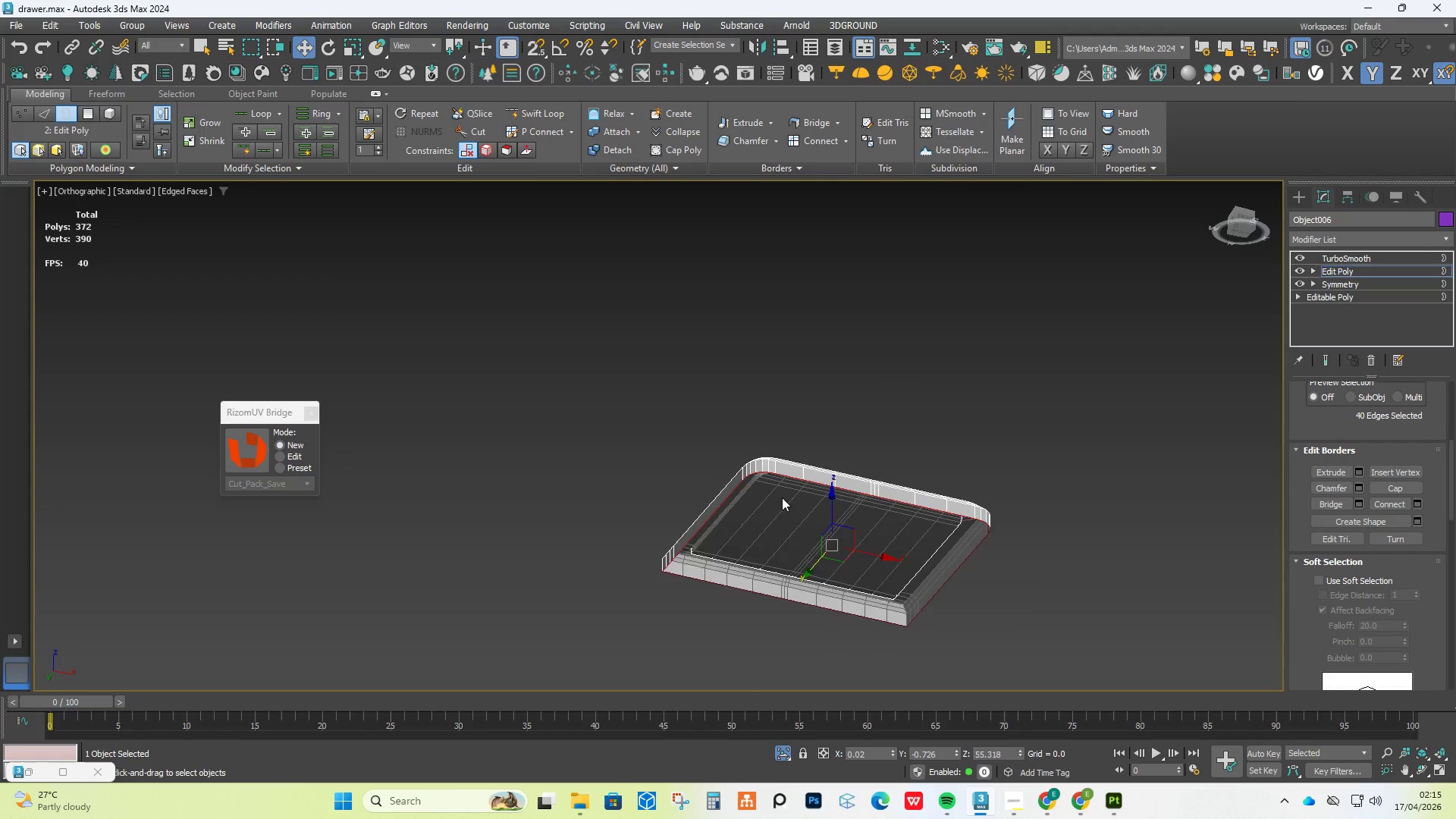 
scroll: coordinate [823, 526], scroll_direction: down, amount: 3.0
 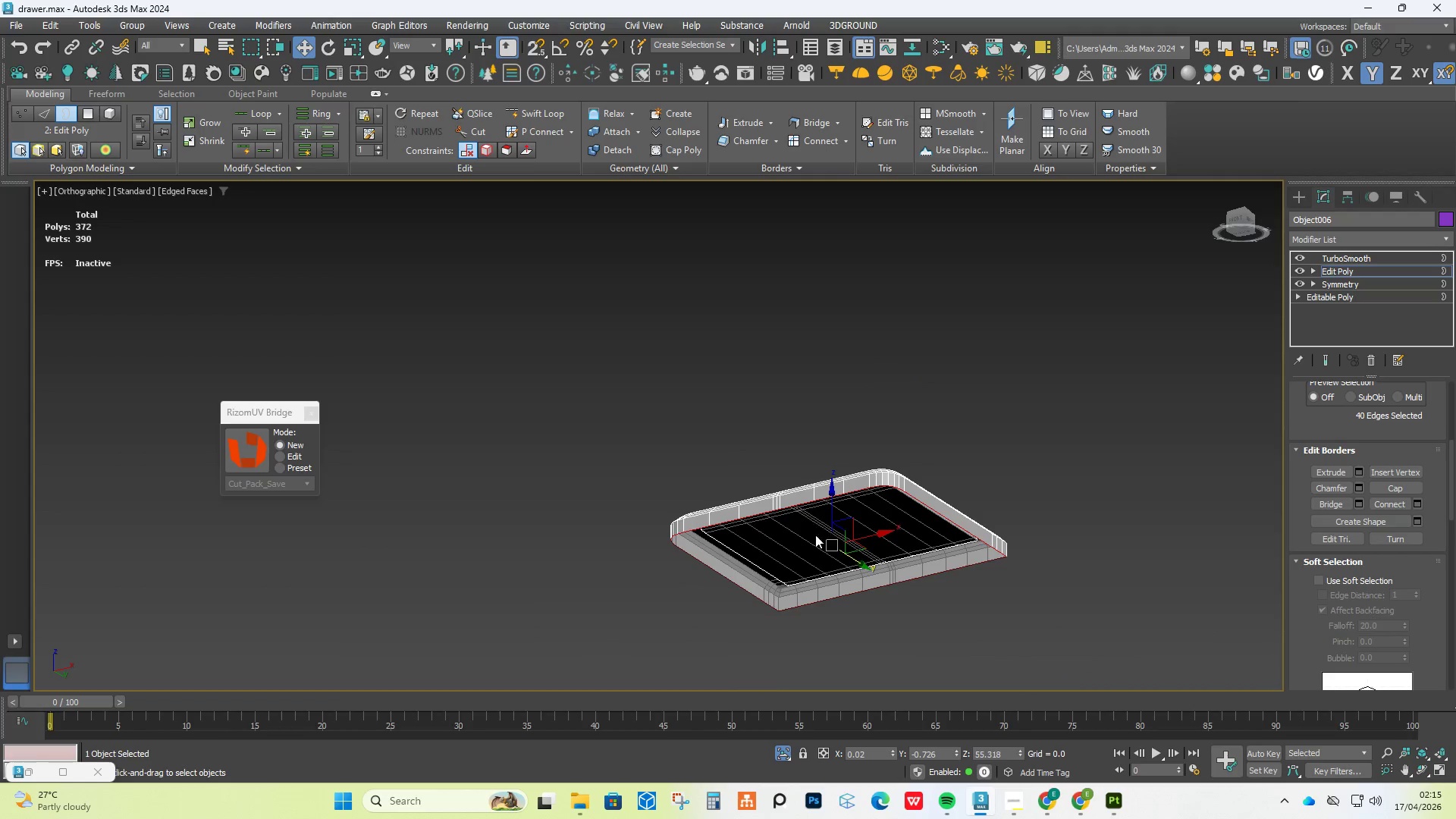 
scroll: coordinate [778, 490], scroll_direction: up, amount: 3.0
 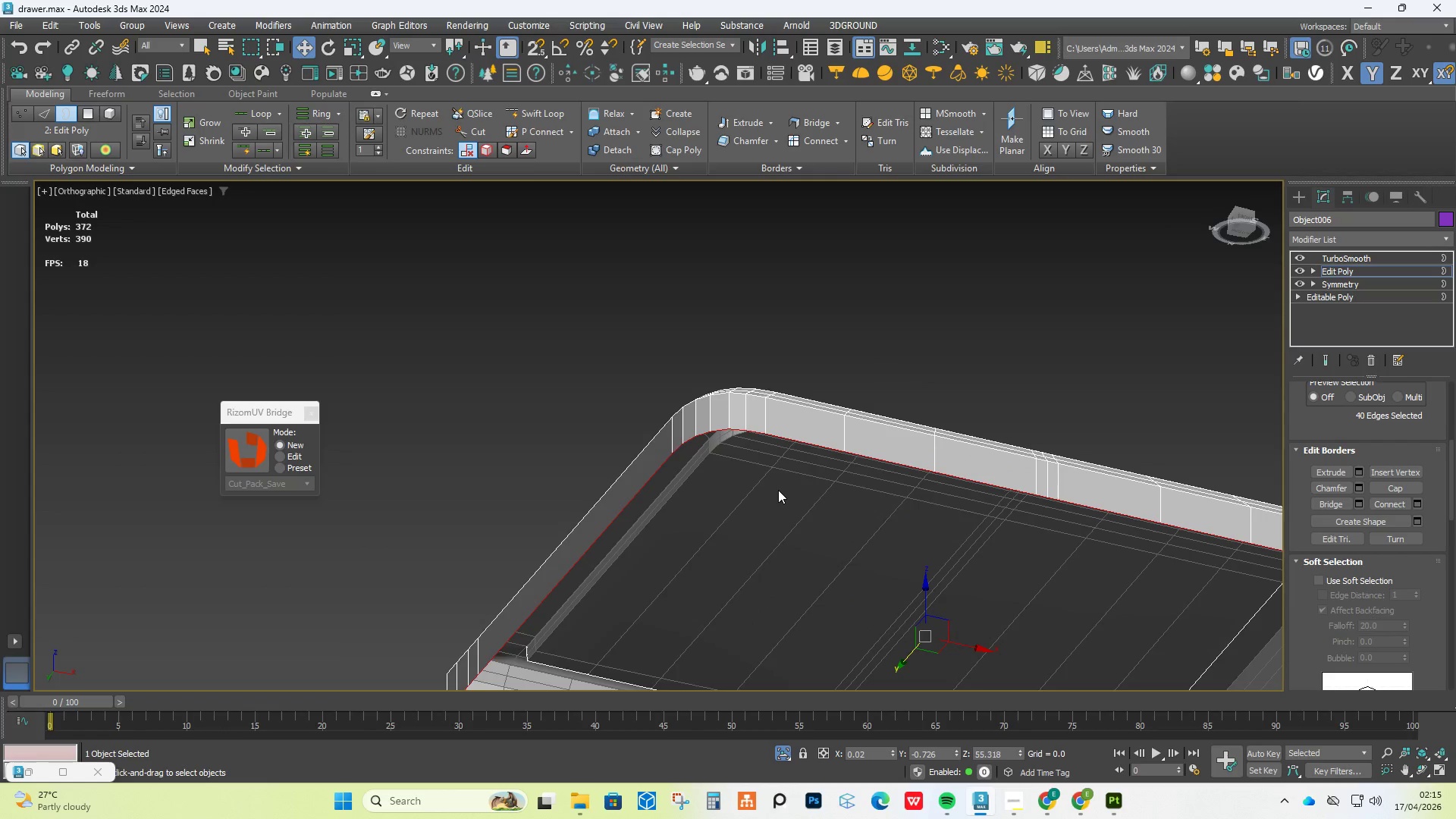 
hold_key(key=AltLeft, duration=1.09)
 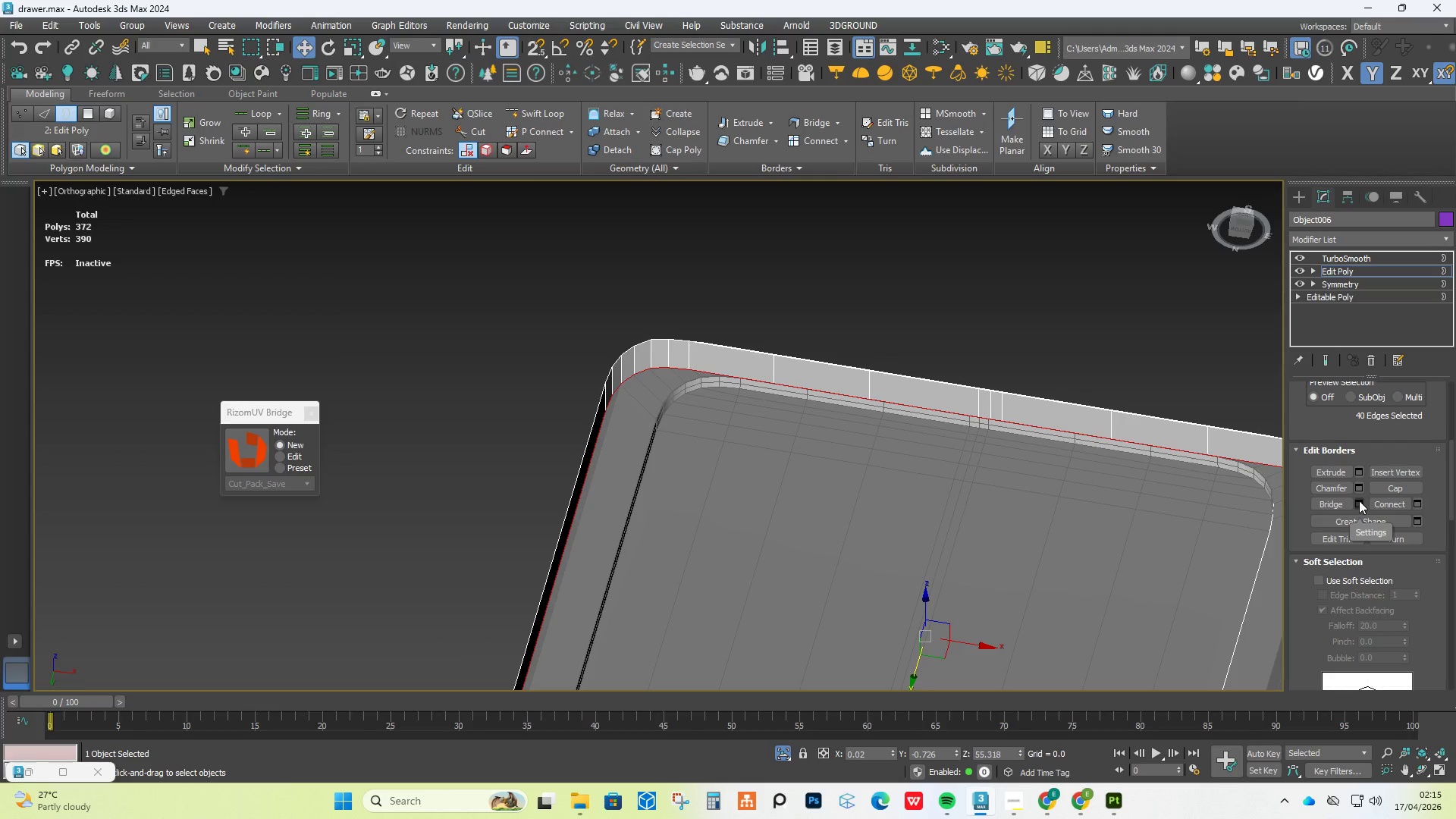 
left_click([1391, 487])
 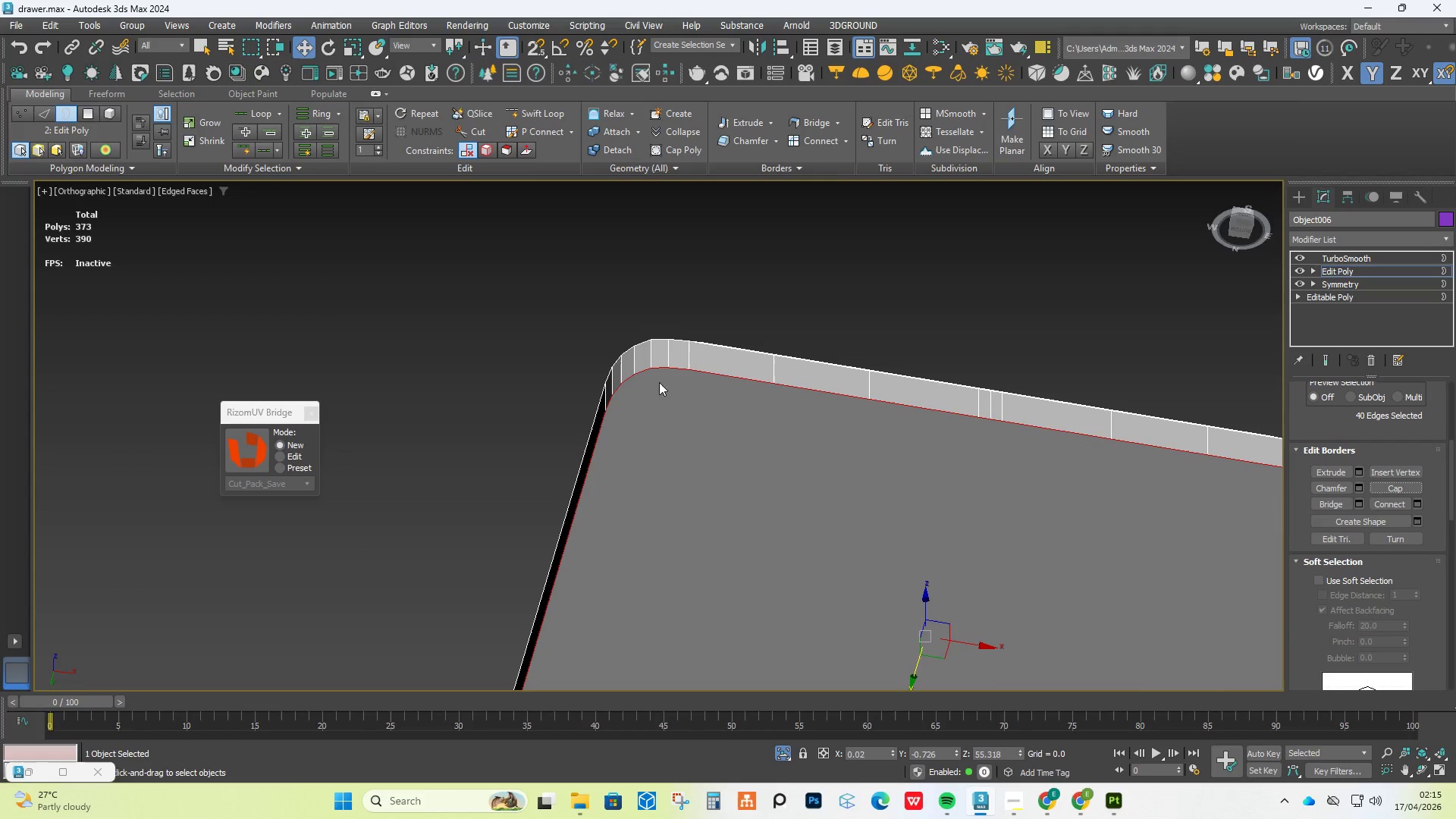 
key(Alt+C)
 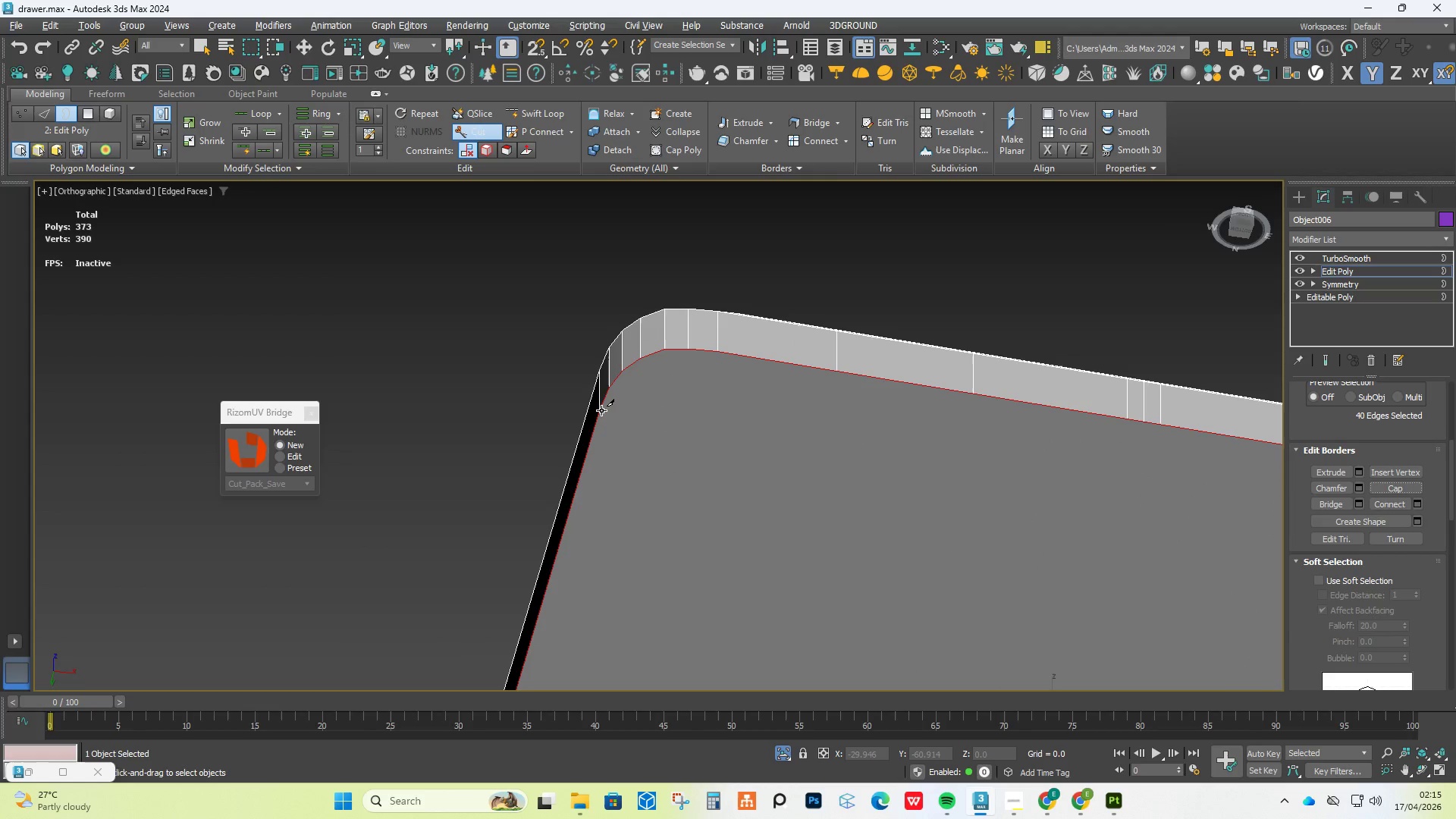 
scroll: coordinate [620, 413], scroll_direction: up, amount: 1.0
 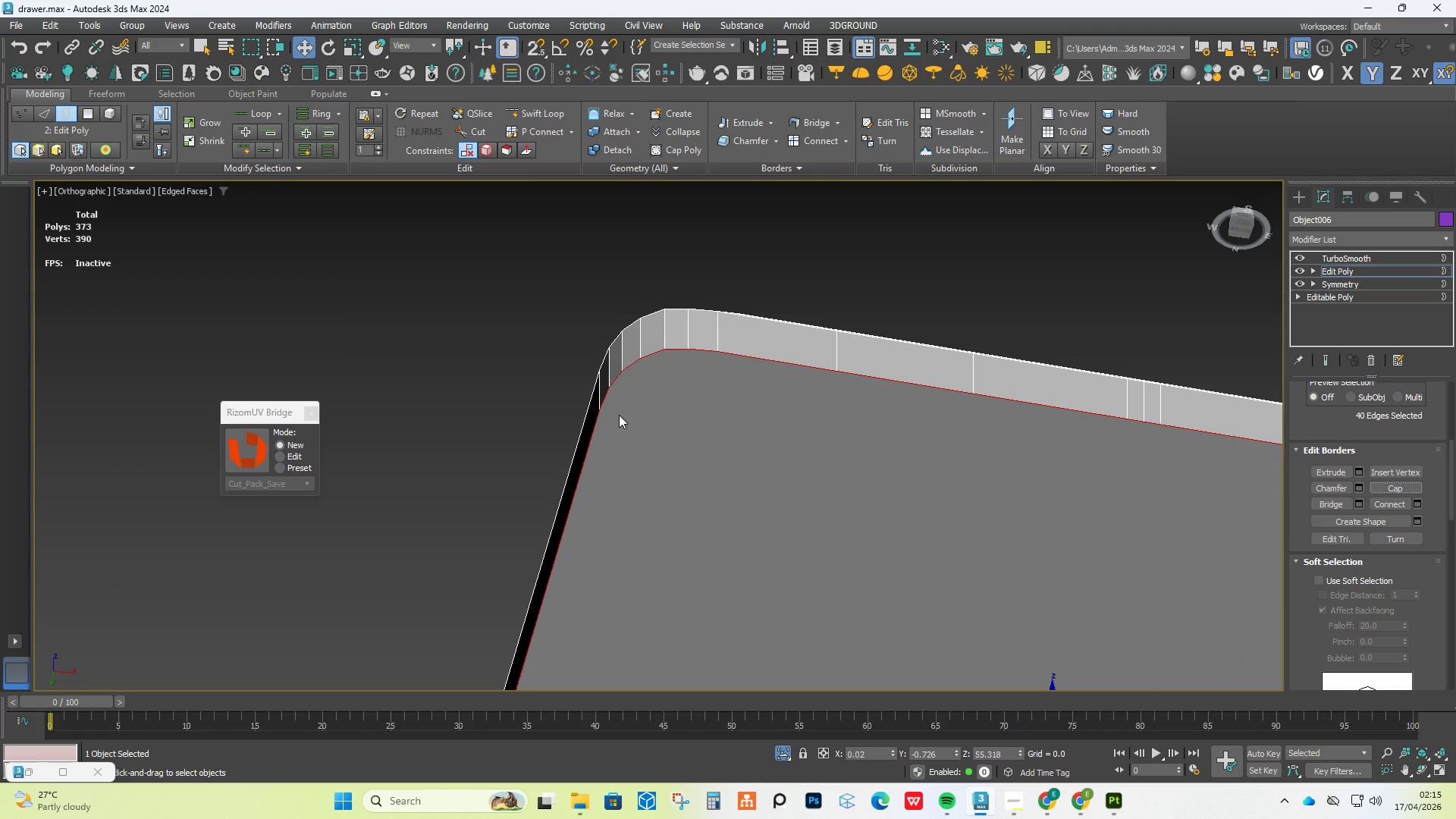 
left_click([601, 410])
 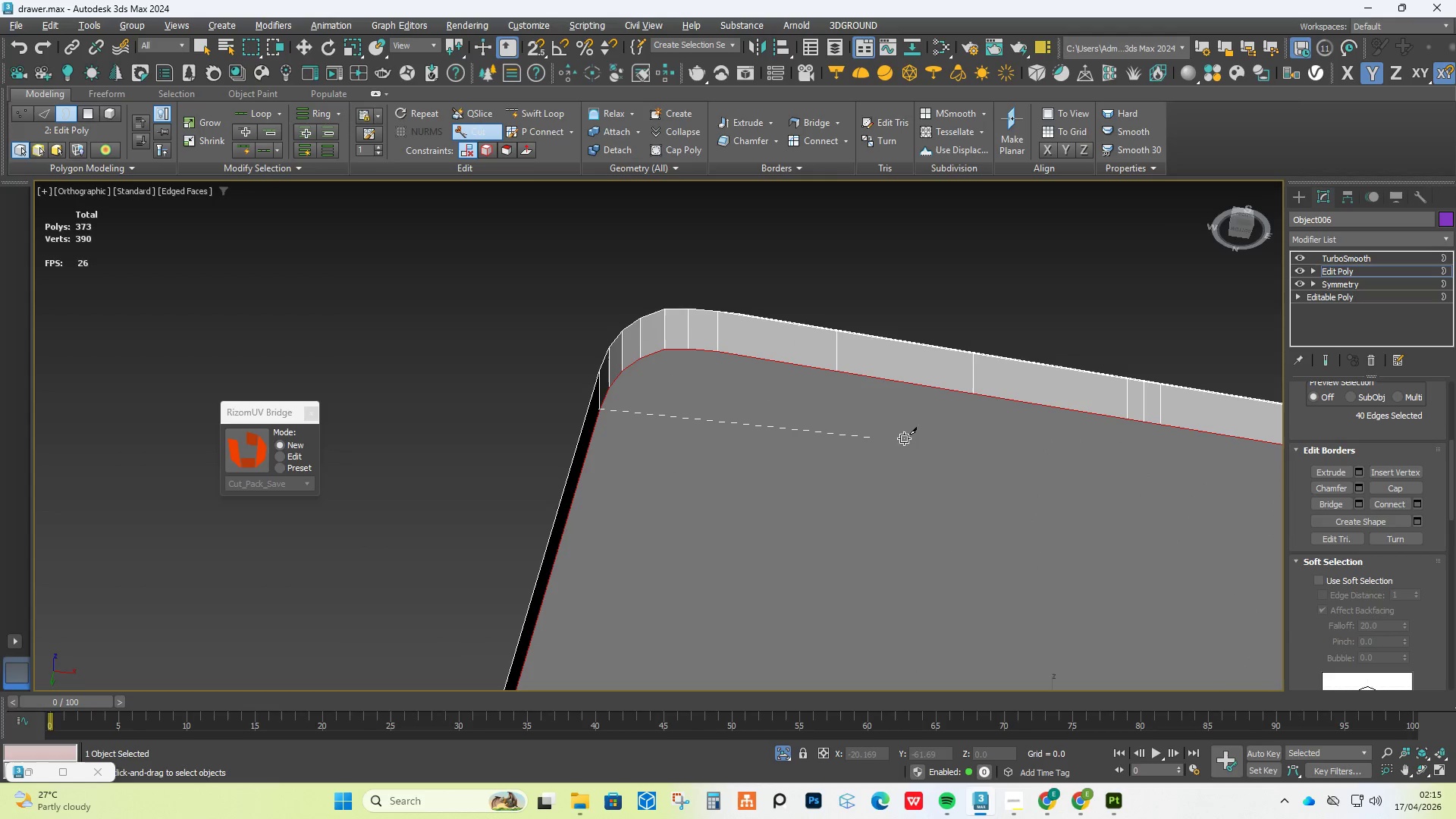 
key(Alt+AltLeft)
 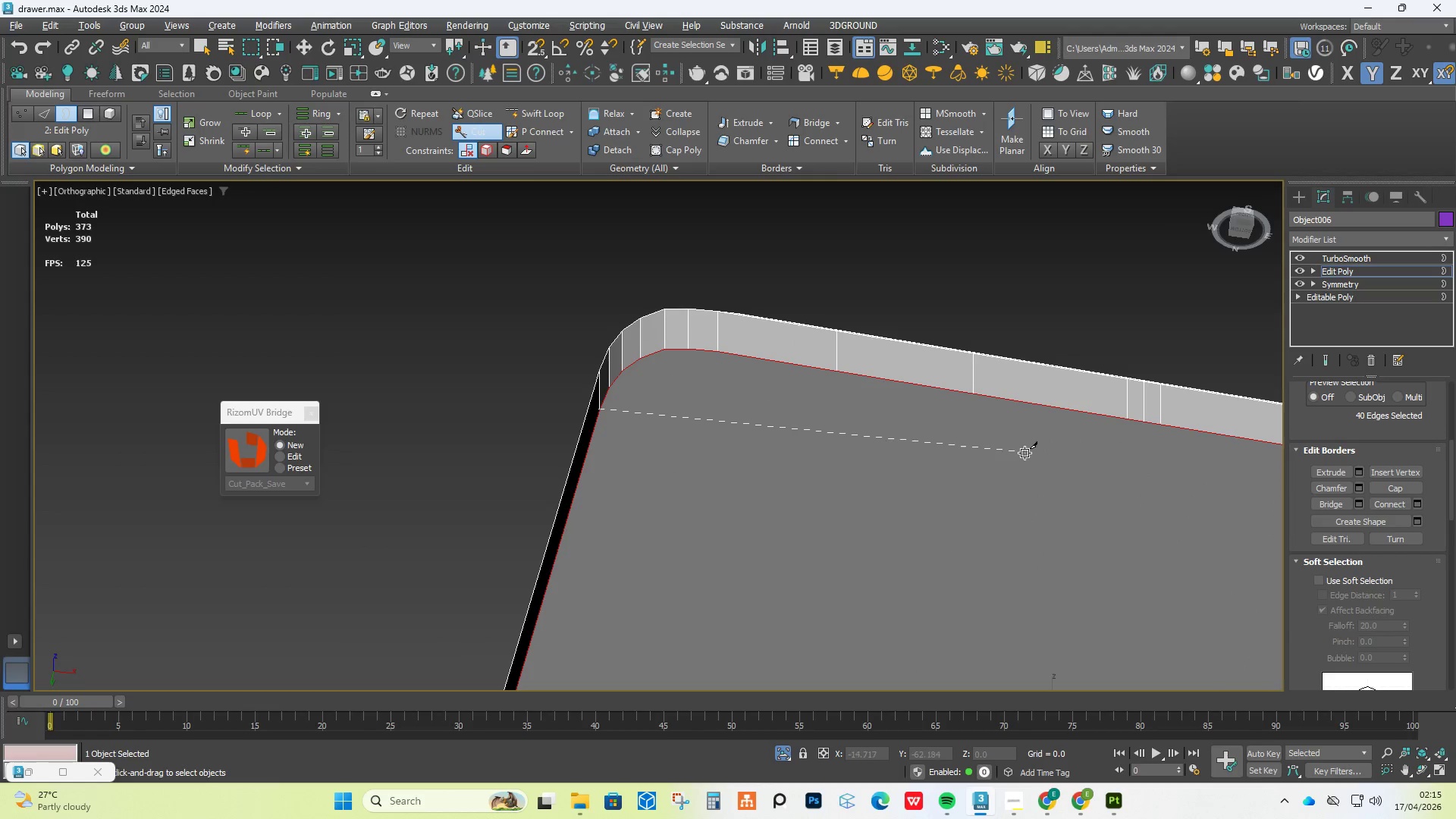 
hold_key(key=AltLeft, duration=0.44)
 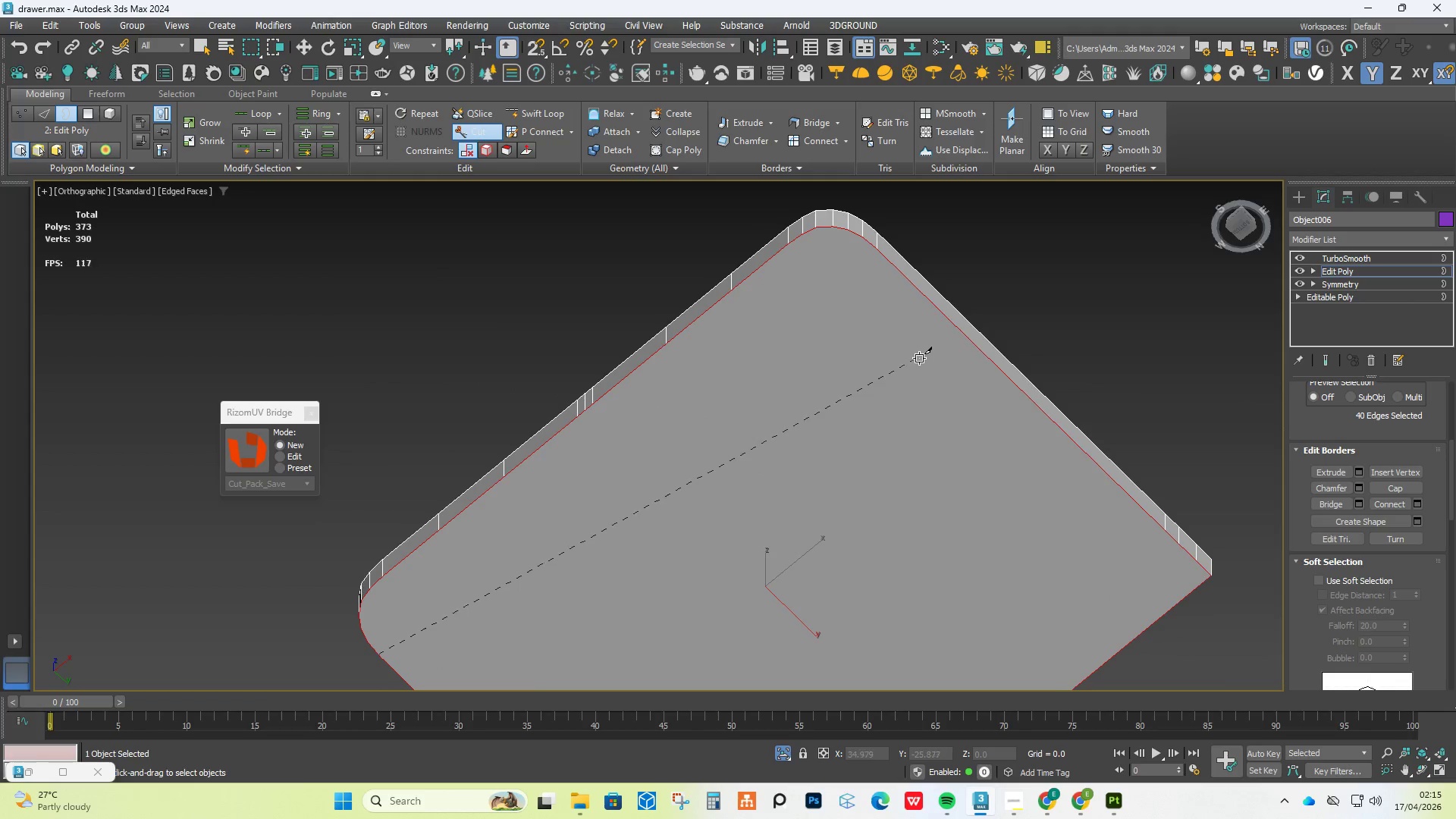 
scroll: coordinate [726, 406], scroll_direction: down, amount: 2.0
 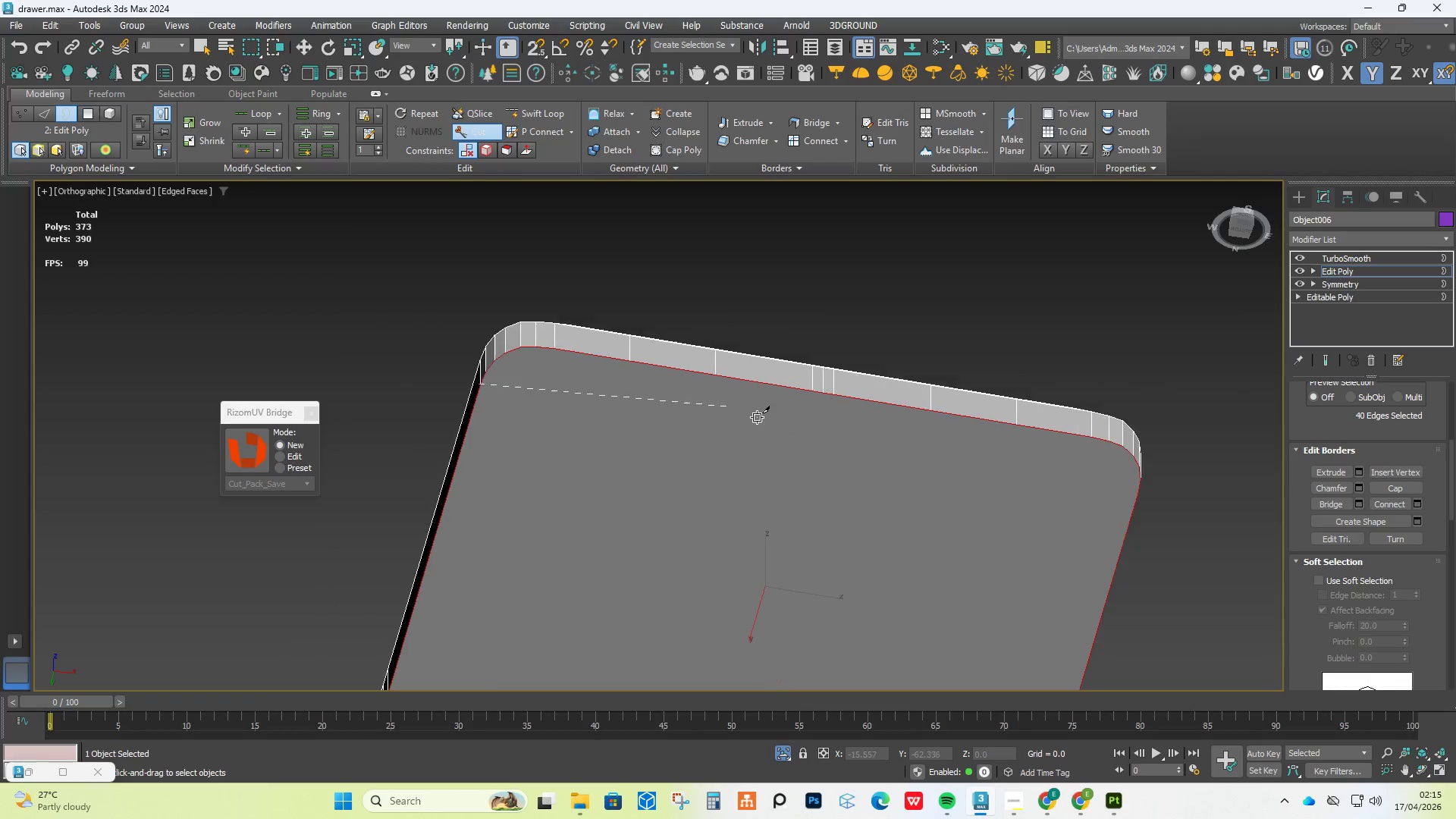 
hold_key(key=AltLeft, duration=0.36)
 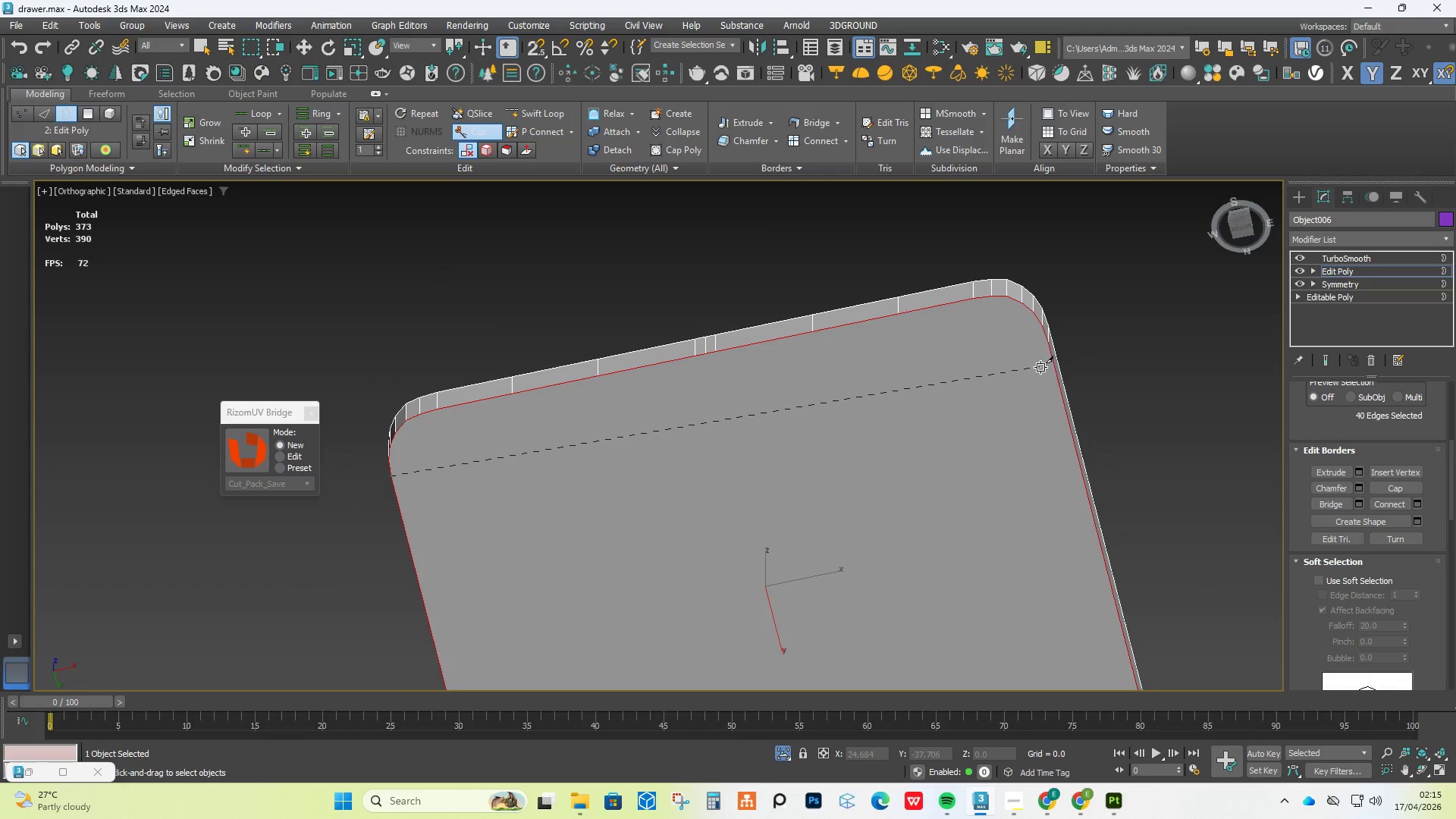 
key(1)
 